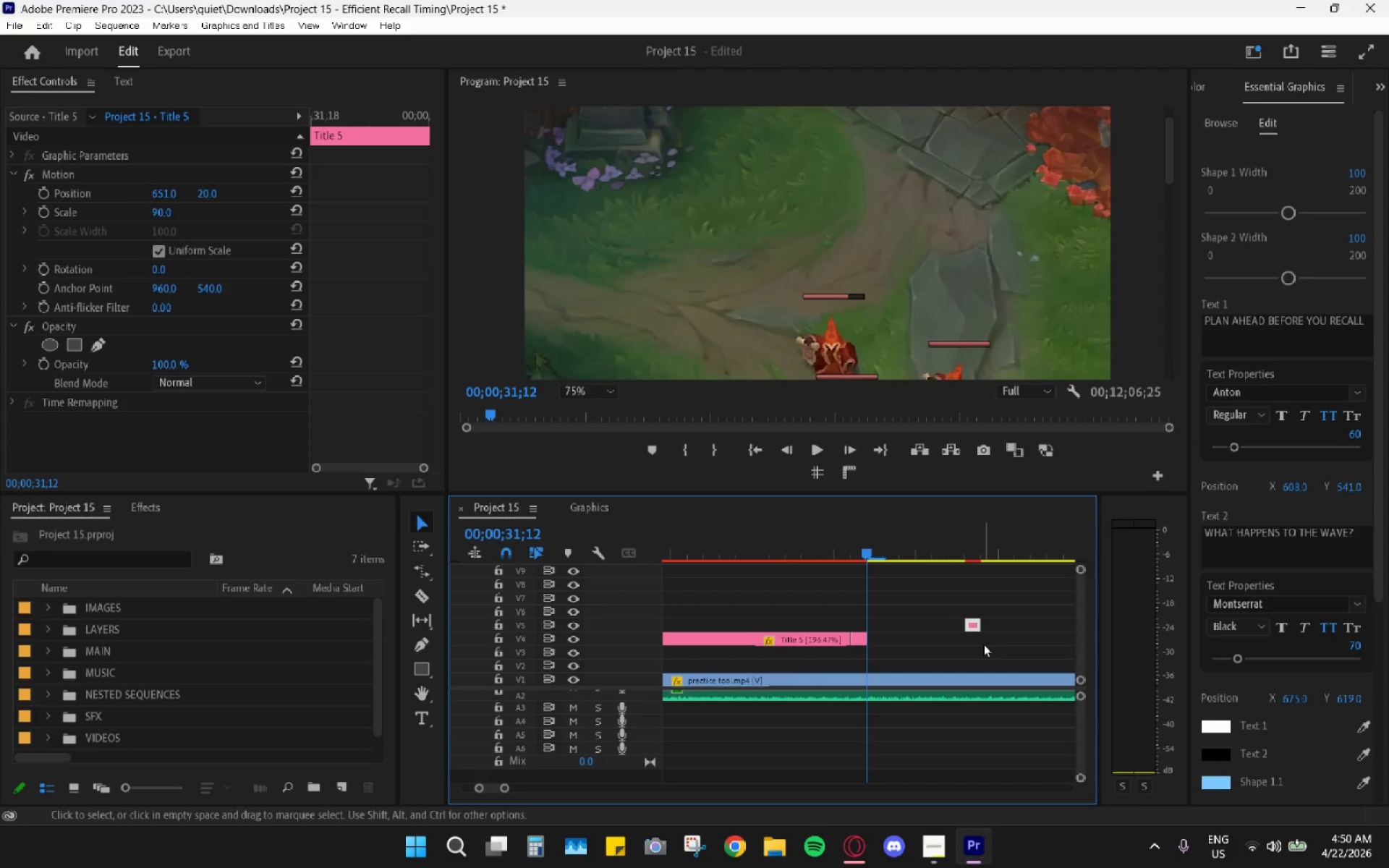 
hold_key(key=AltLeft, duration=0.44)
scroll: coordinate [981, 645], scroll_direction: down, amount: 5.0
 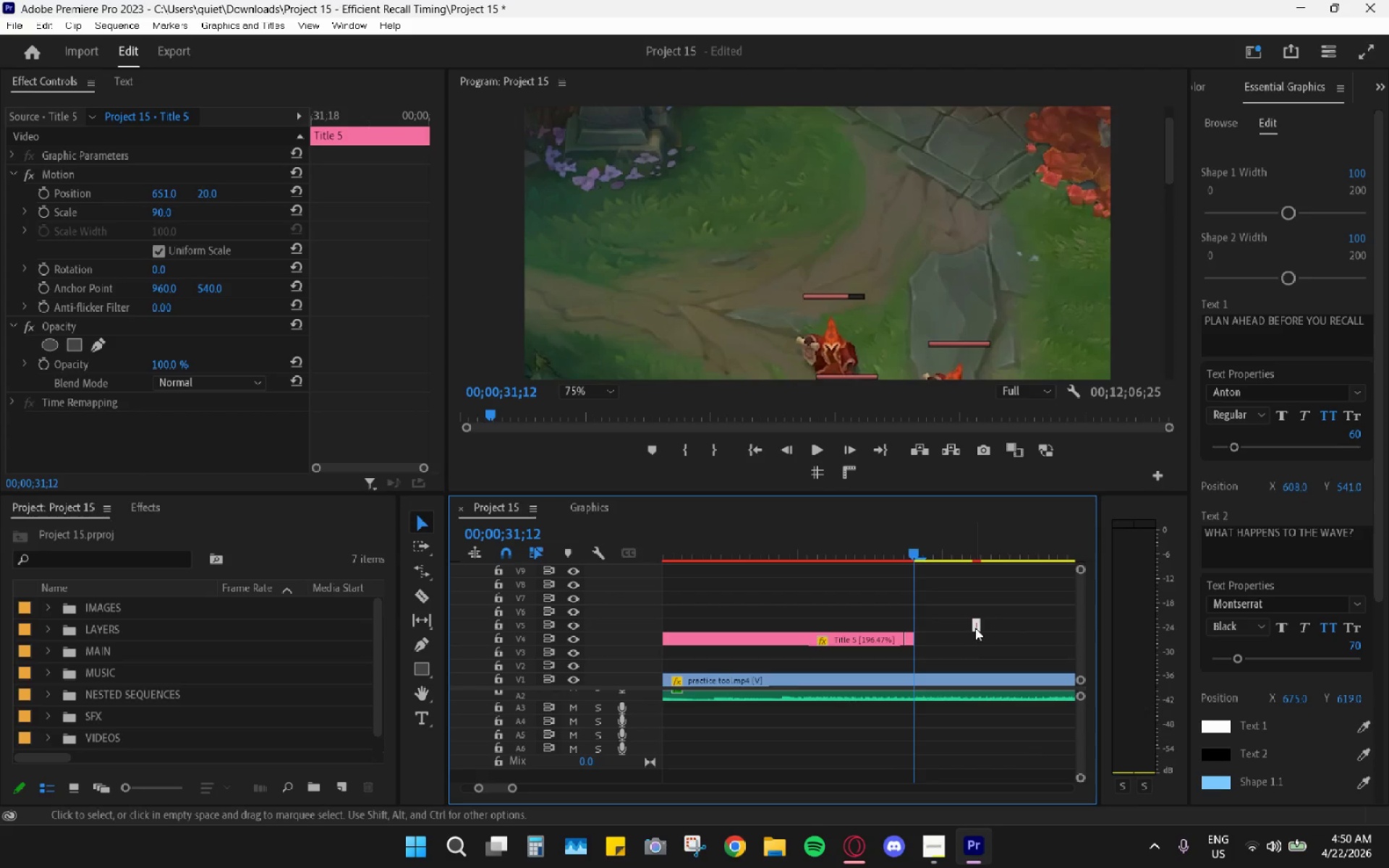 
left_click_drag(start_coordinate=[975, 627], to_coordinate=[976, 639])
 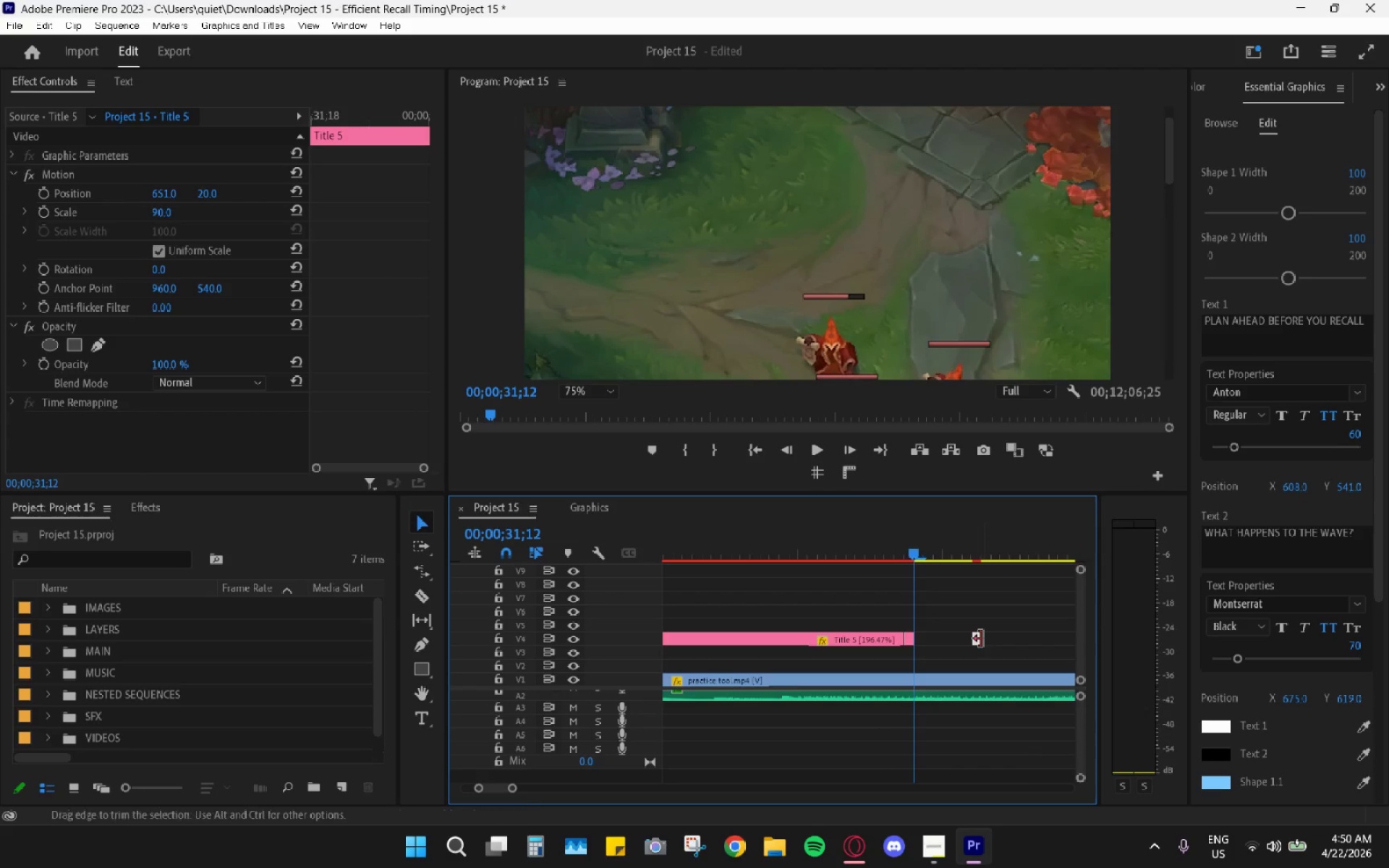 
left_click_drag(start_coordinate=[981, 639], to_coordinate=[1100, 636])
 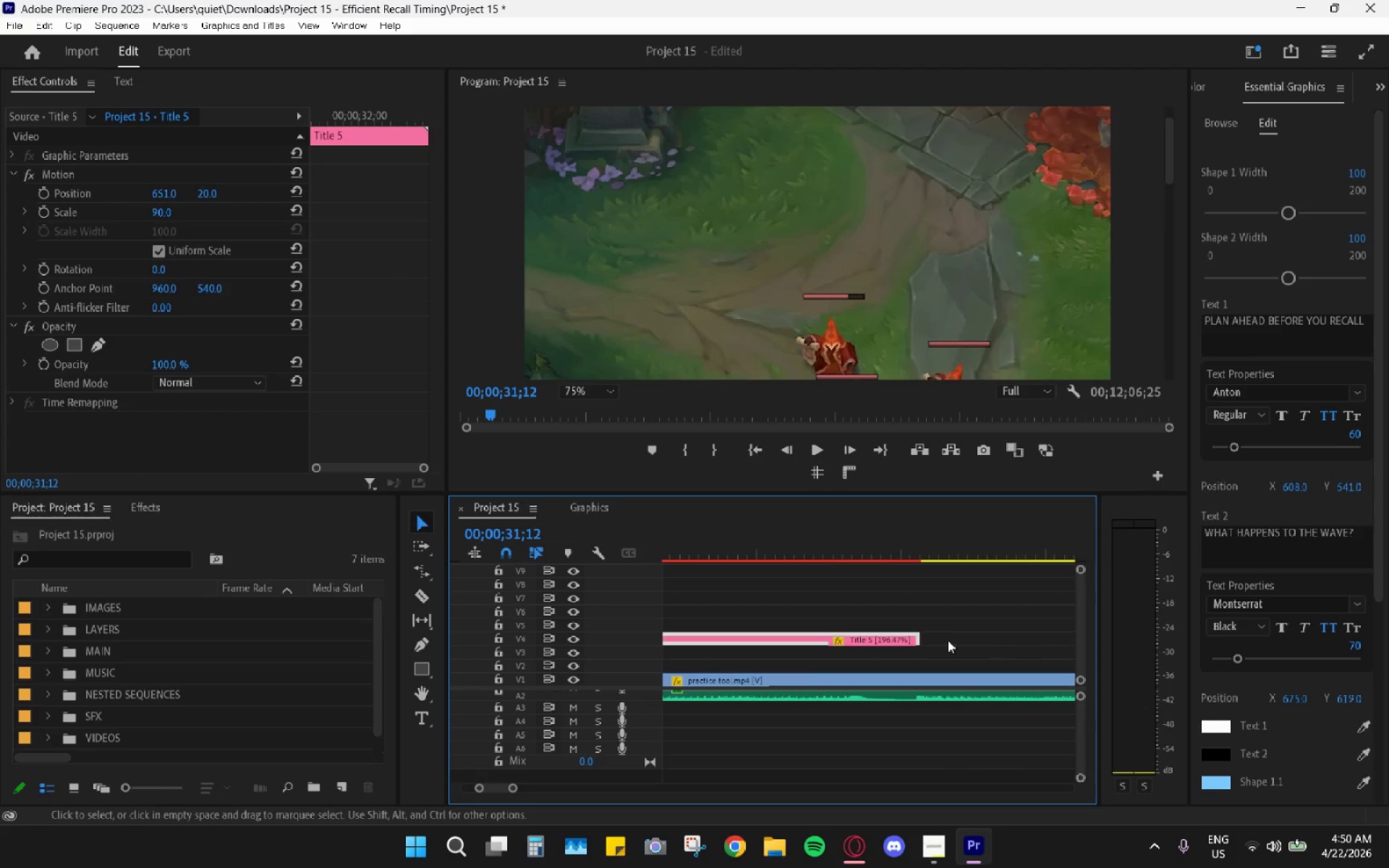 
hold_key(key=AltLeft, duration=1.31)
scroll: coordinate [900, 641], scroll_direction: down, amount: 19.0
 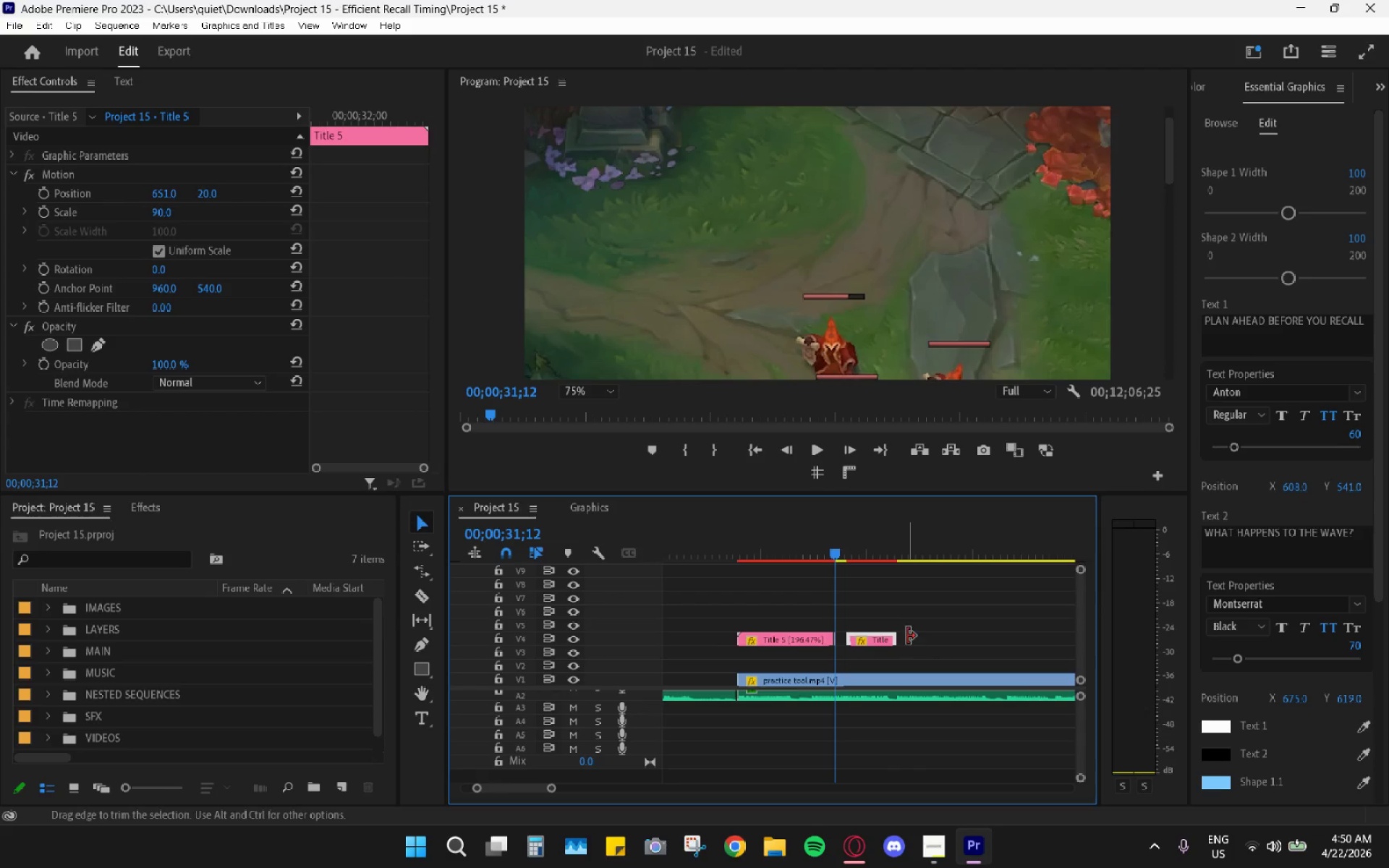 
left_click_drag(start_coordinate=[904, 635], to_coordinate=[1029, 638])
 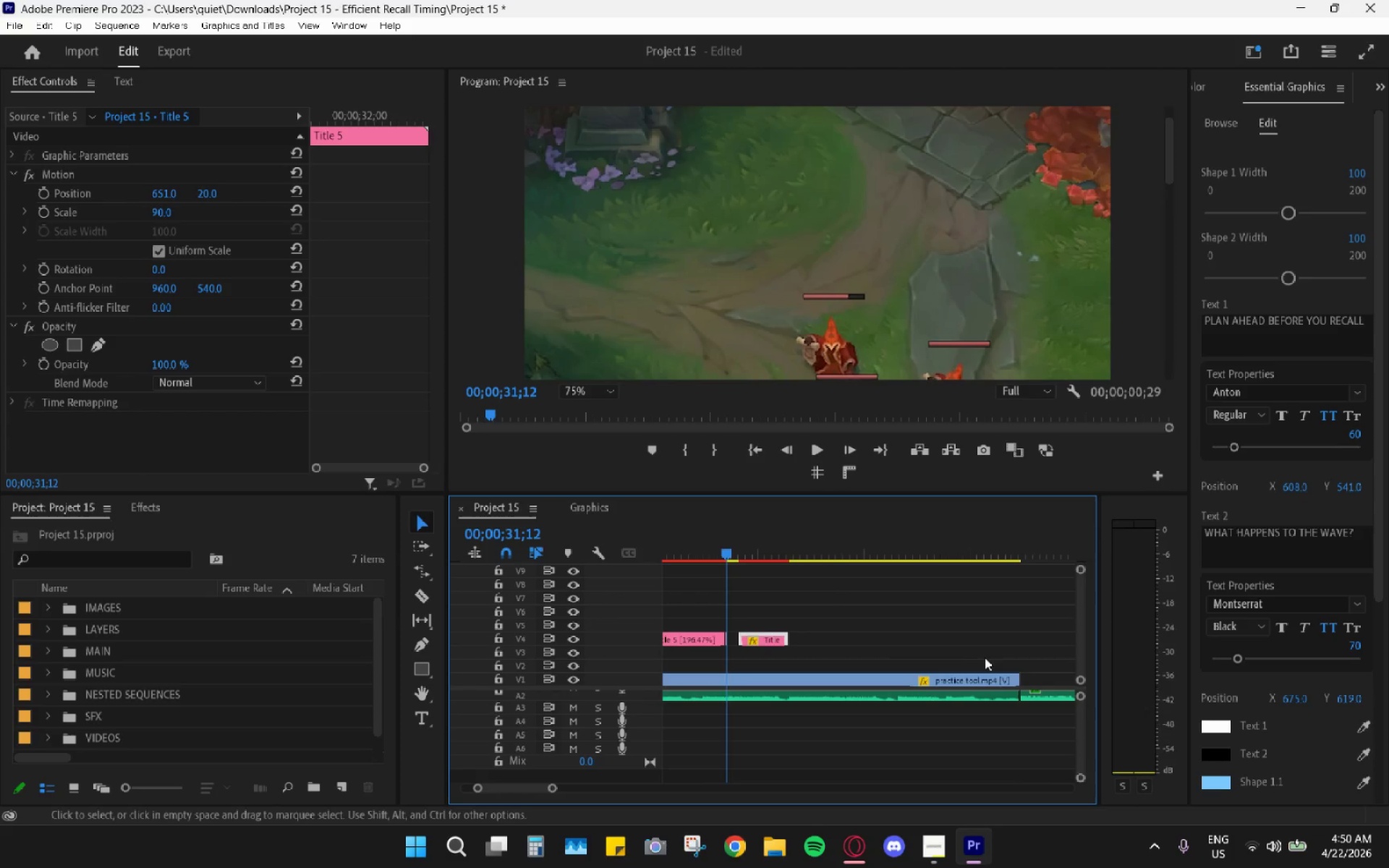 
scroll: coordinate [993, 652], scroll_direction: down, amount: 4.0
 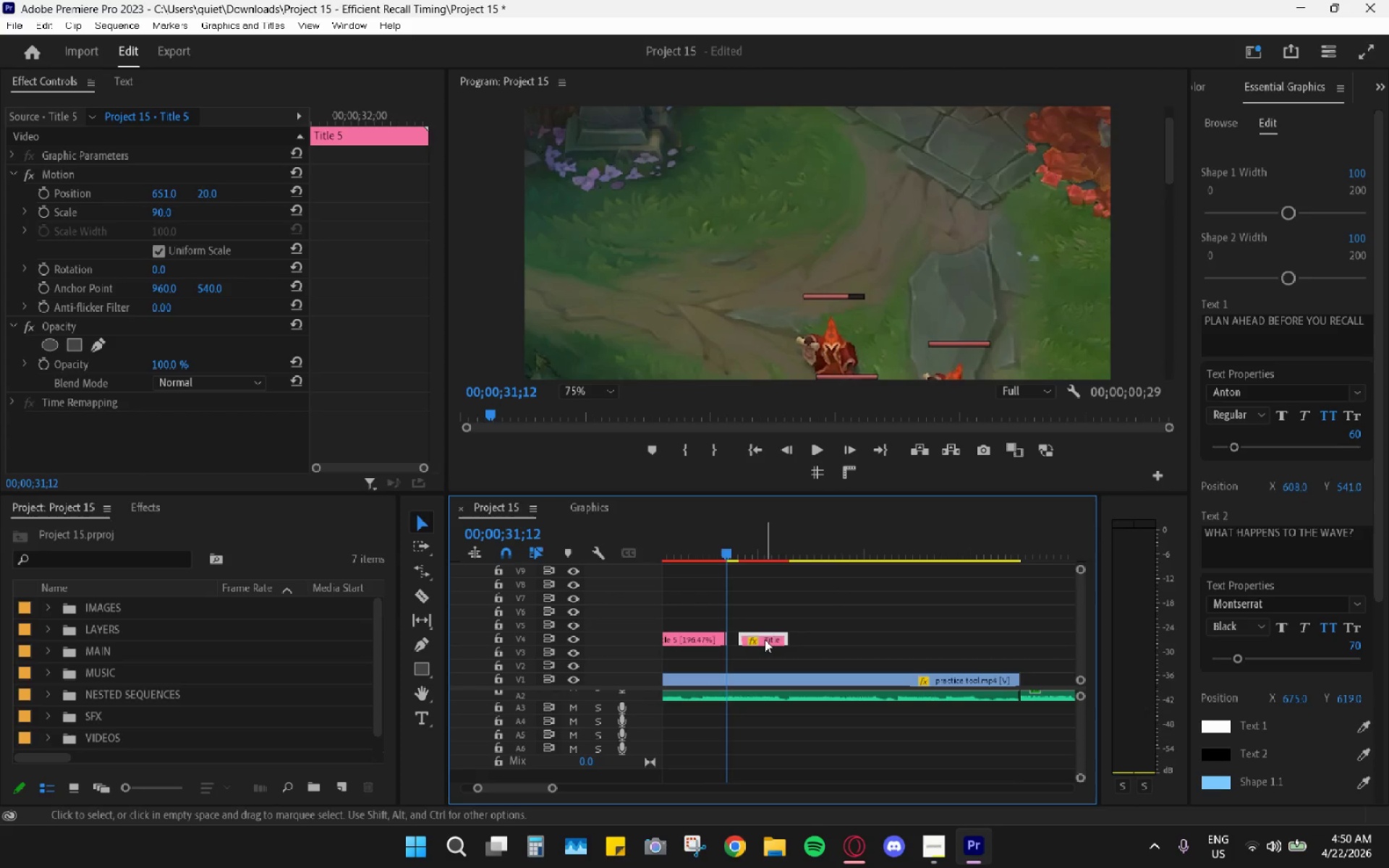 
left_click_drag(start_coordinate=[765, 639], to_coordinate=[1002, 644])
 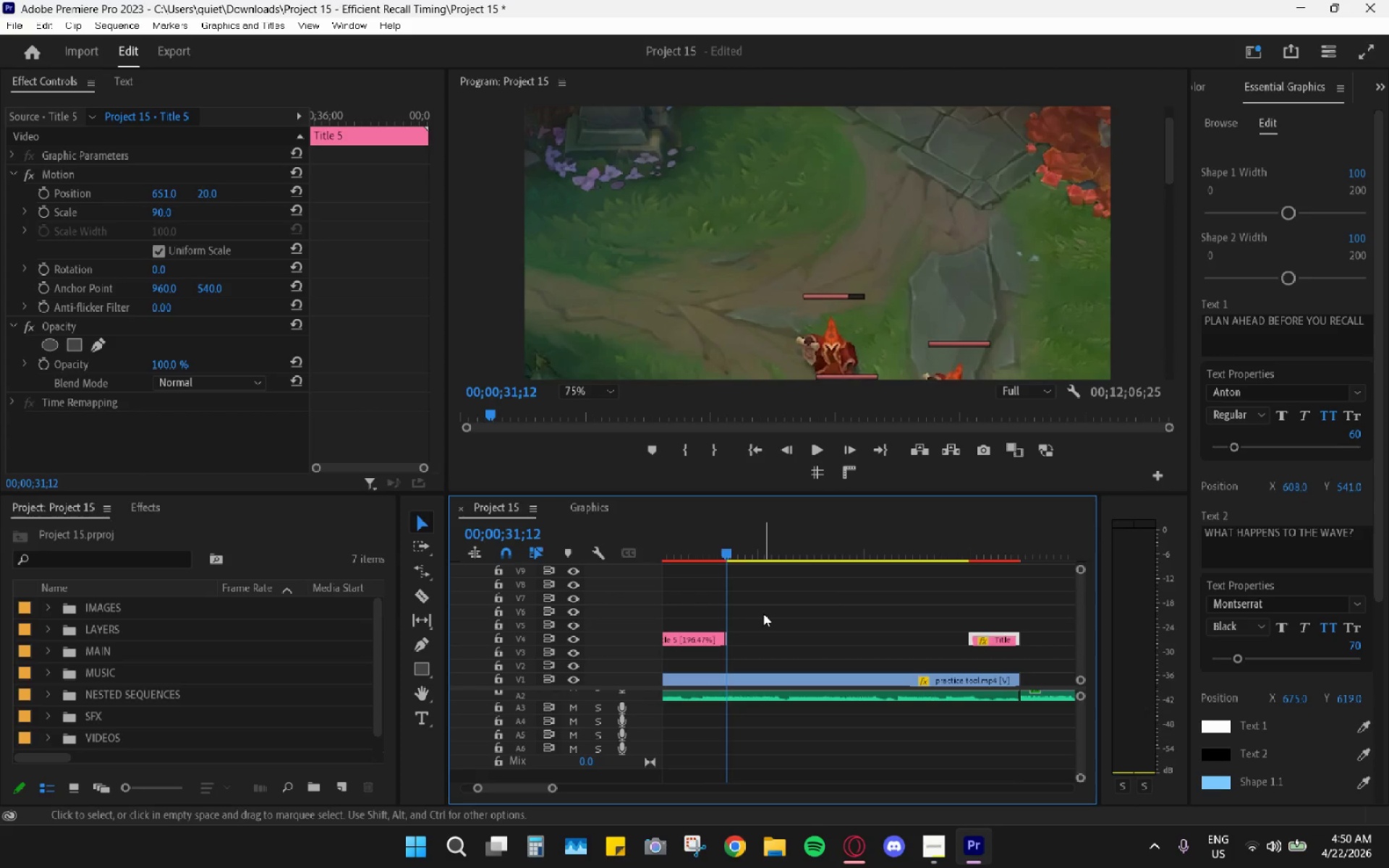 
hold_key(key=AltLeft, duration=1.44)
scroll: coordinate [736, 656], scroll_direction: up, amount: 34.0
 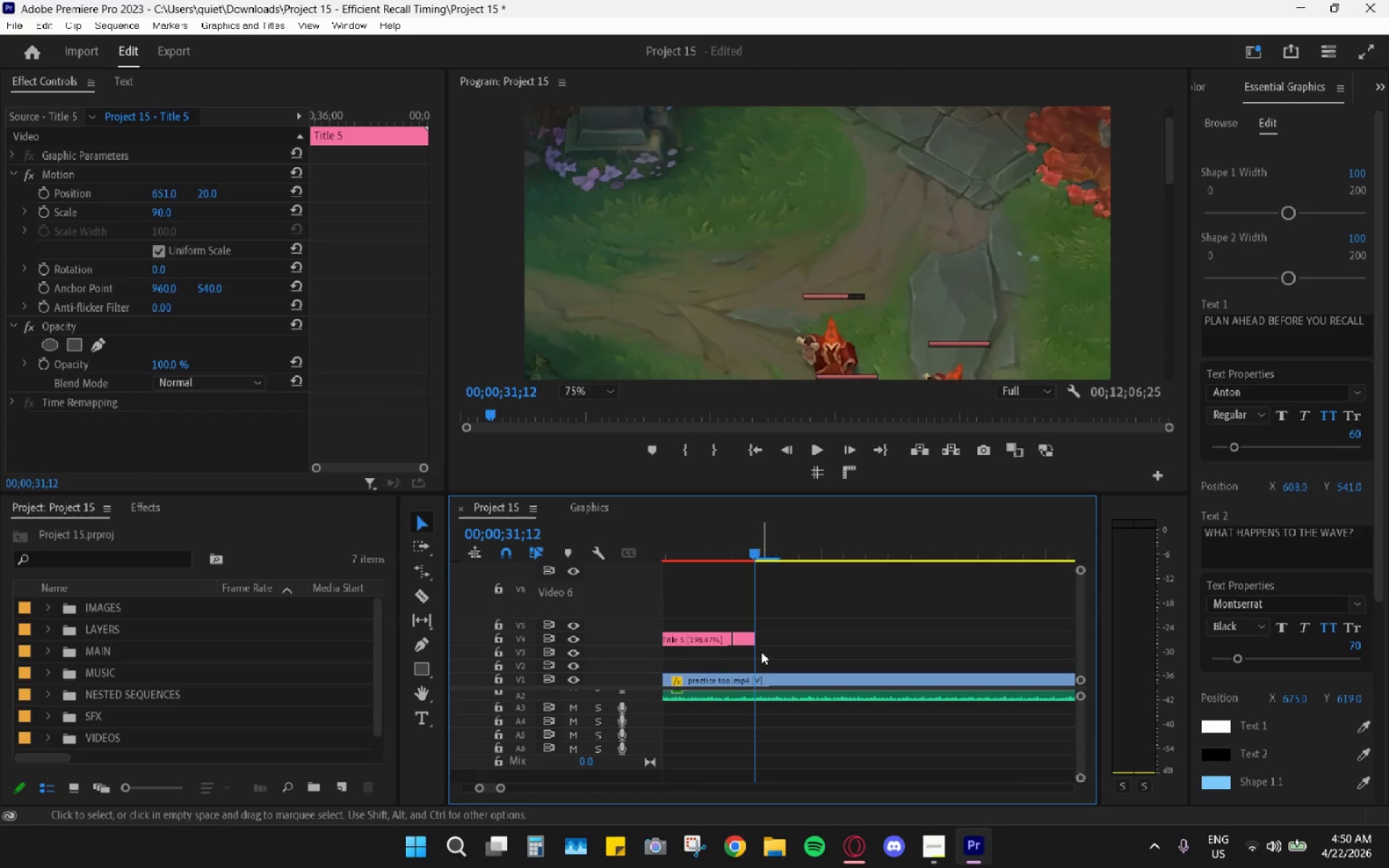 
key(R)
 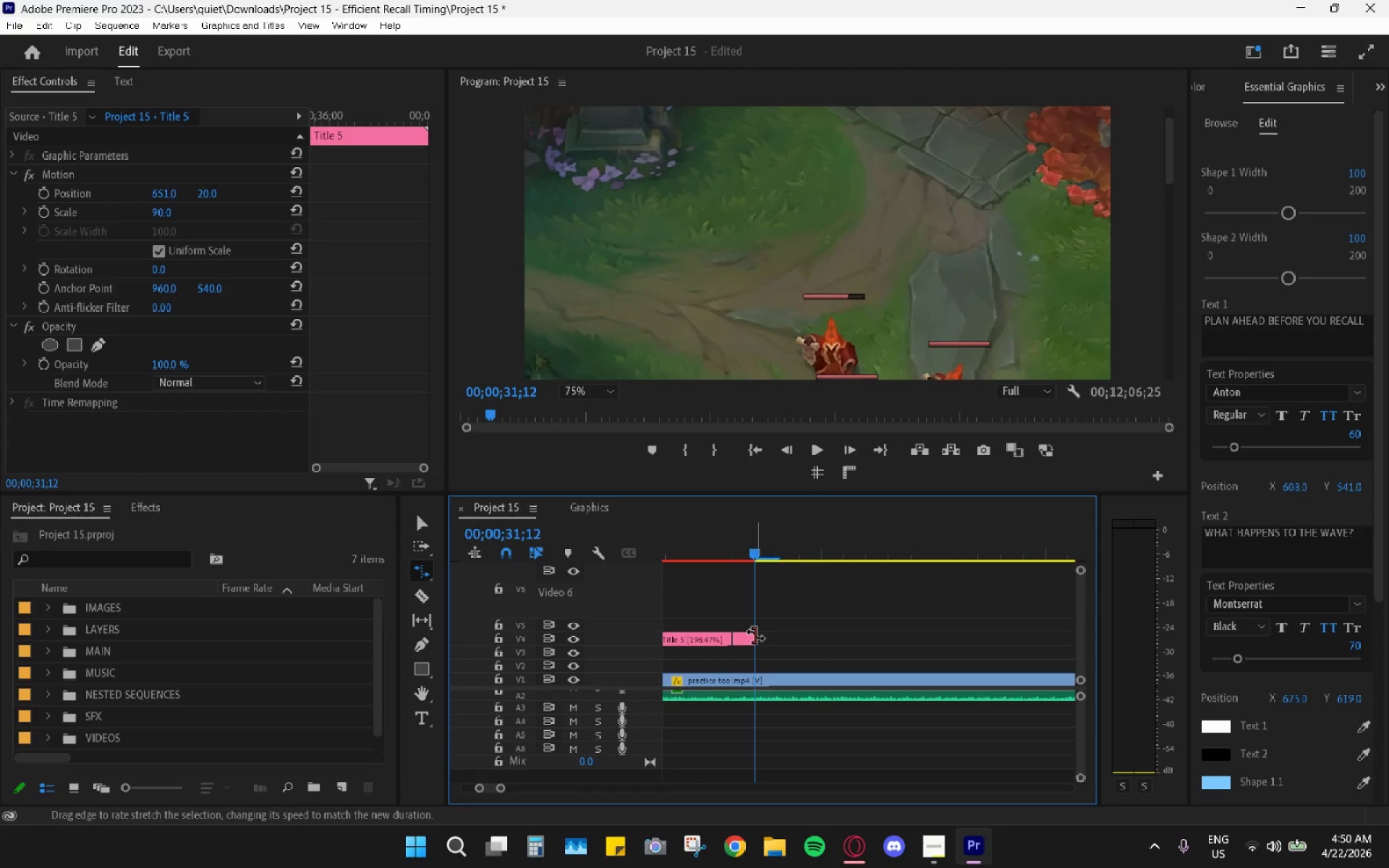 
left_click_drag(start_coordinate=[755, 635], to_coordinate=[844, 646])
 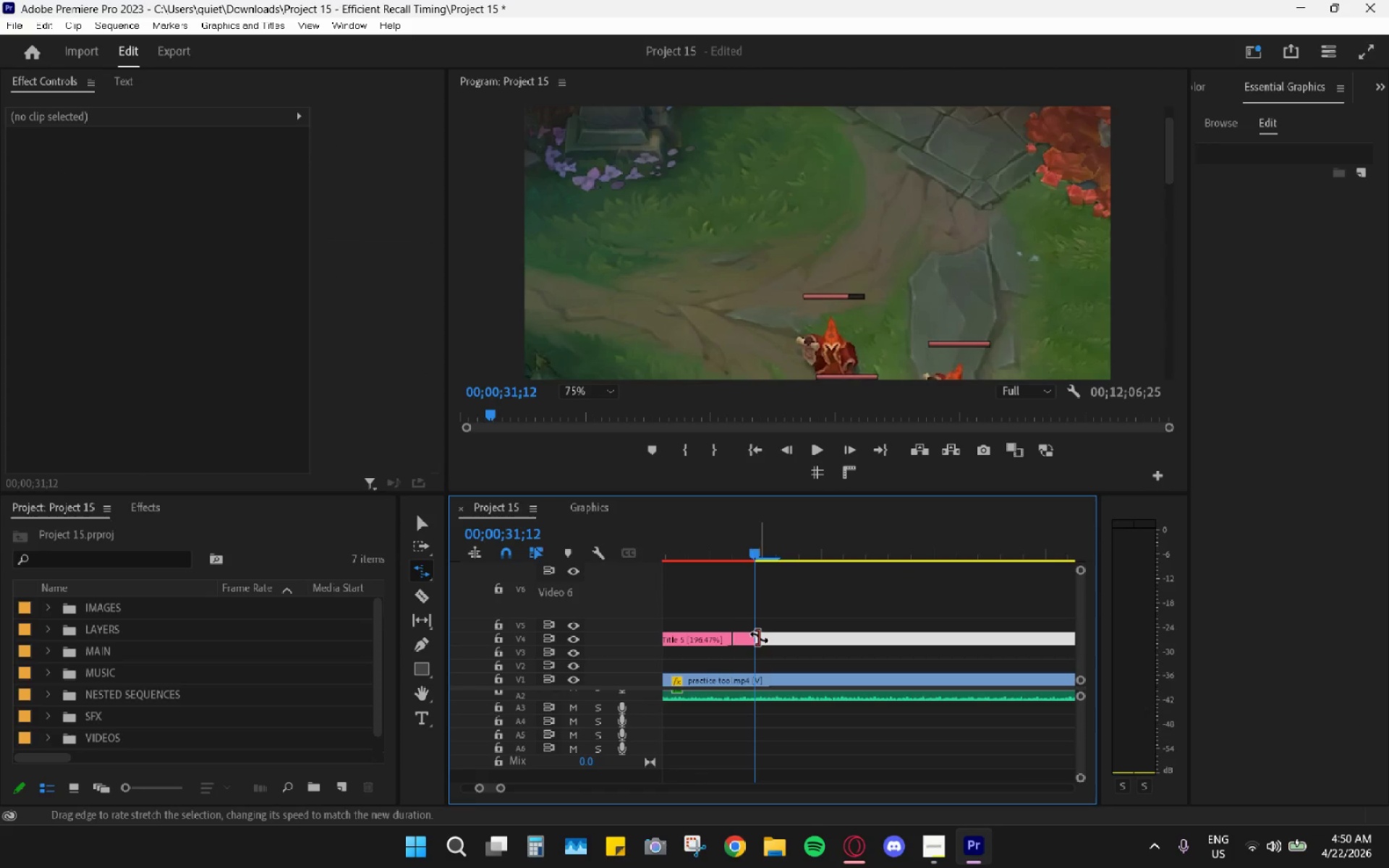 
left_click_drag(start_coordinate=[747, 637], to_coordinate=[866, 642])
 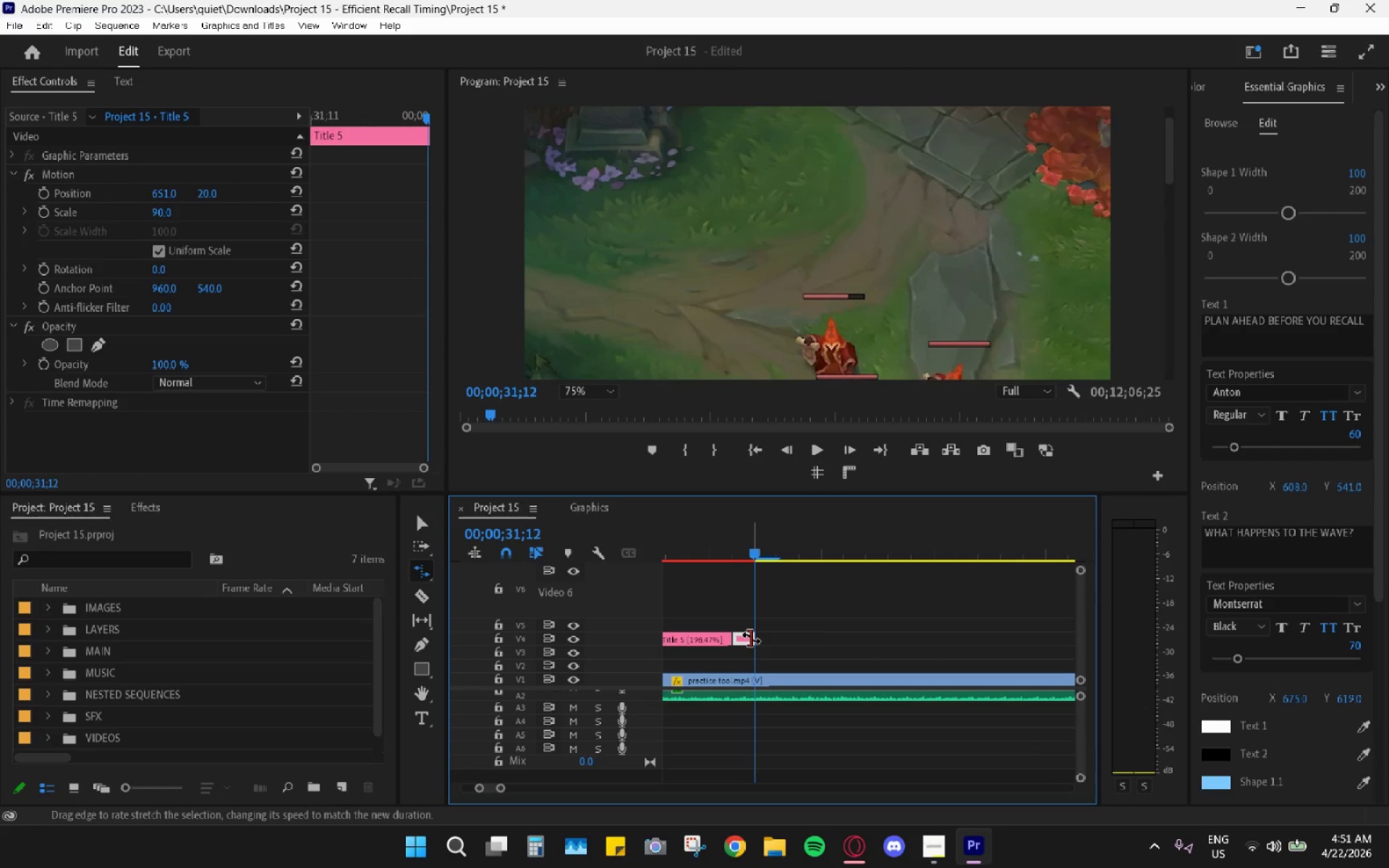 
left_click_drag(start_coordinate=[753, 639], to_coordinate=[1068, 637])
 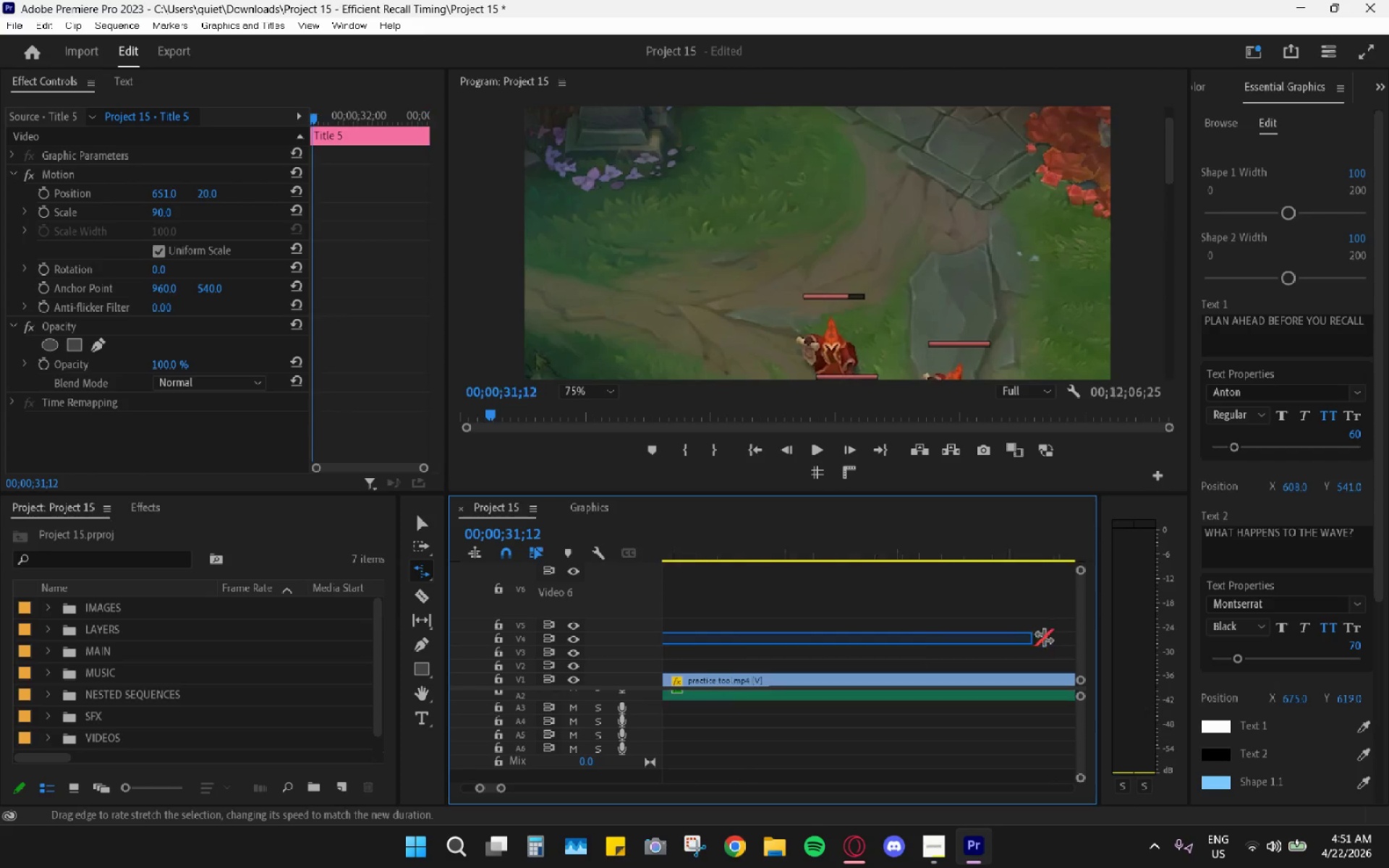 
hold_key(key=AltLeft, duration=1.26)
scroll: coordinate [996, 652], scroll_direction: down, amount: 27.0
 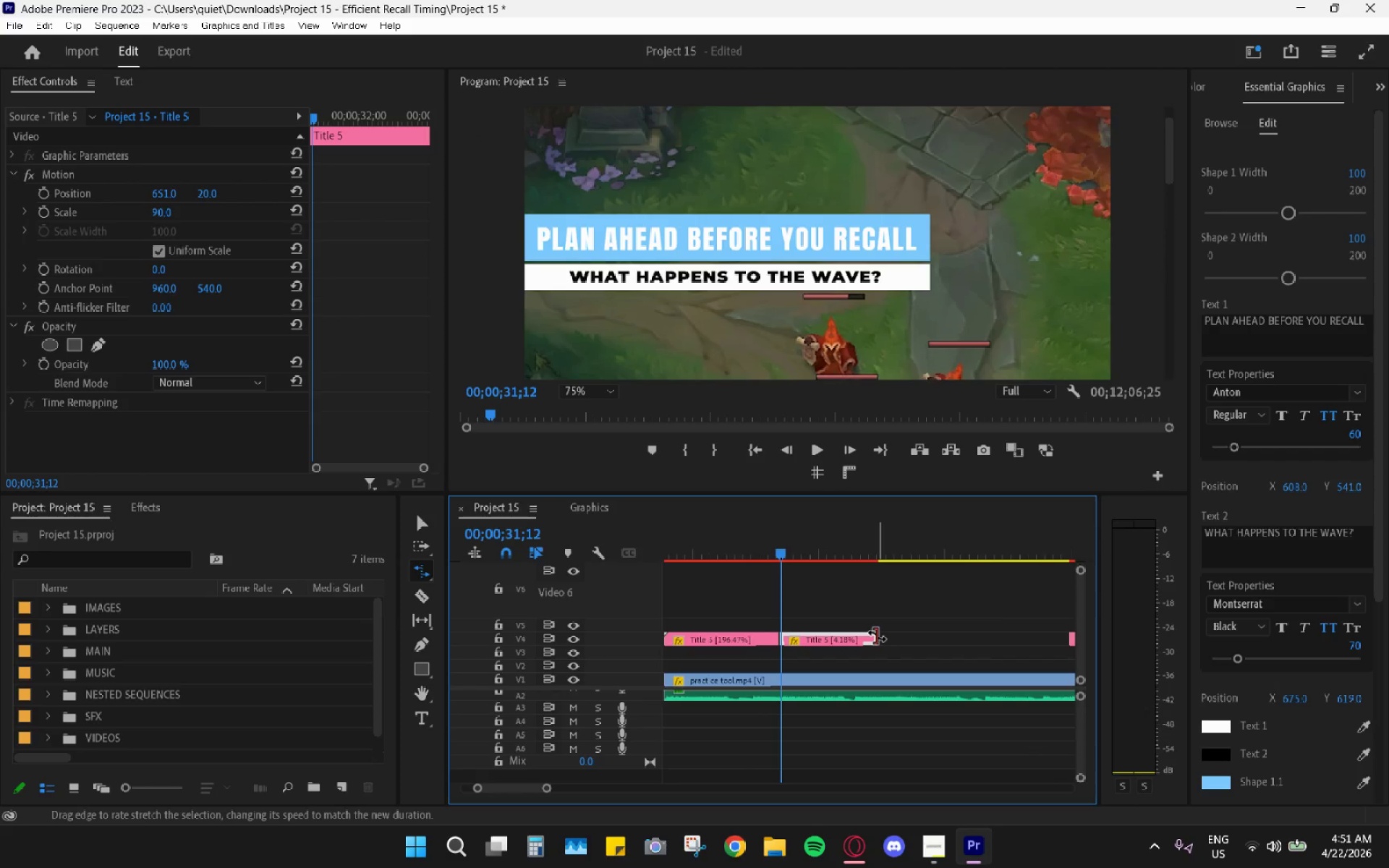 
left_click_drag(start_coordinate=[875, 636], to_coordinate=[1040, 644])
 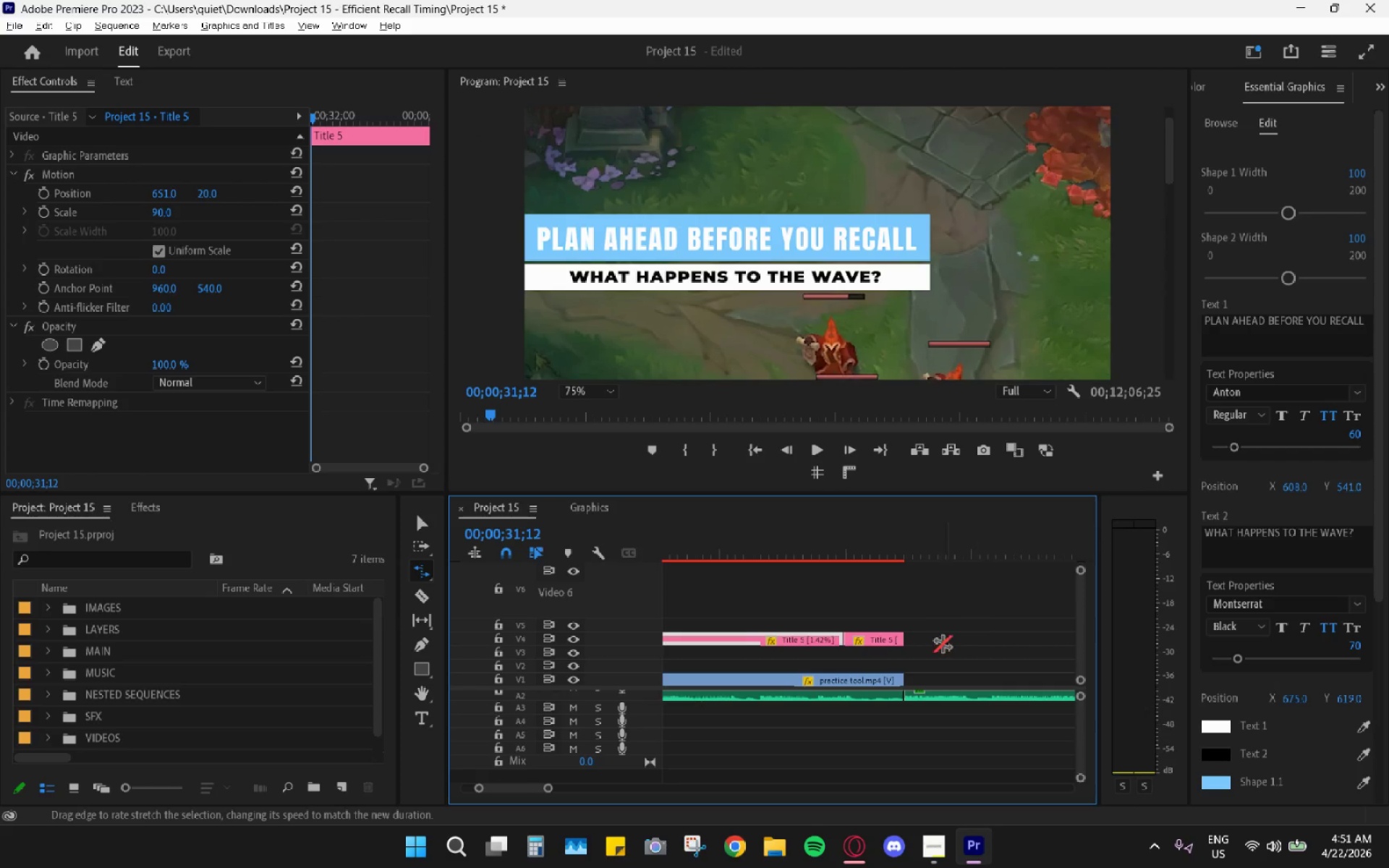 
hold_key(key=AltLeft, duration=0.94)
scroll: coordinate [923, 647], scroll_direction: down, amount: 17.0
 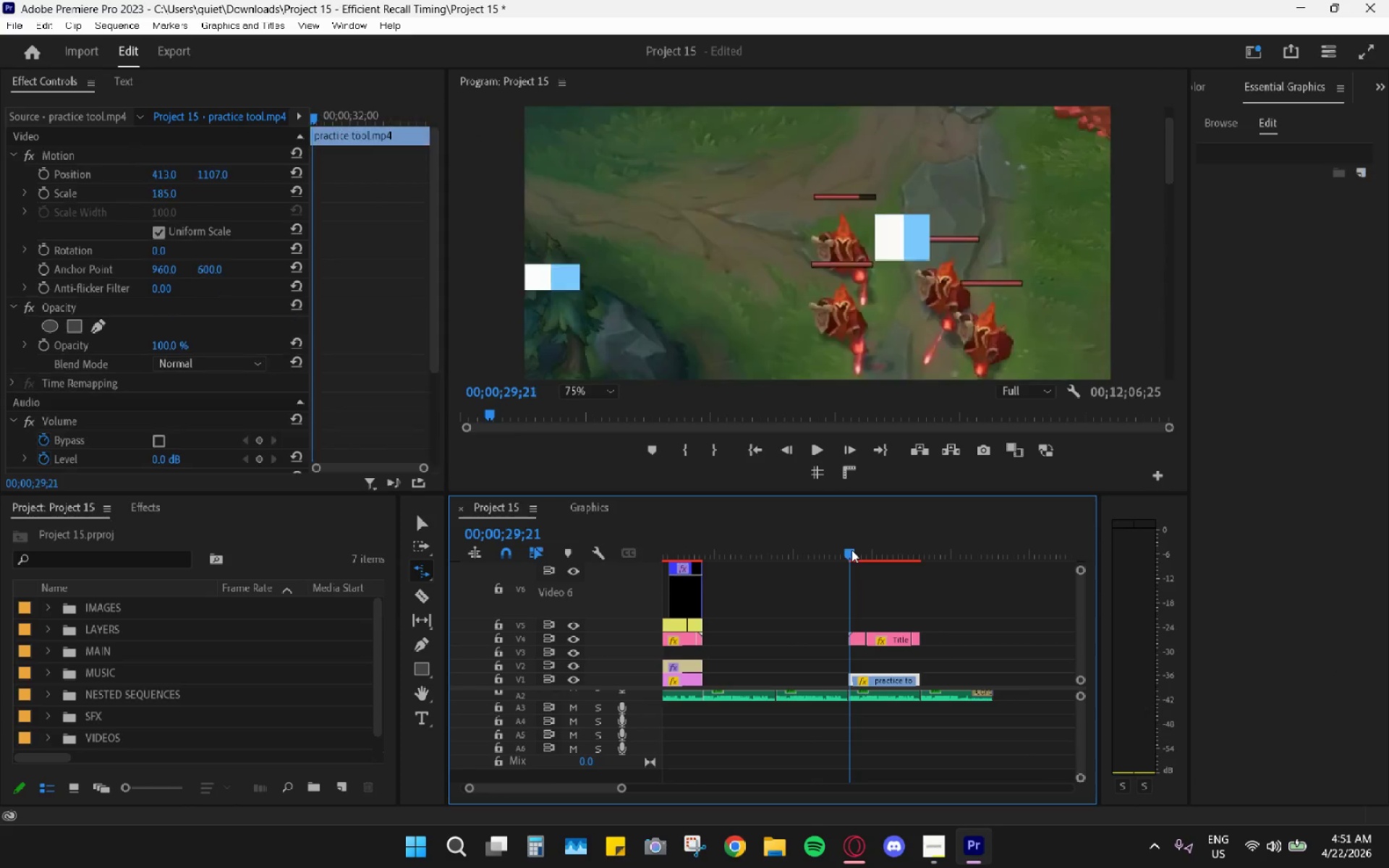 
key(Space)
 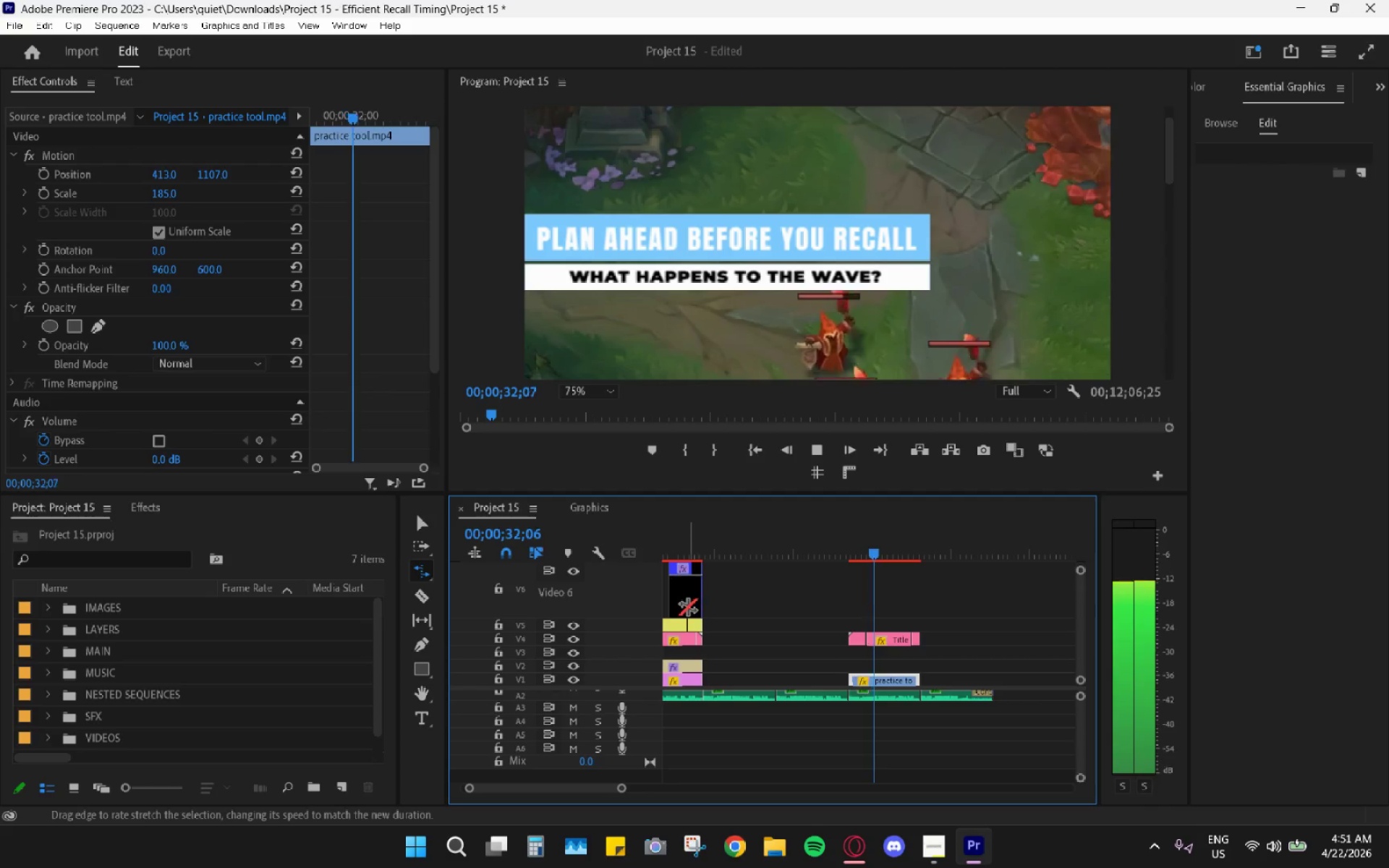 
type(vv )
 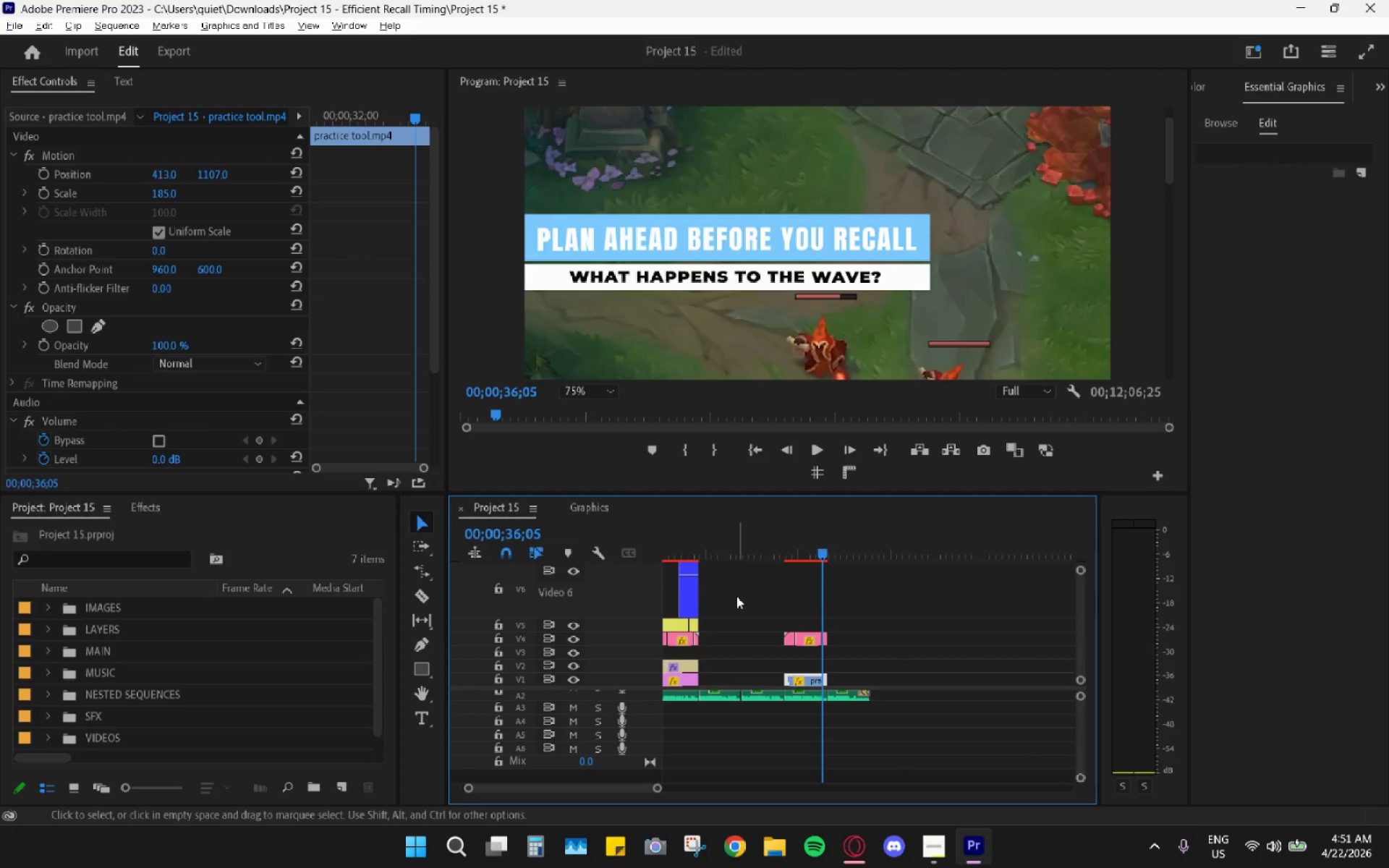 
hold_key(key=AltLeft, duration=0.61)
scroll: coordinate [820, 590], scroll_direction: down, amount: 10.0
 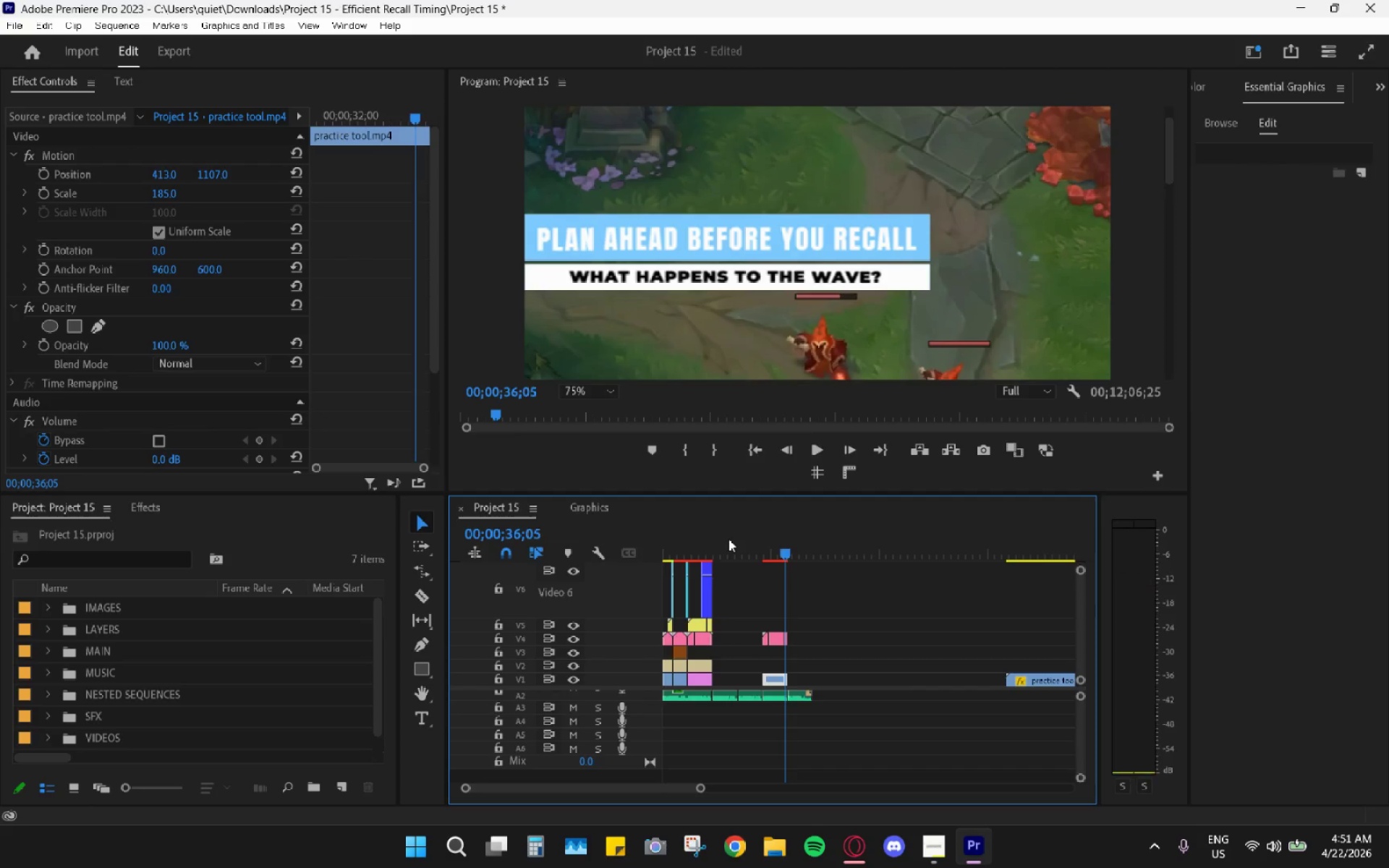 
hold_key(key=AltLeft, duration=0.58)
scroll: coordinate [741, 595], scroll_direction: up, amount: 16.0
 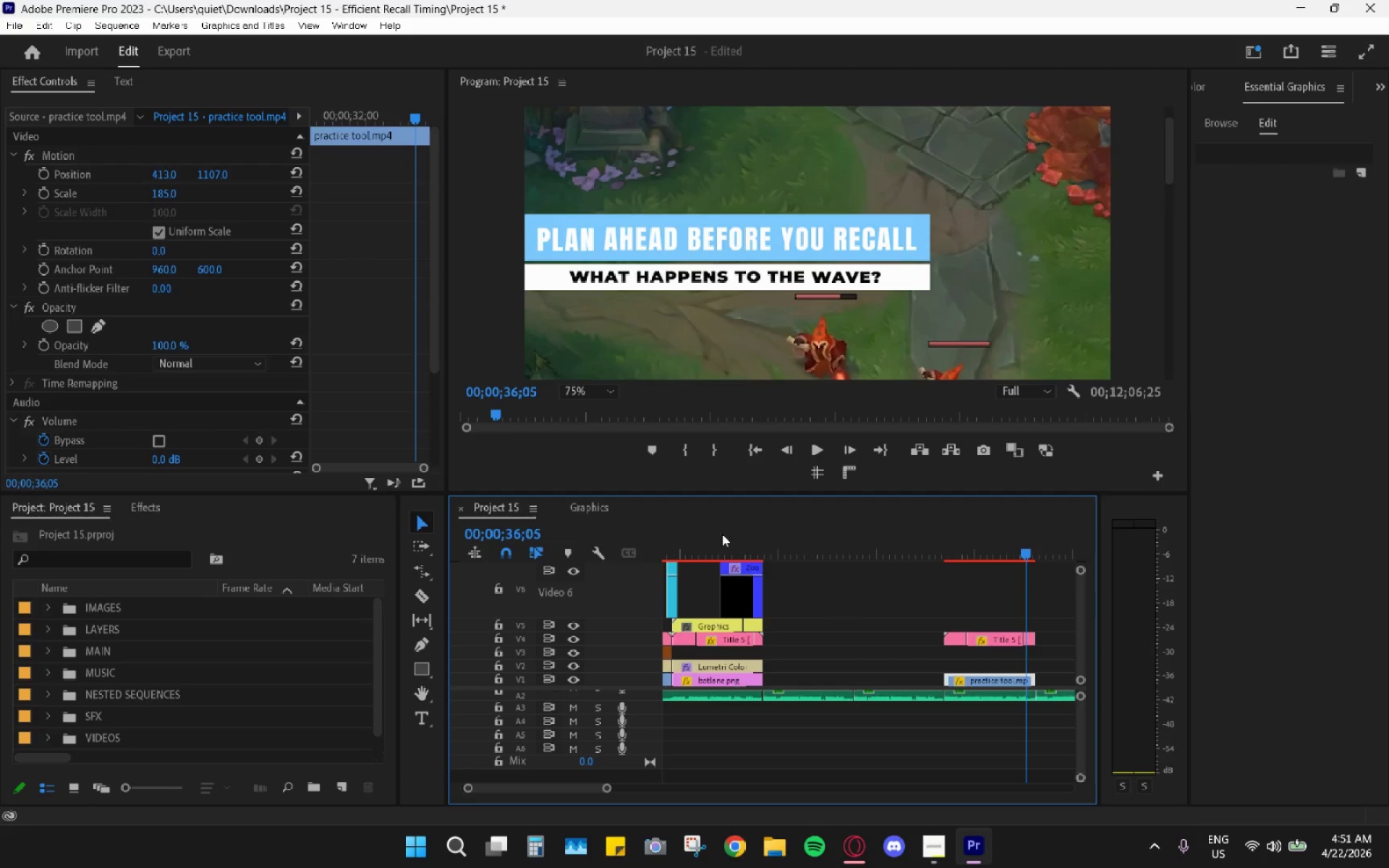 
left_click([721, 534])
 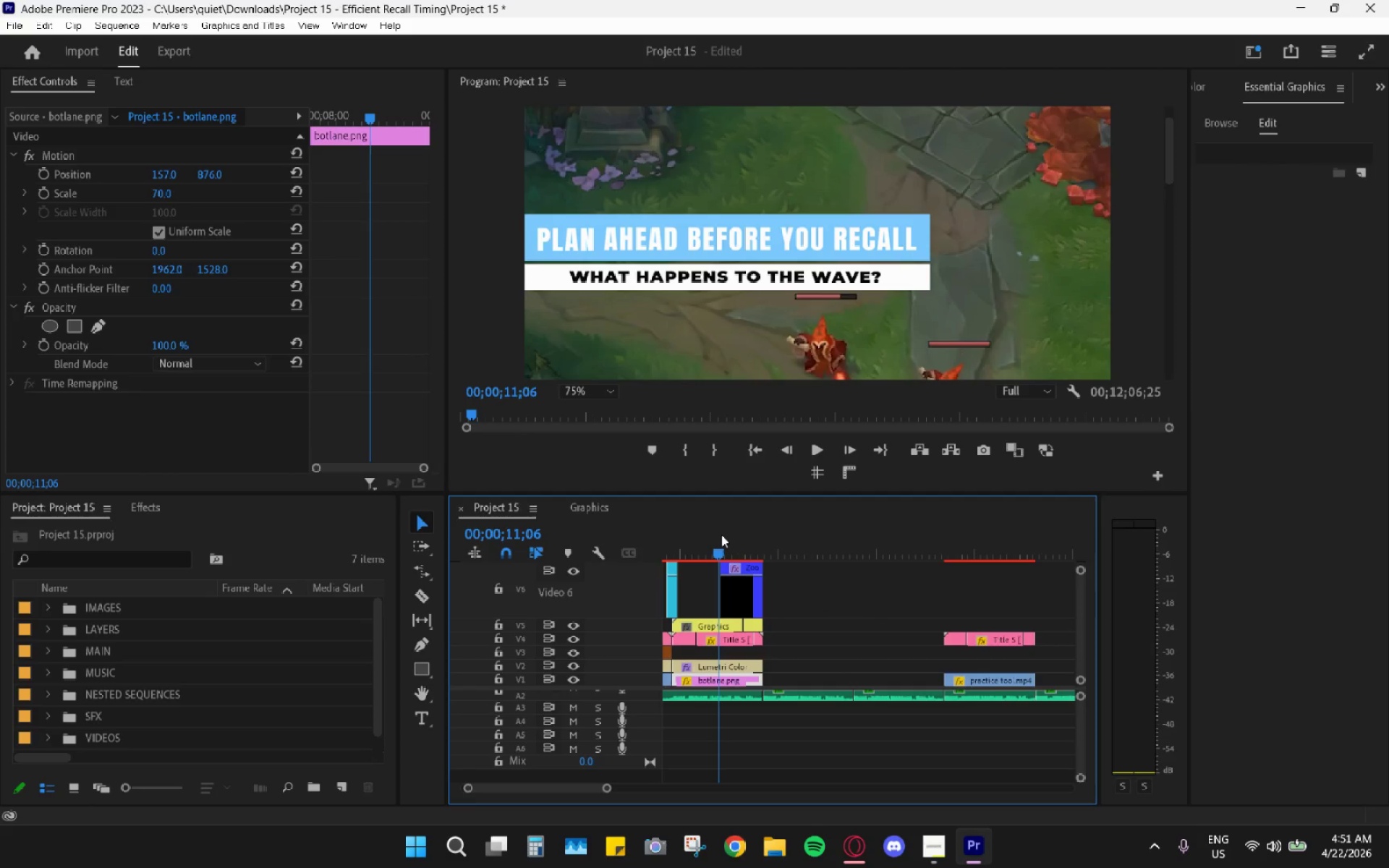 
left_click_drag(start_coordinate=[721, 535], to_coordinate=[697, 540])
 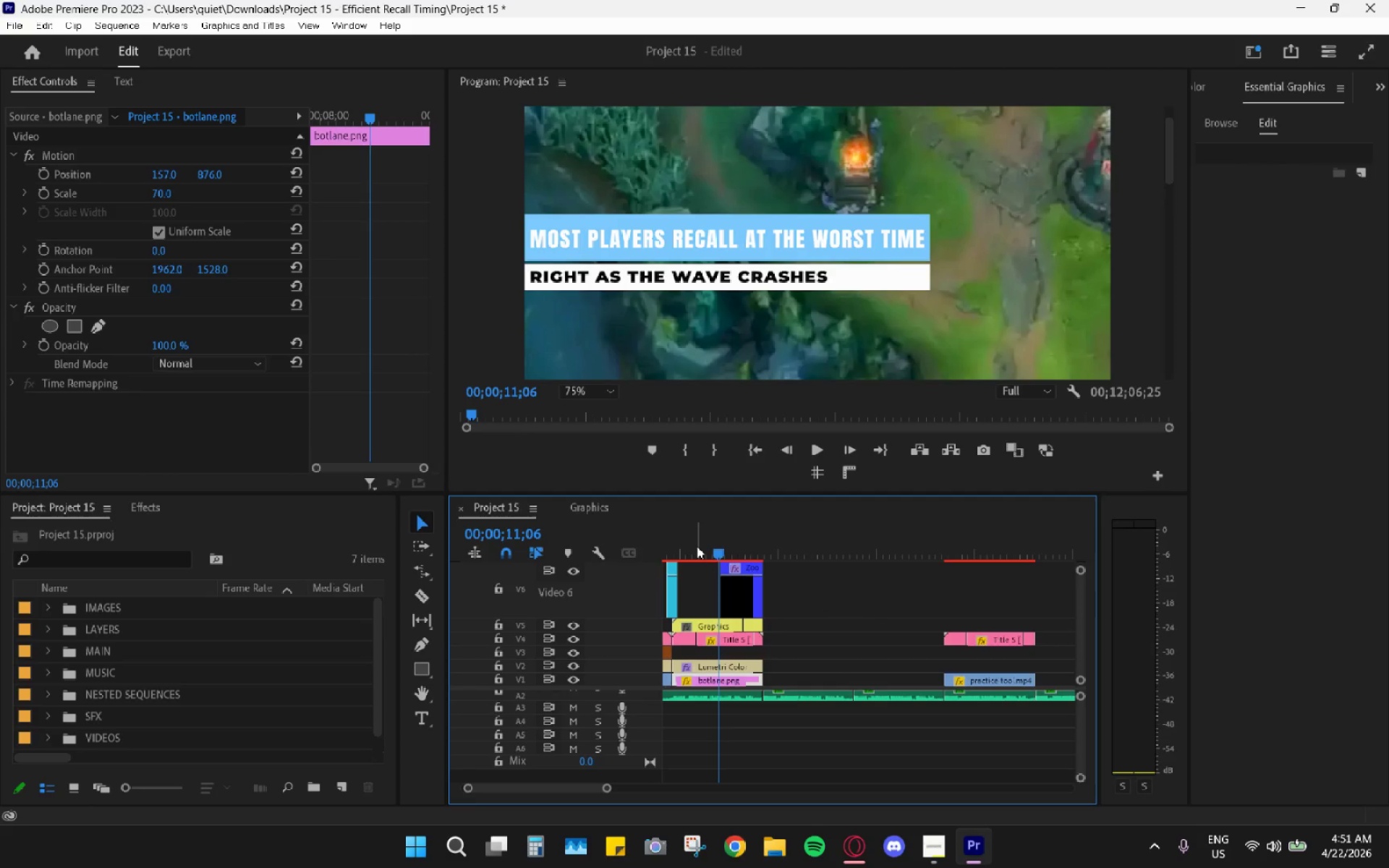 
left_click_drag(start_coordinate=[697, 546], to_coordinate=[687, 543])
 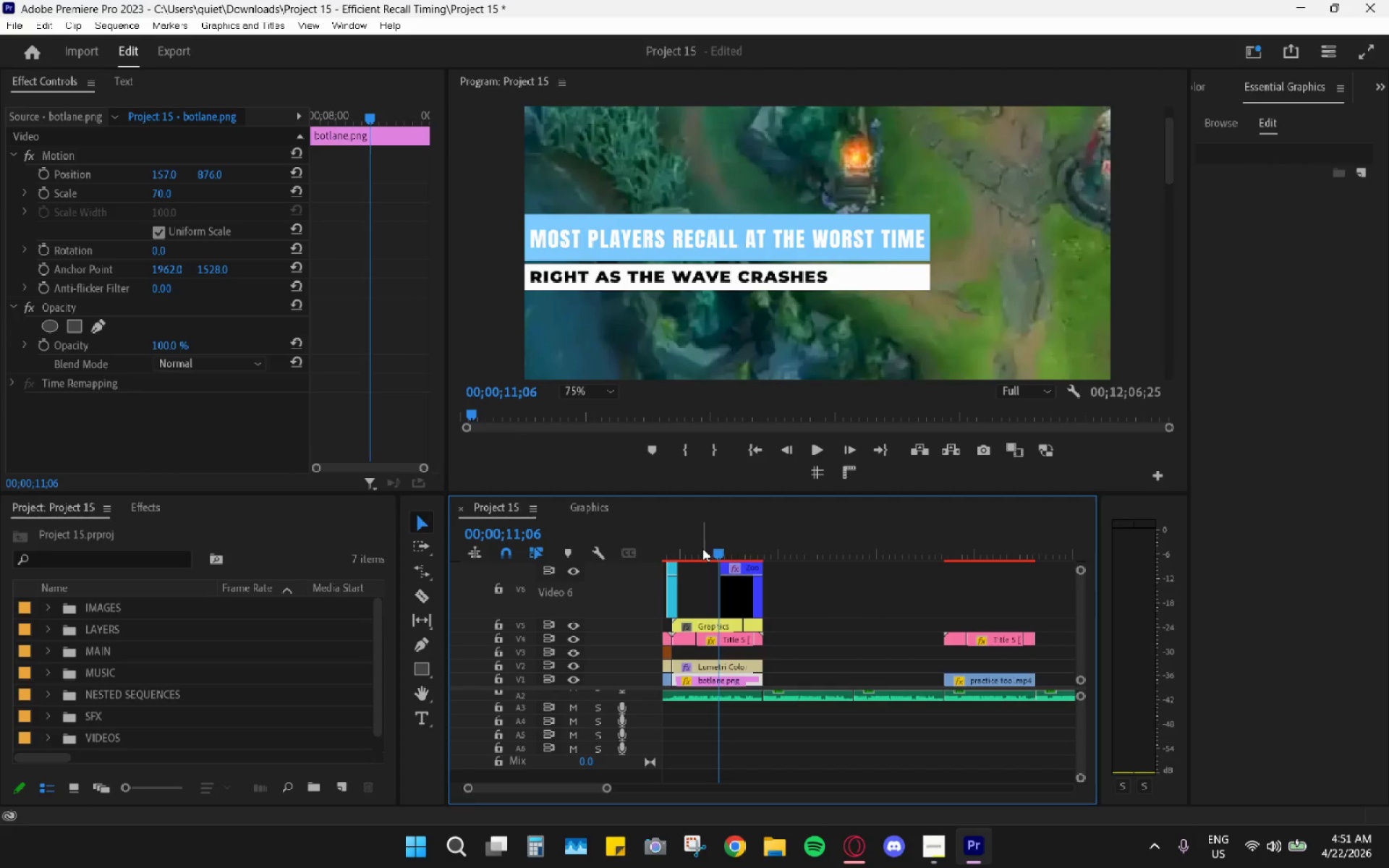 
left_click([702, 548])
 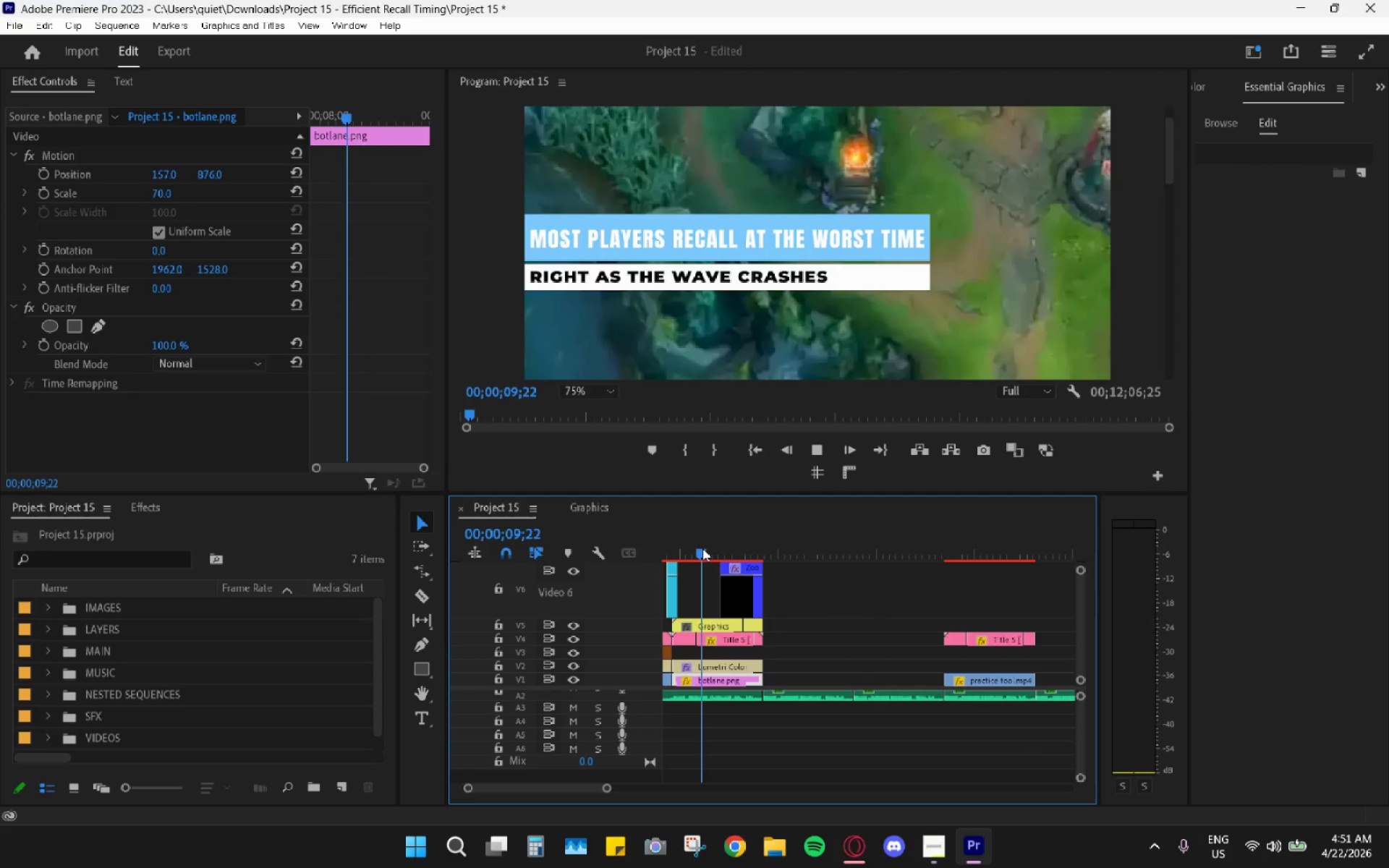 
key(Space)
 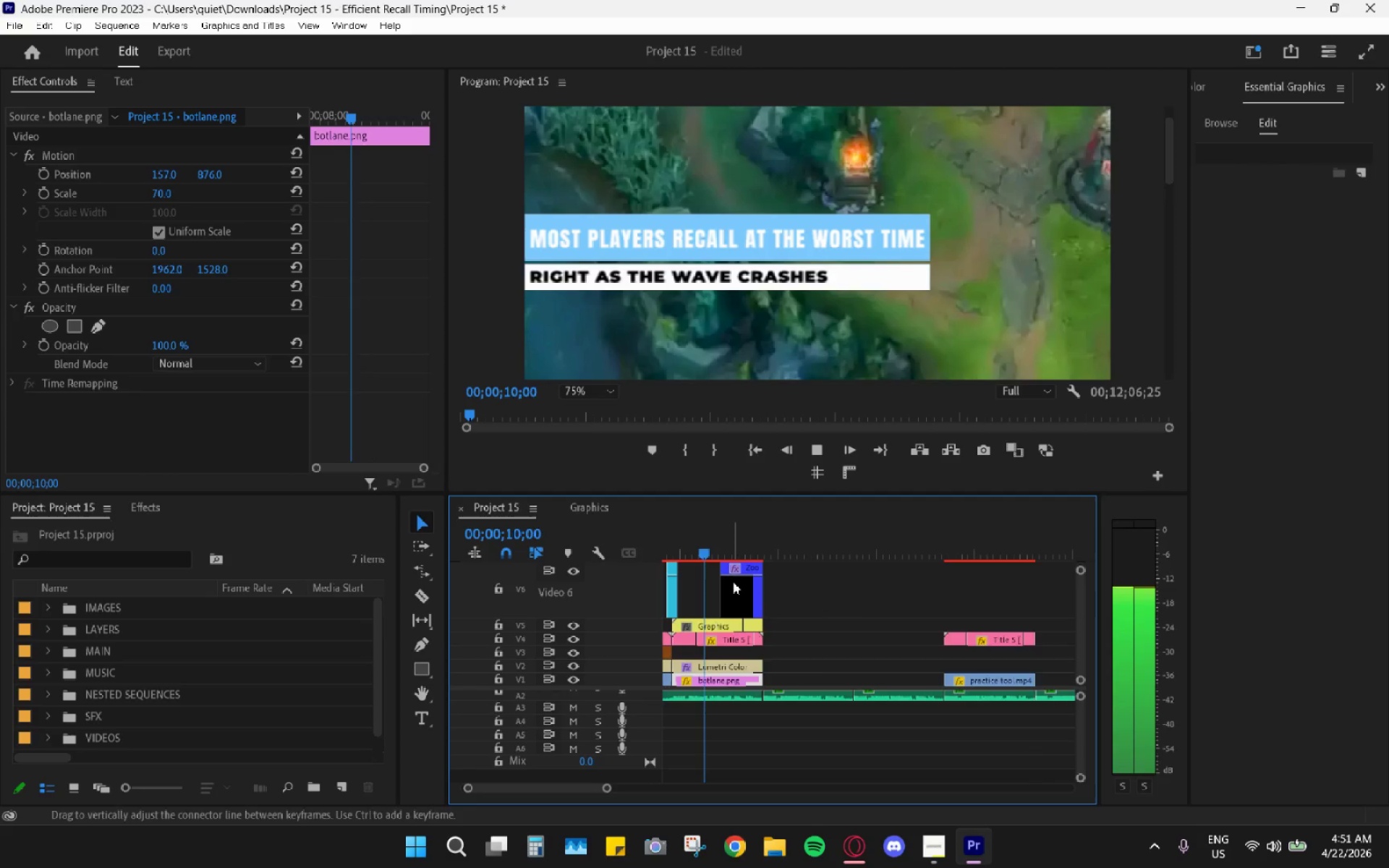 
hold_key(key=AltLeft, duration=0.36)
 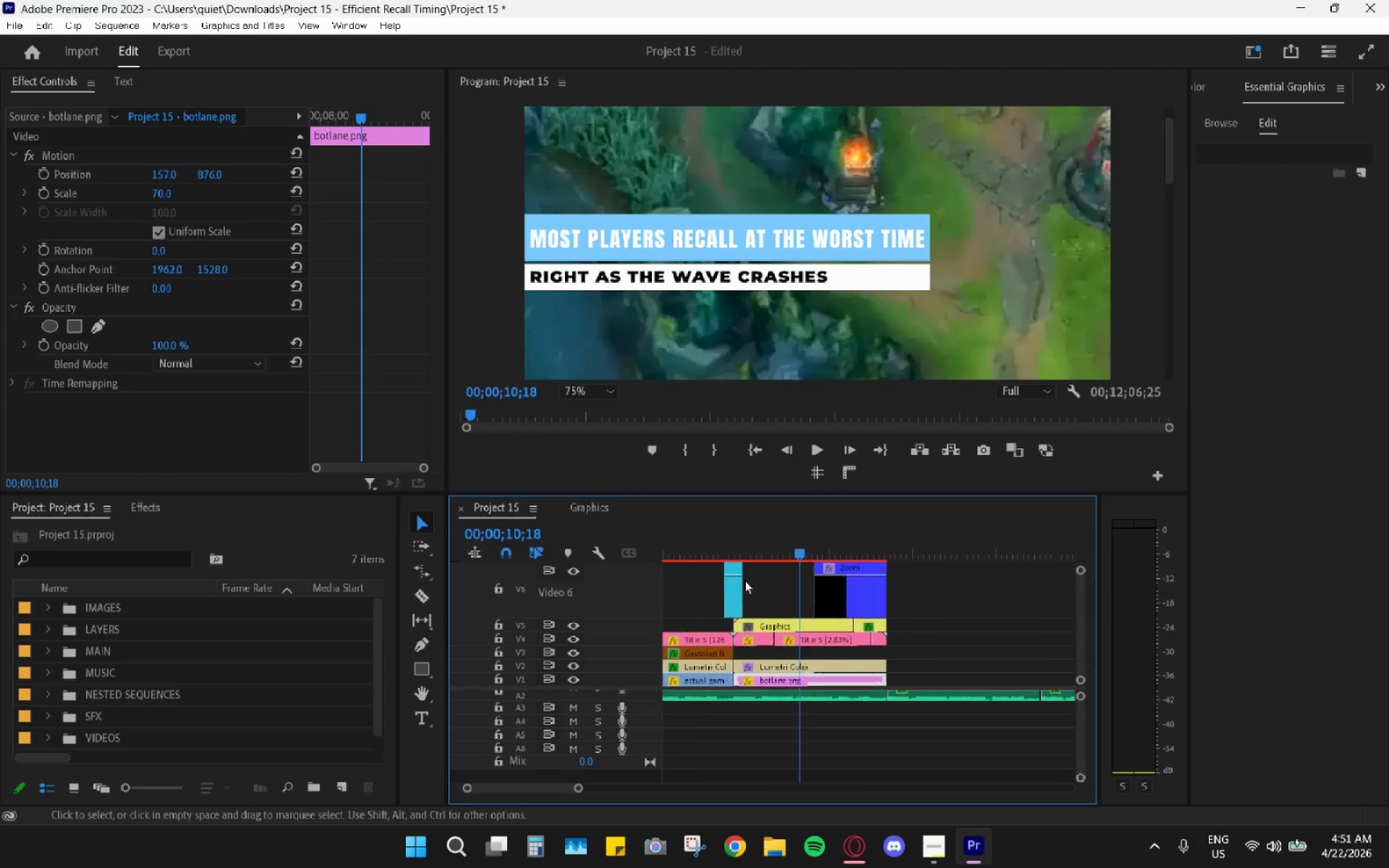 
key(Space)
 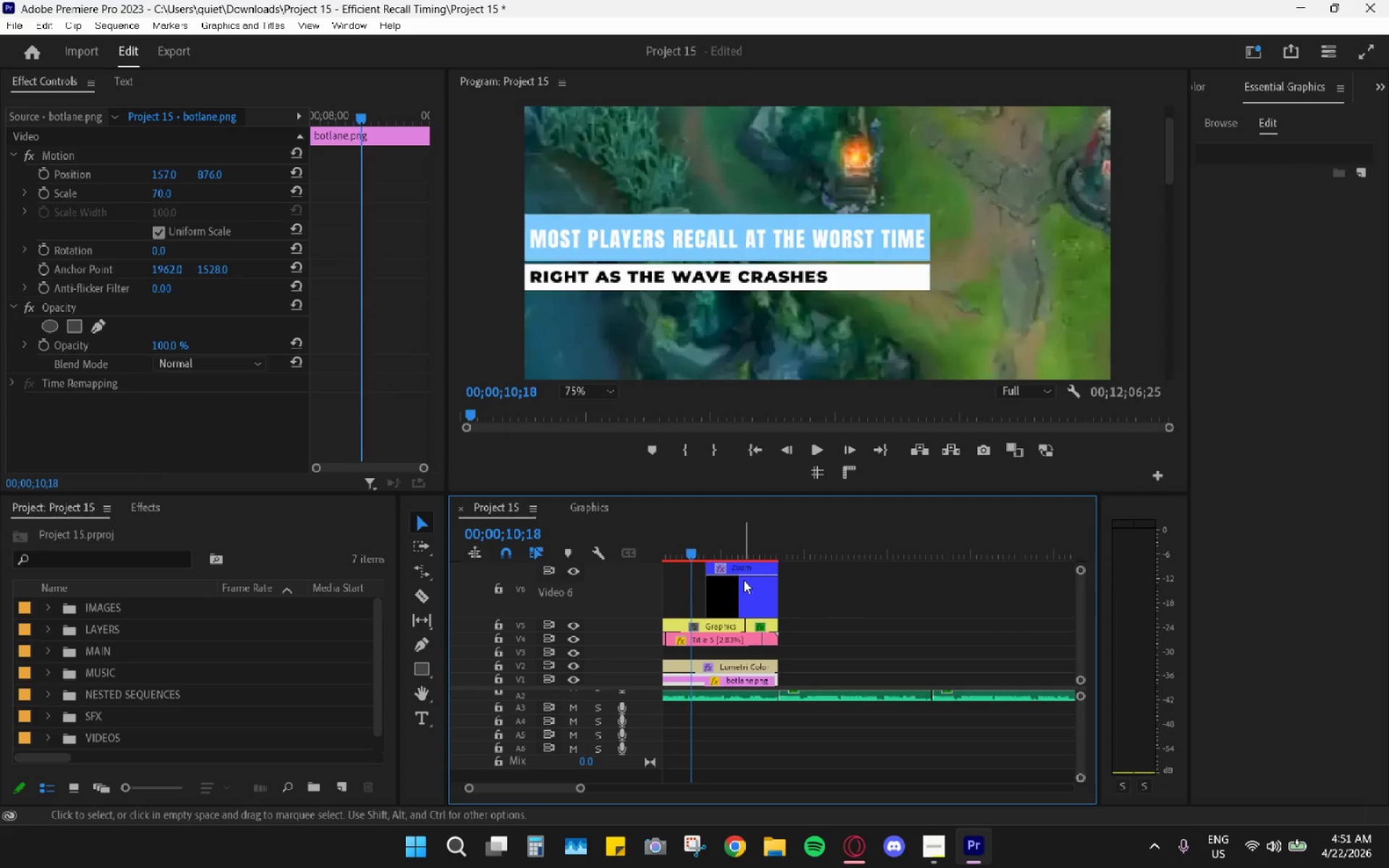 
scroll: coordinate [744, 580], scroll_direction: up, amount: 10.0
 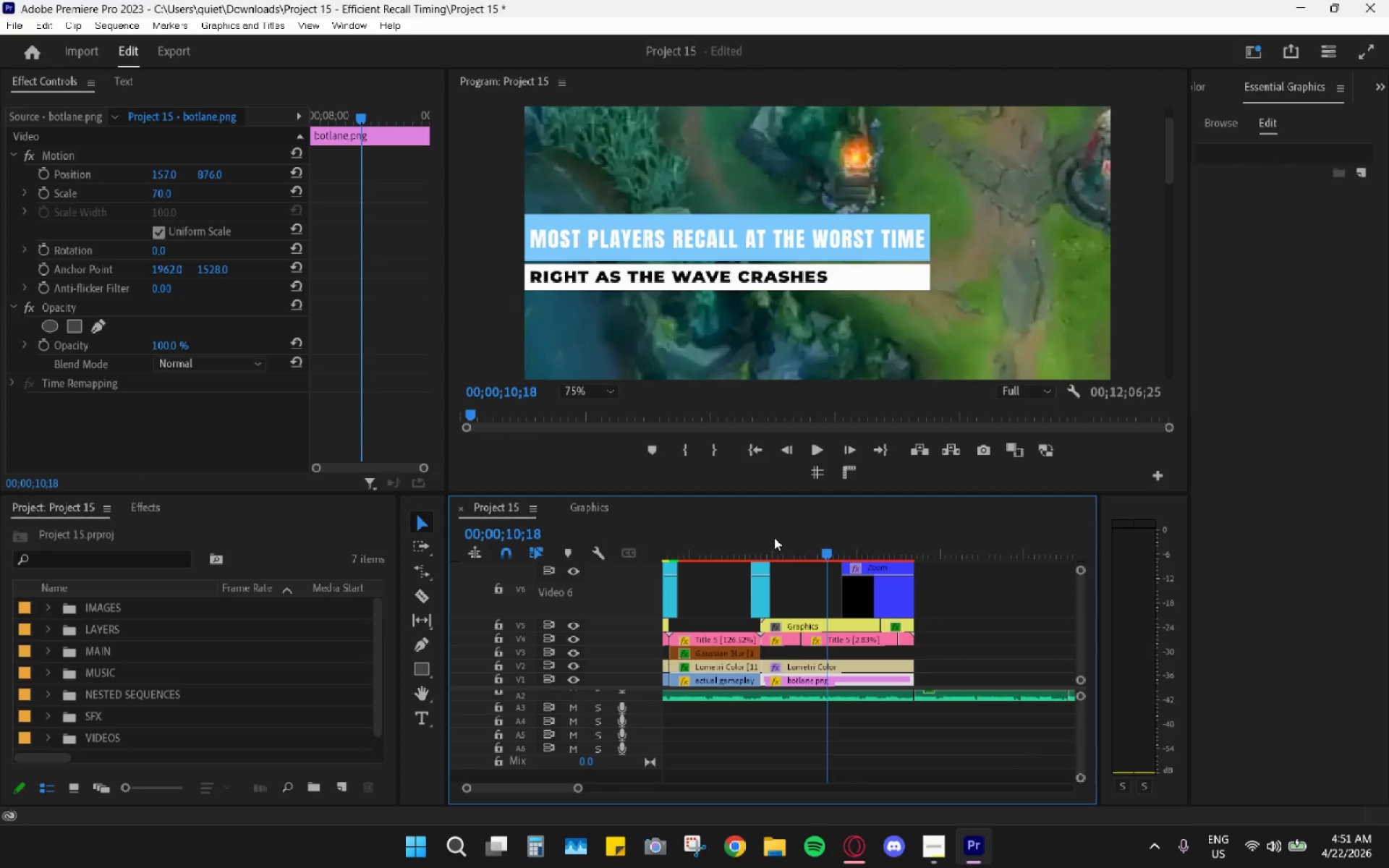 
left_click([774, 537])
 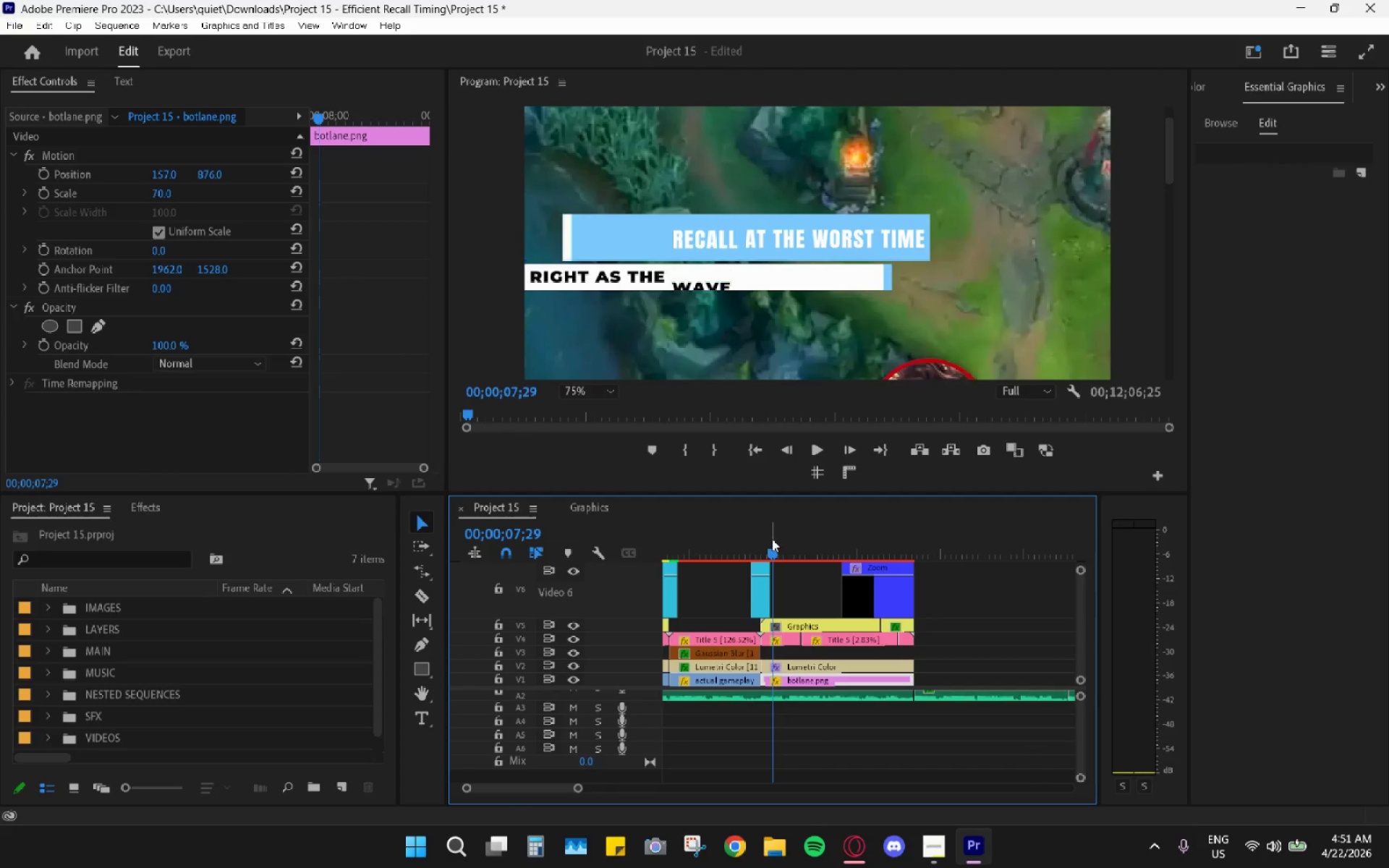 
key(Space)
 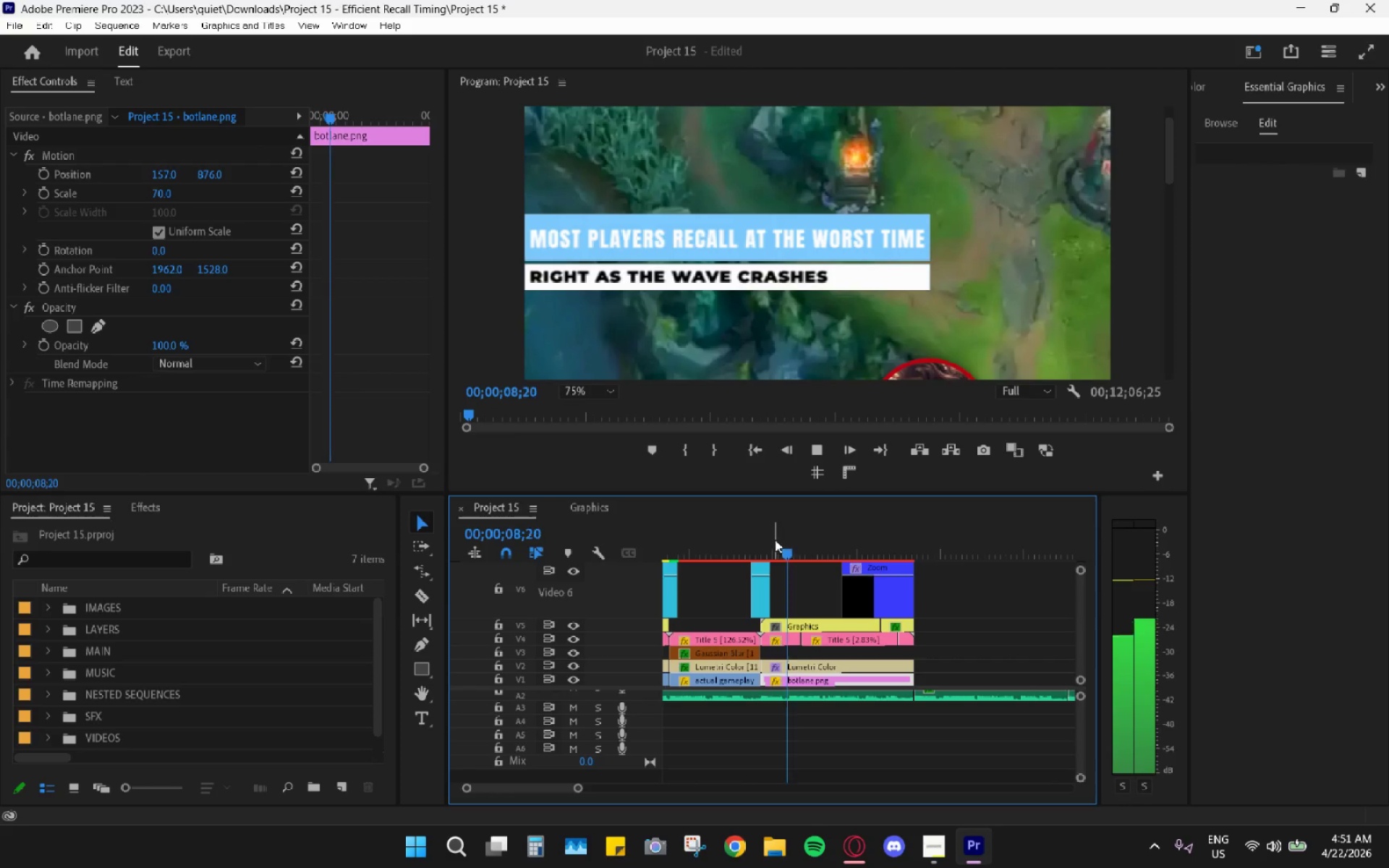 
key(Space)
 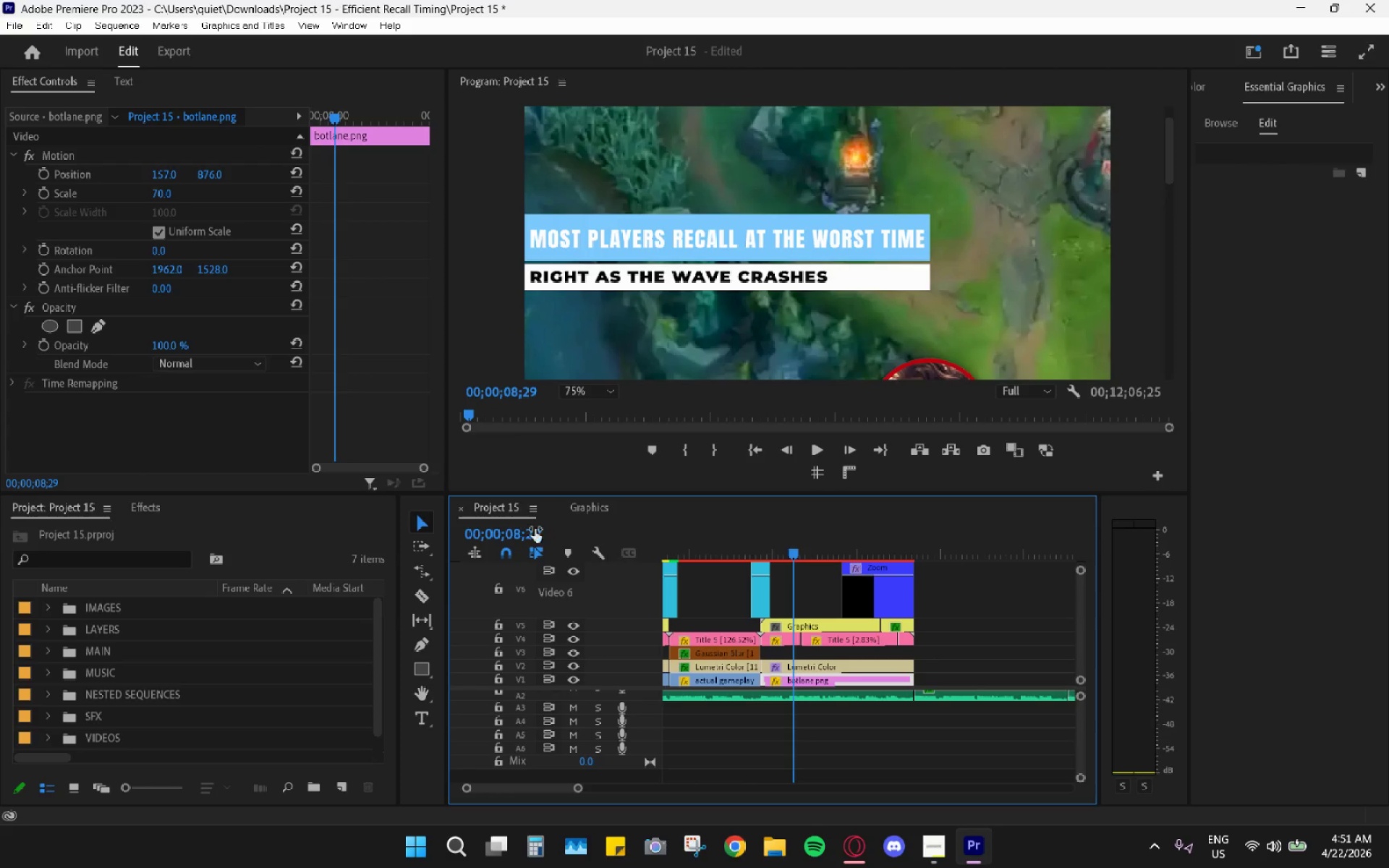 
key(Space)
 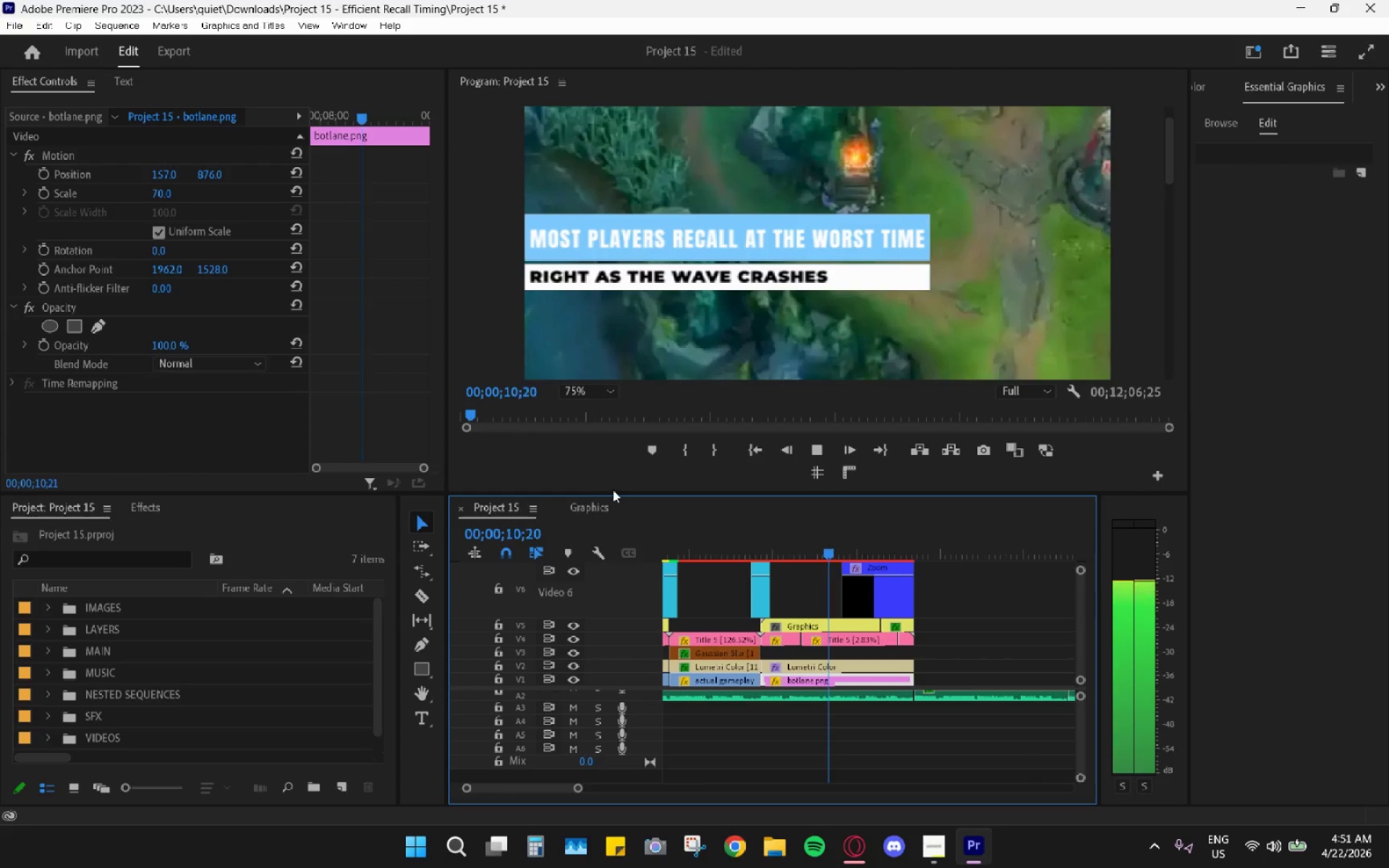 
key(Space)
 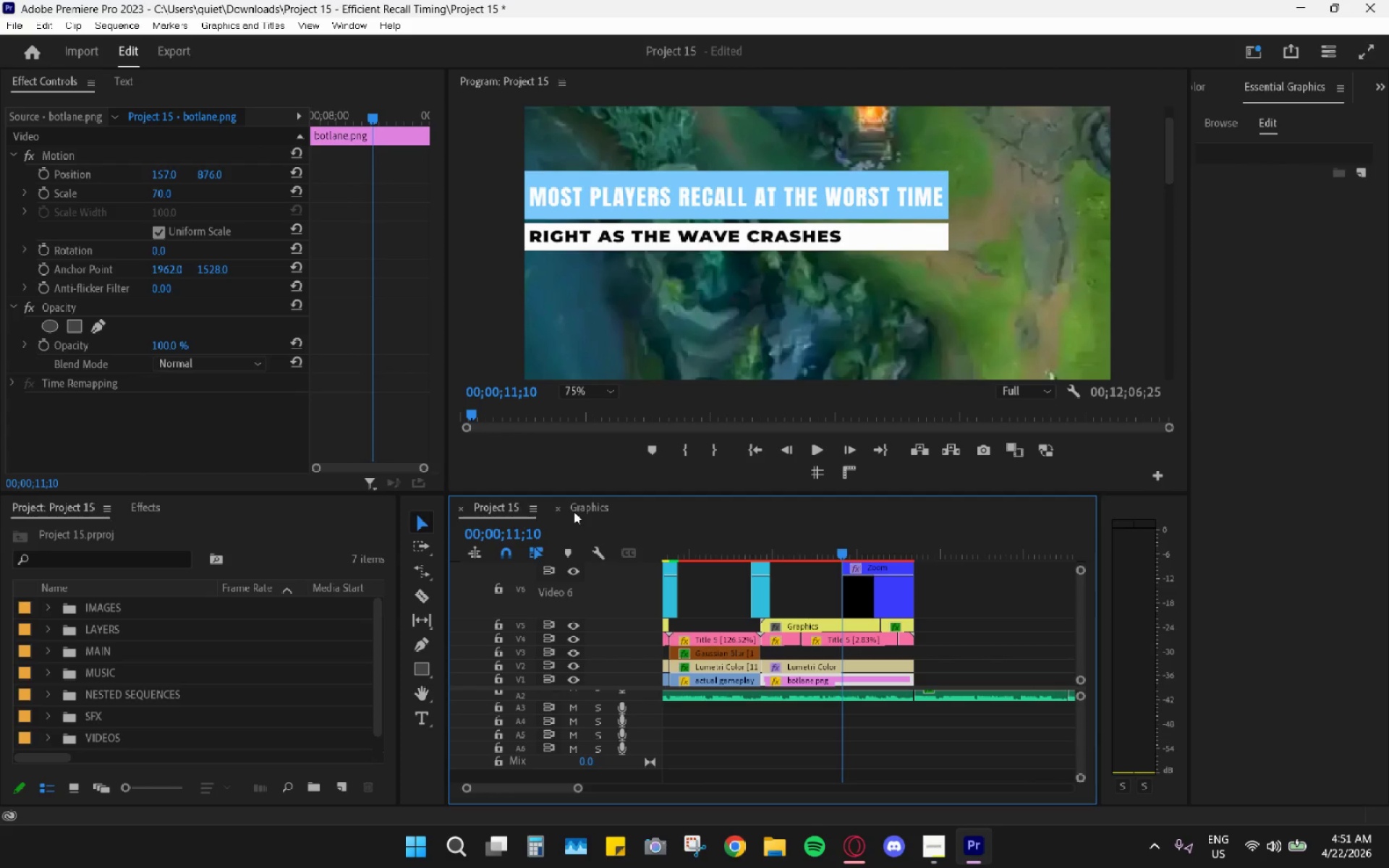 
key(Space)
 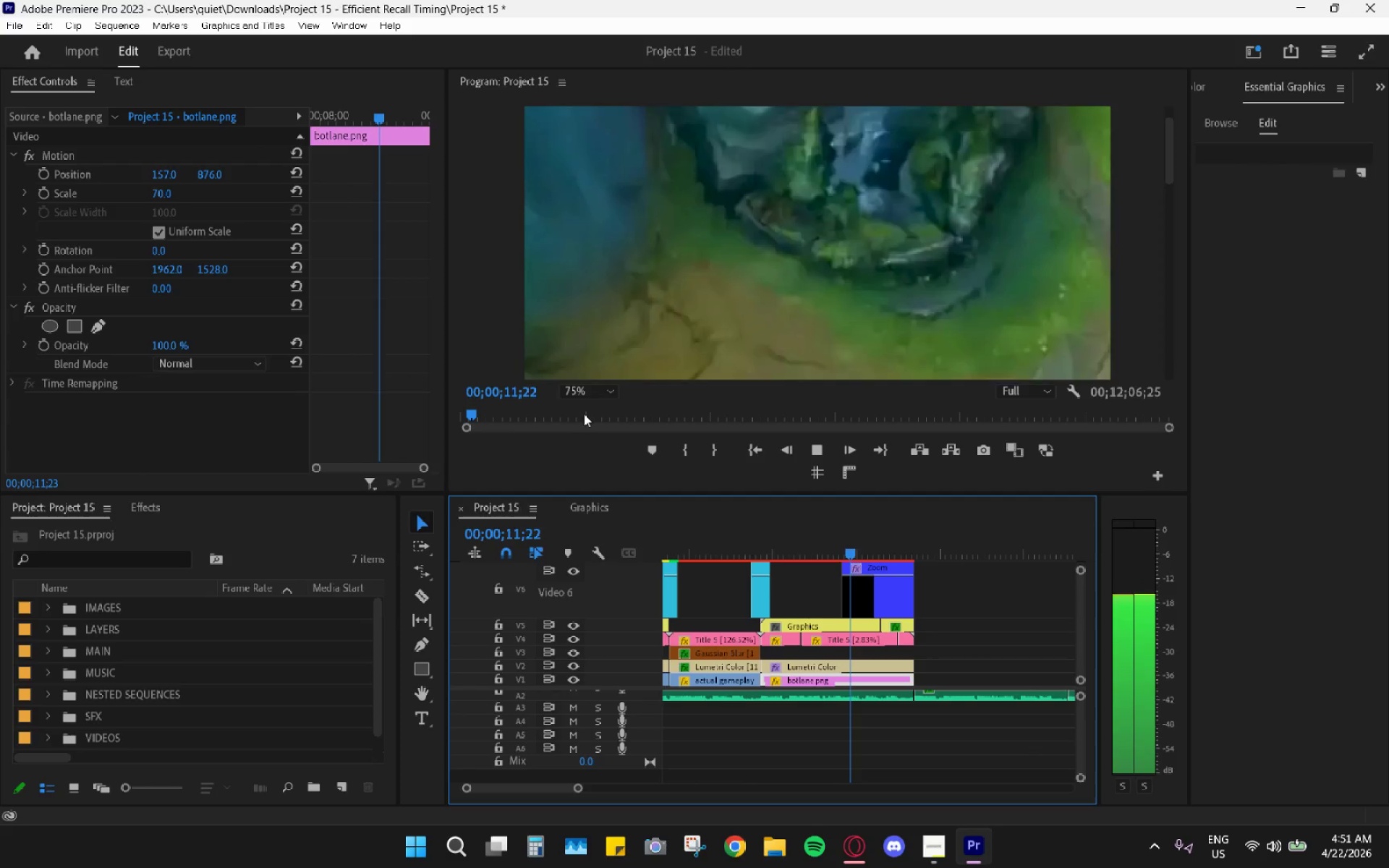 
key(Space)
 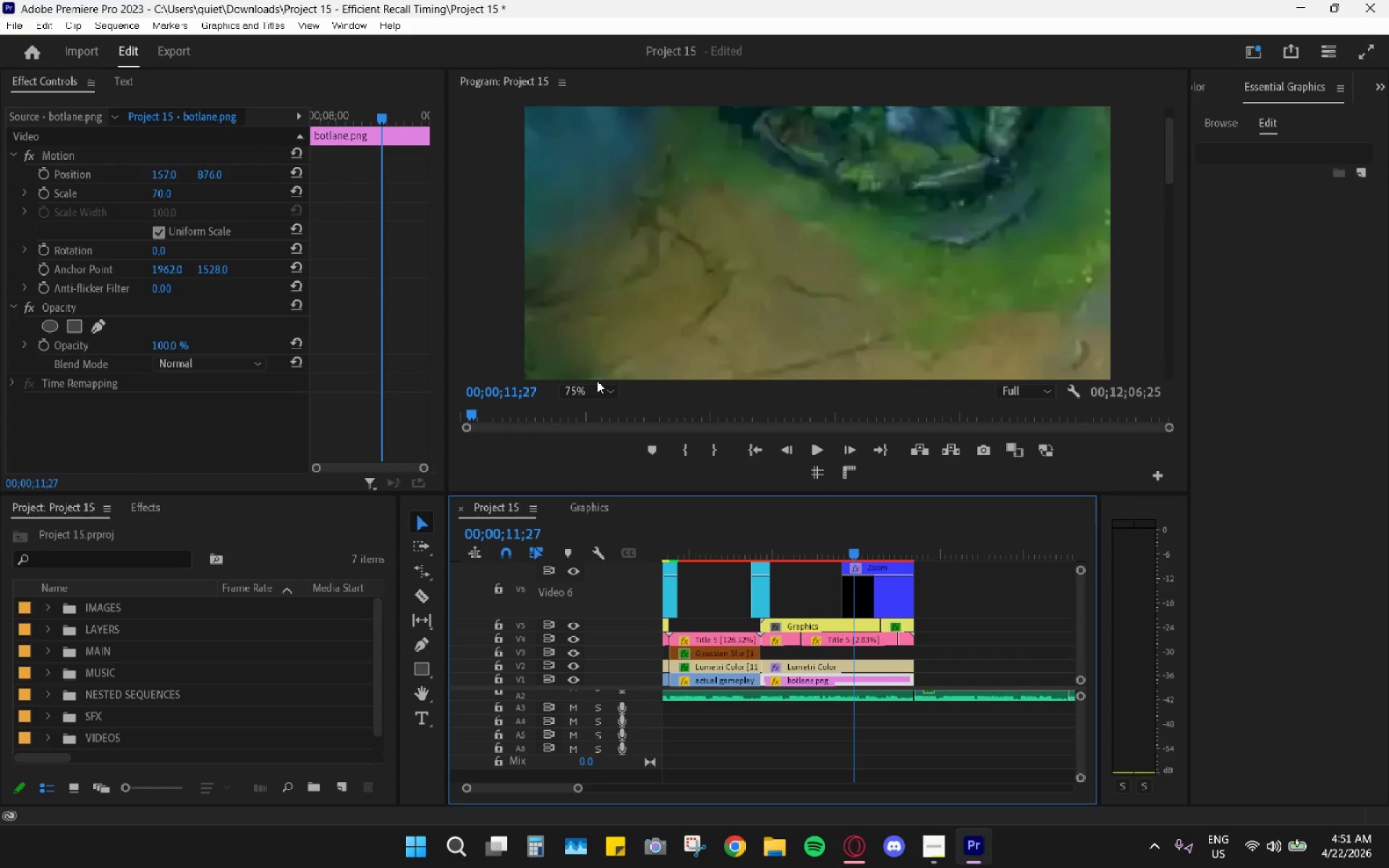 
left_click([597, 380])
 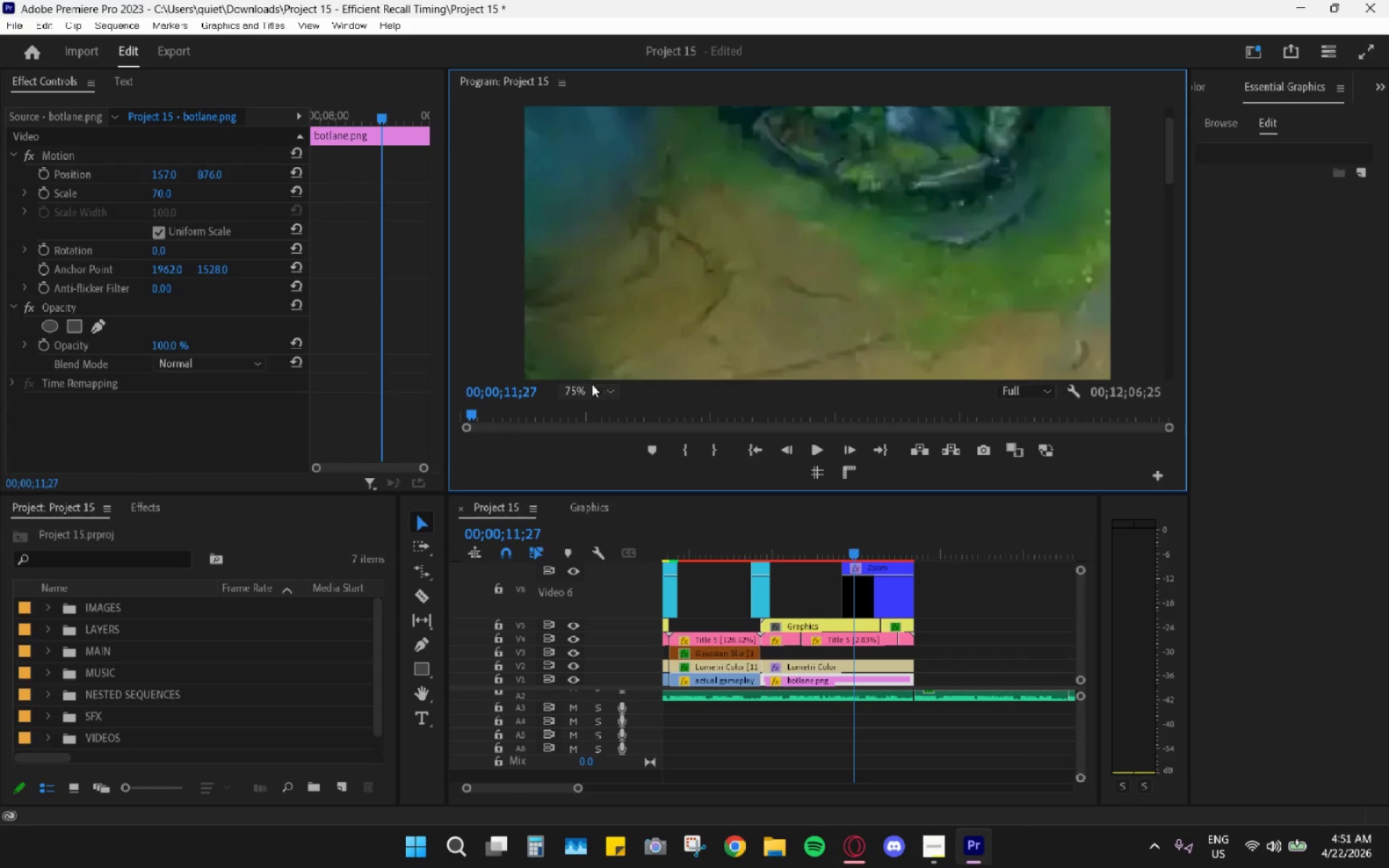 
double_click([590, 386])
 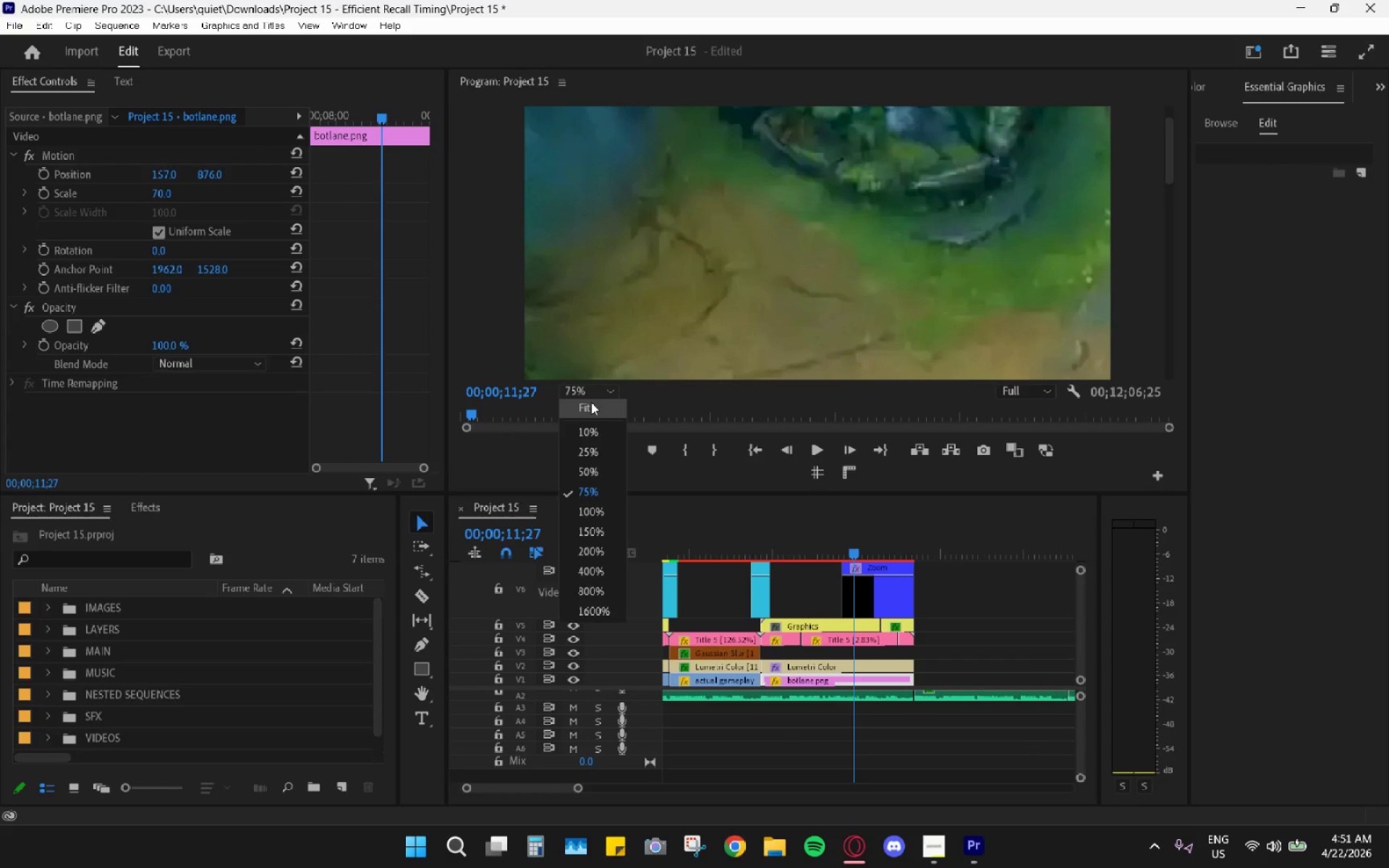 
triple_click([589, 409])
 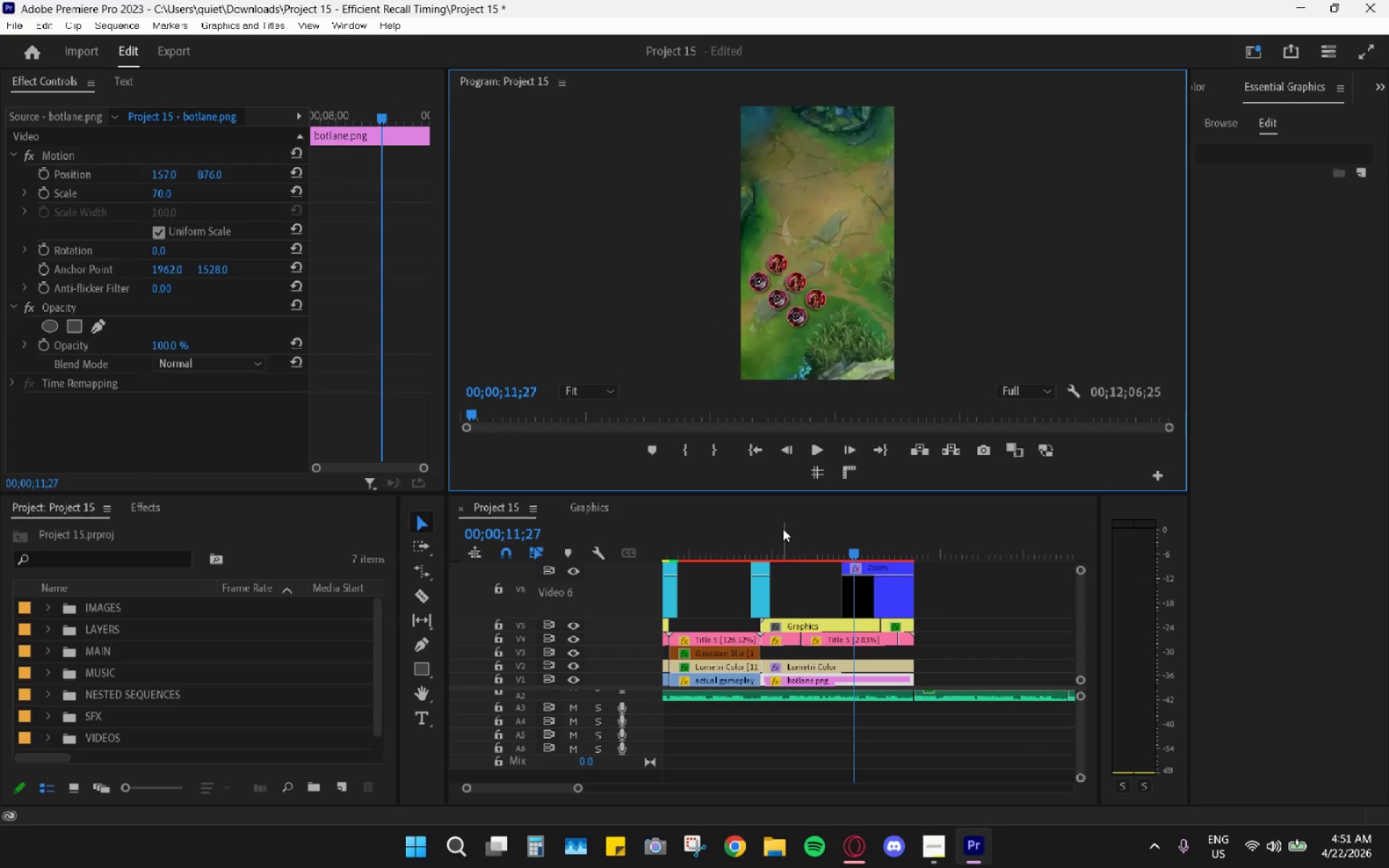 
left_click_drag(start_coordinate=[775, 536], to_coordinate=[676, 536])
 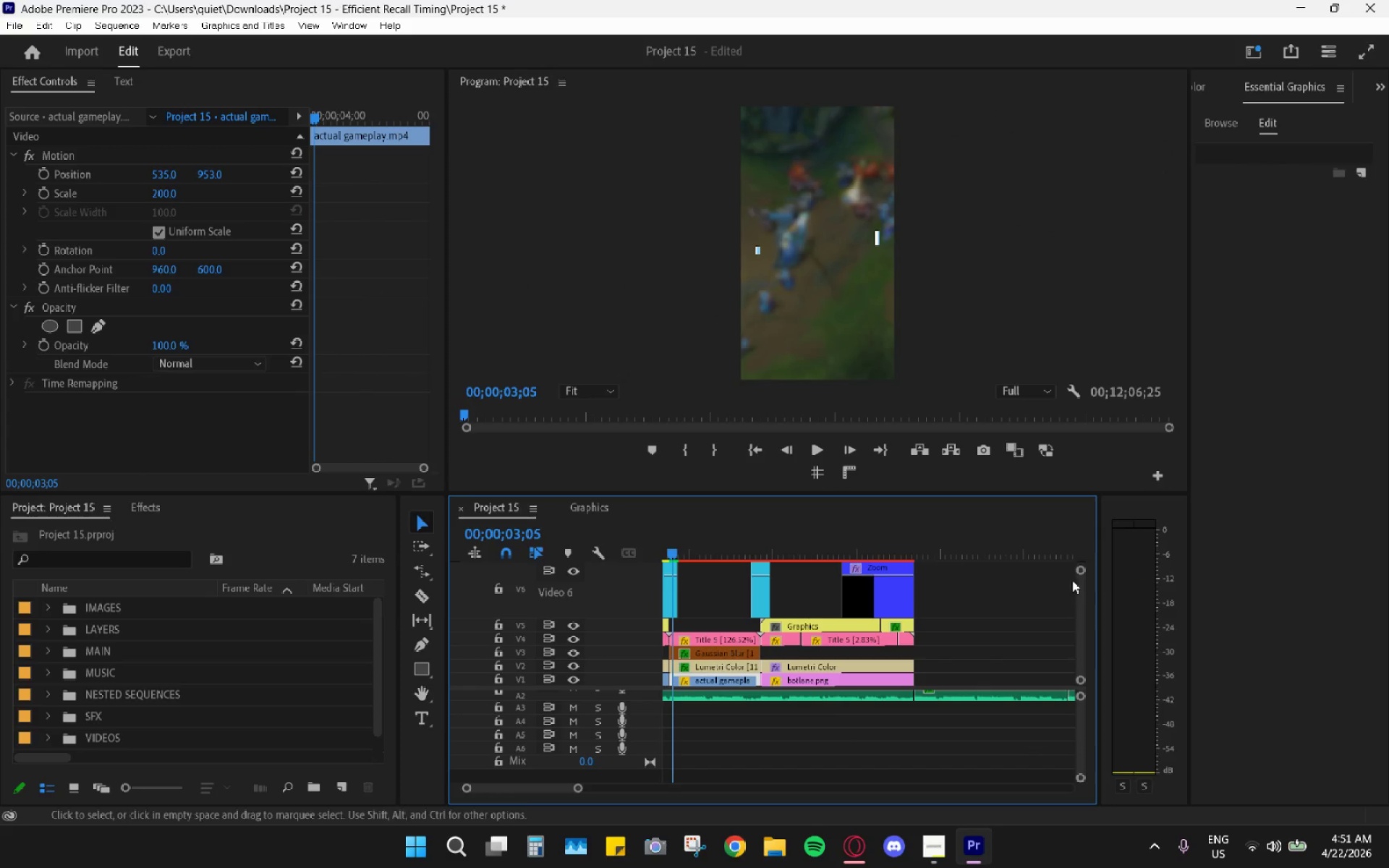 
left_click_drag(start_coordinate=[1076, 575], to_coordinate=[1087, 485])
 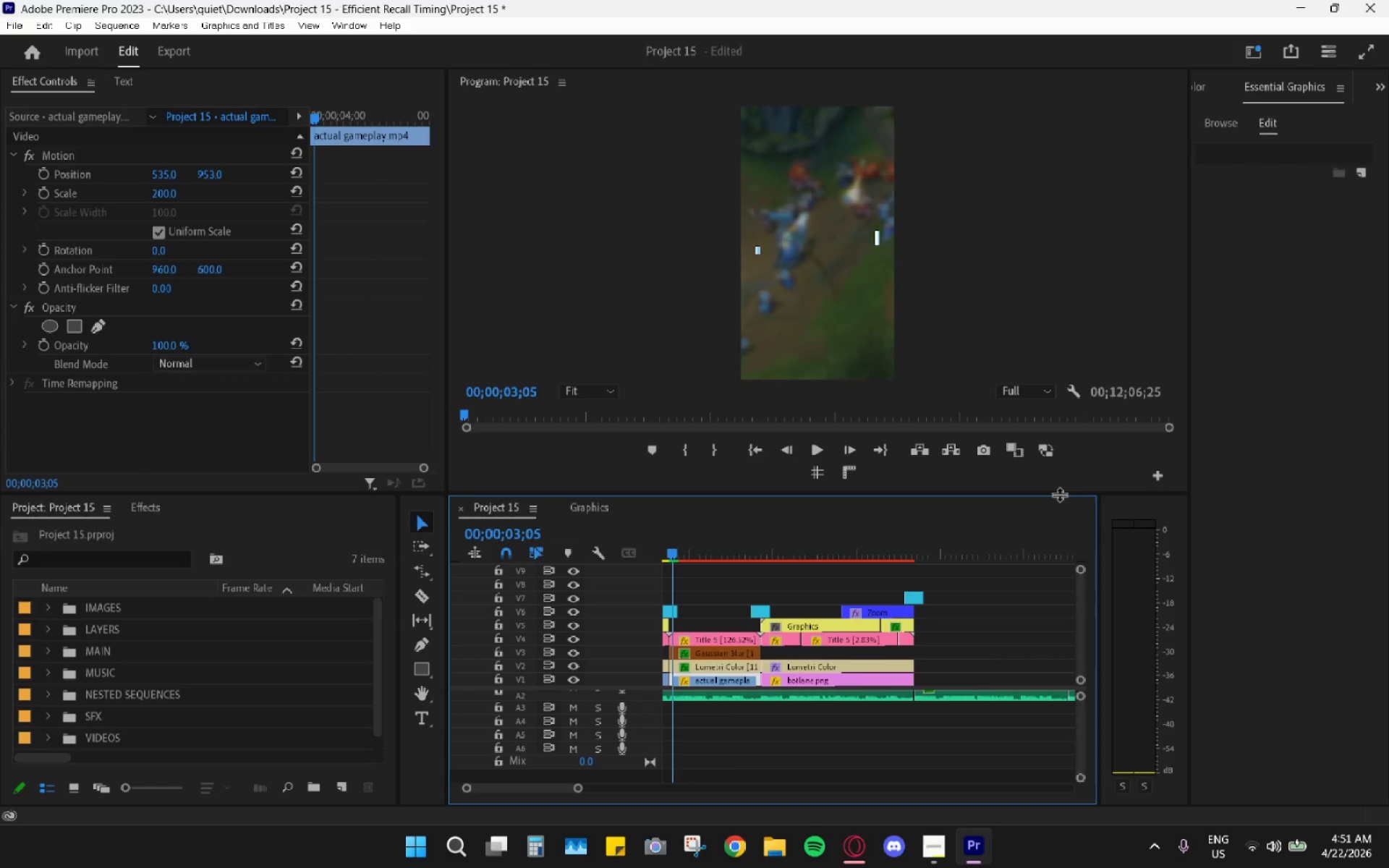 
key(Space)
 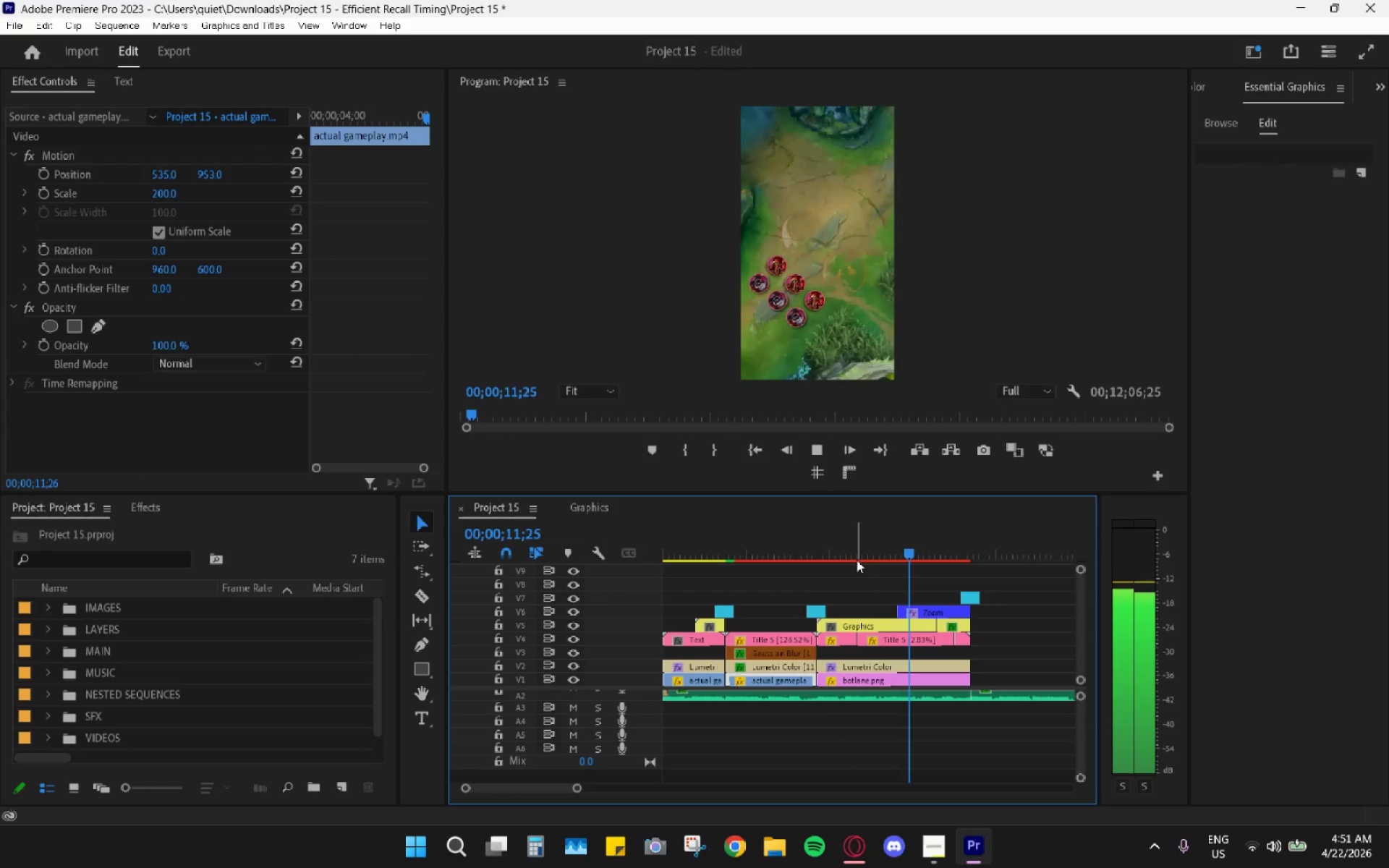 
wait(13.72)
 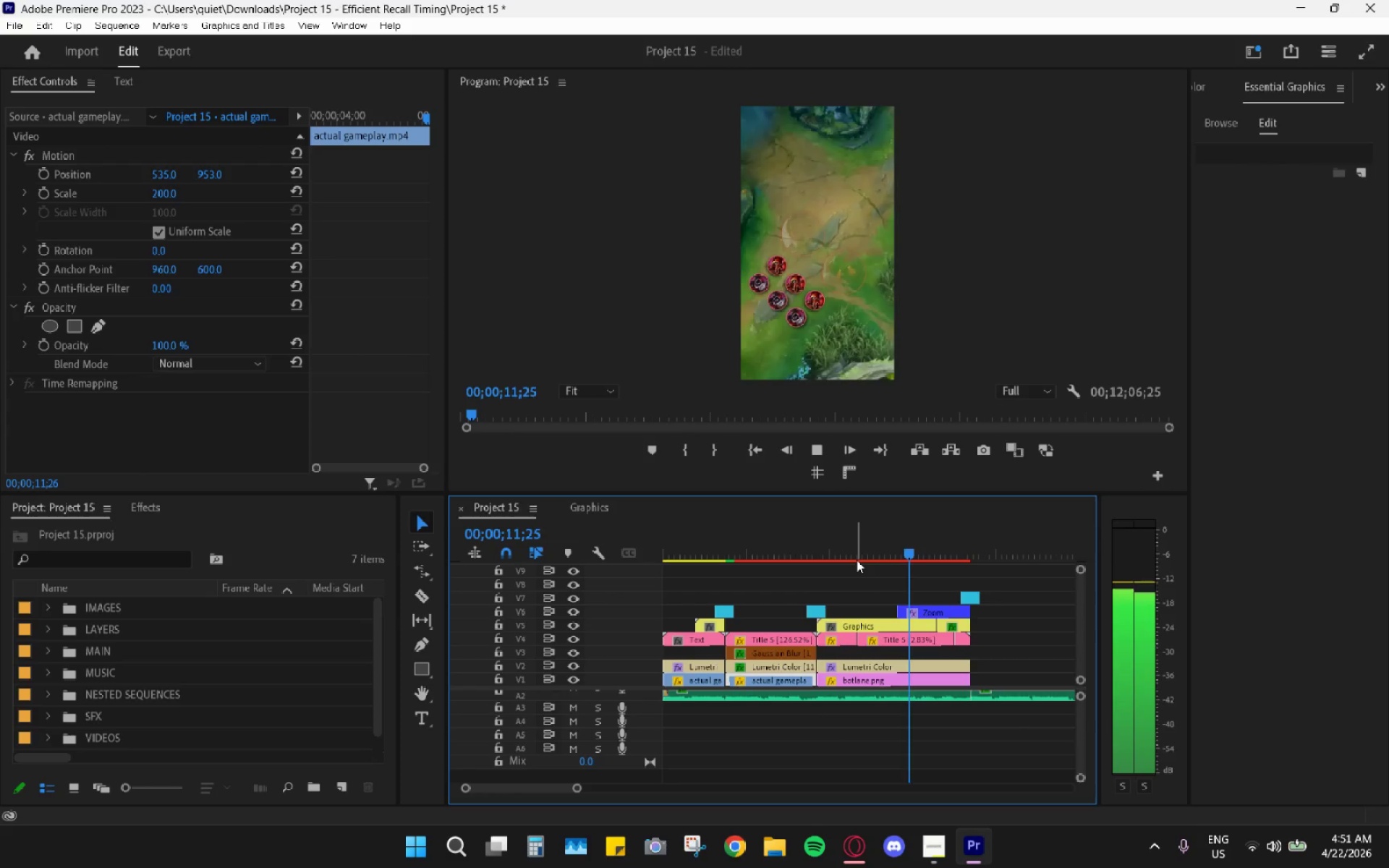 
key(Space)
 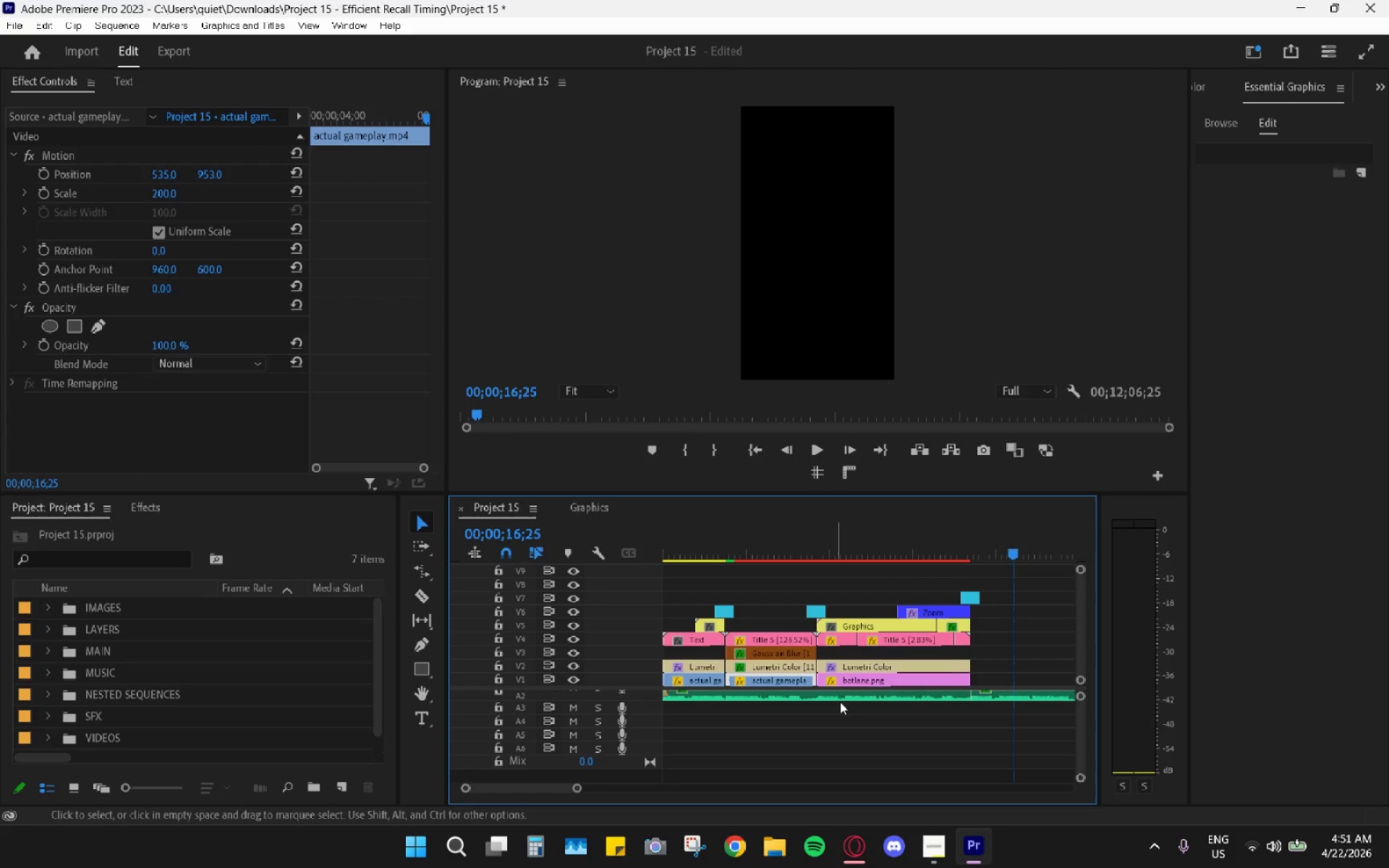 
hold_key(key=AltLeft, duration=0.41)
scroll: coordinate [952, 654], scroll_direction: down, amount: 6.0
 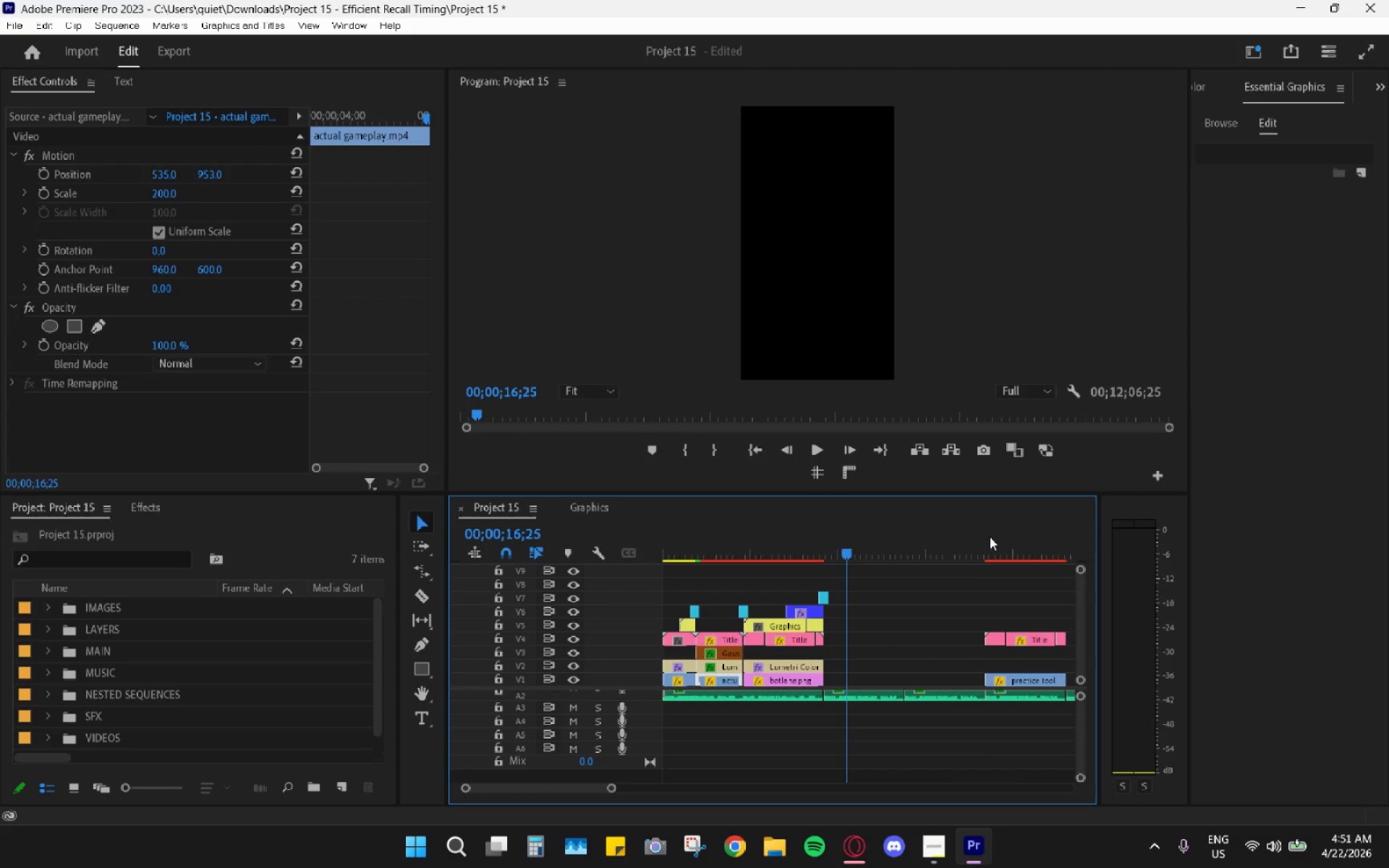 
left_click_drag(start_coordinate=[976, 533], to_coordinate=[989, 539])
 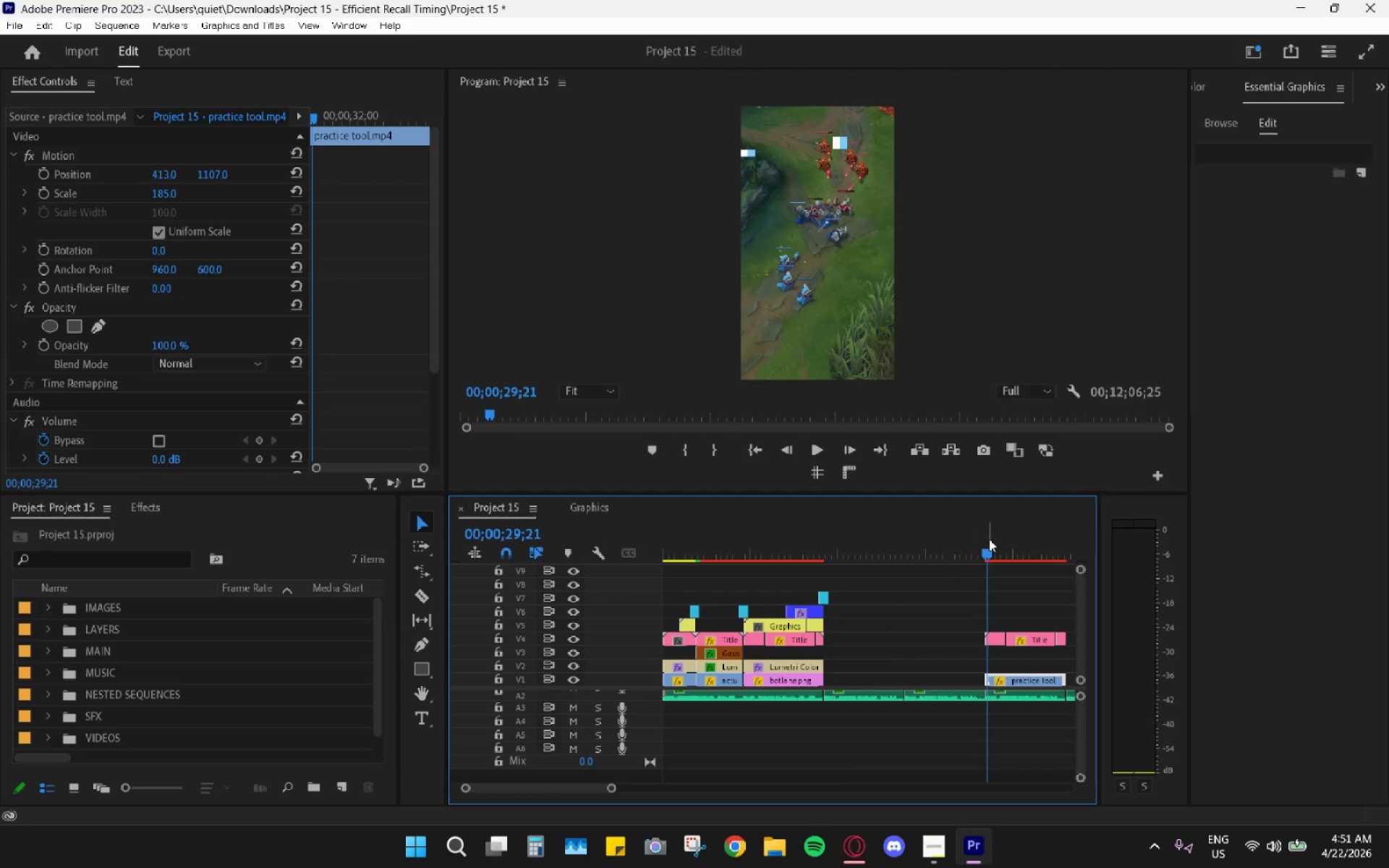 
key(Space)
 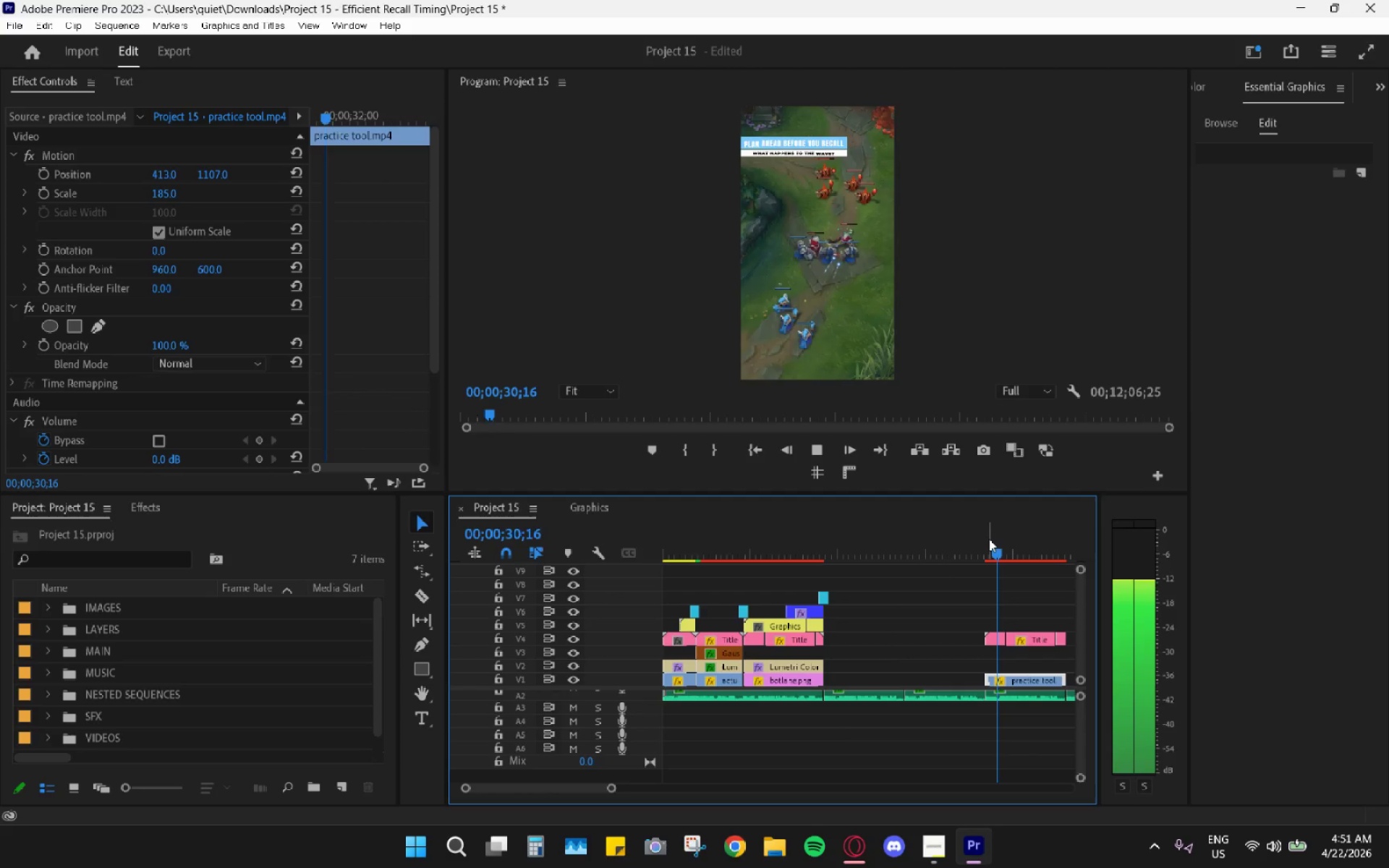 
key(Space)
 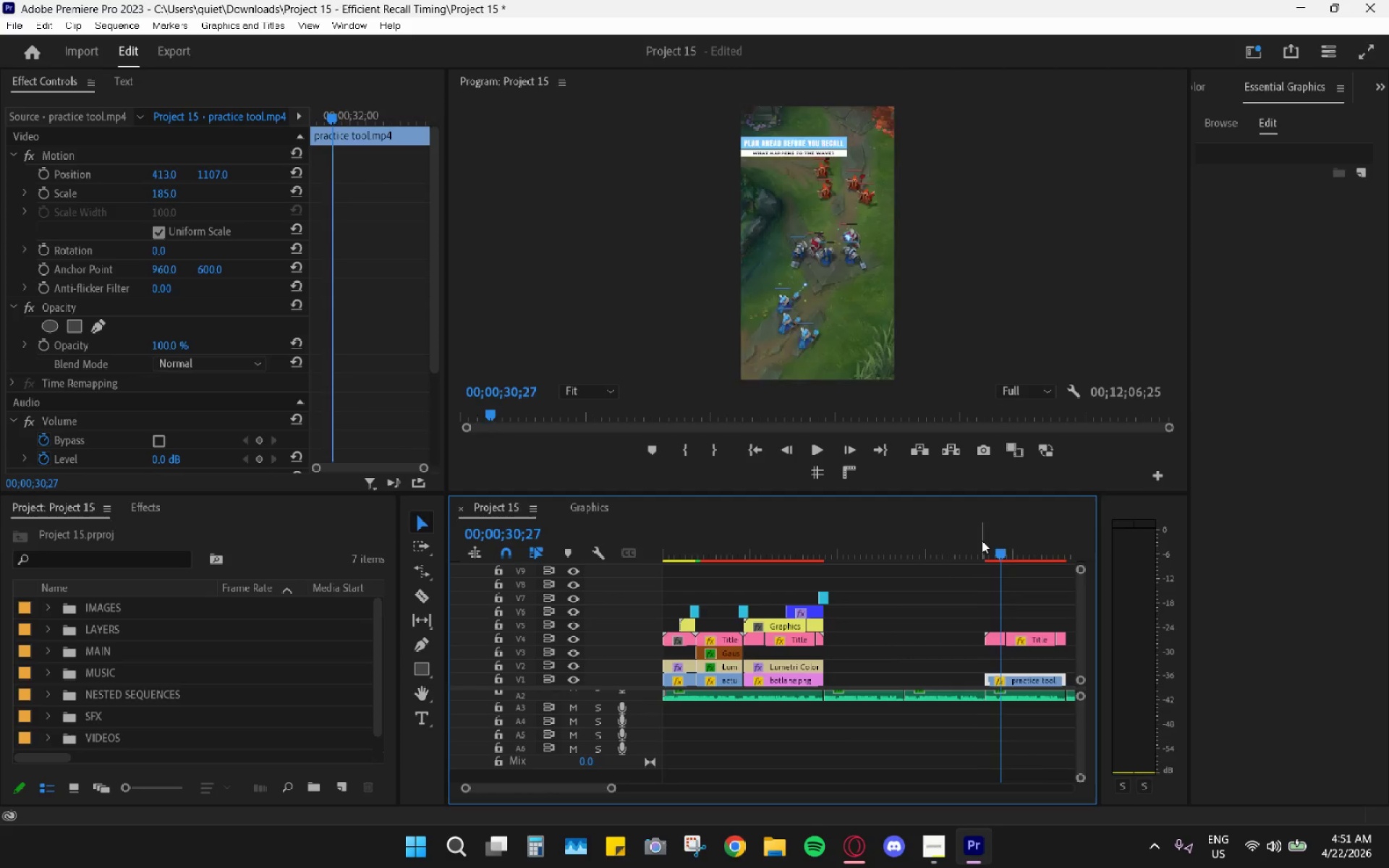 
left_click_drag(start_coordinate=[980, 540], to_coordinate=[987, 550])
 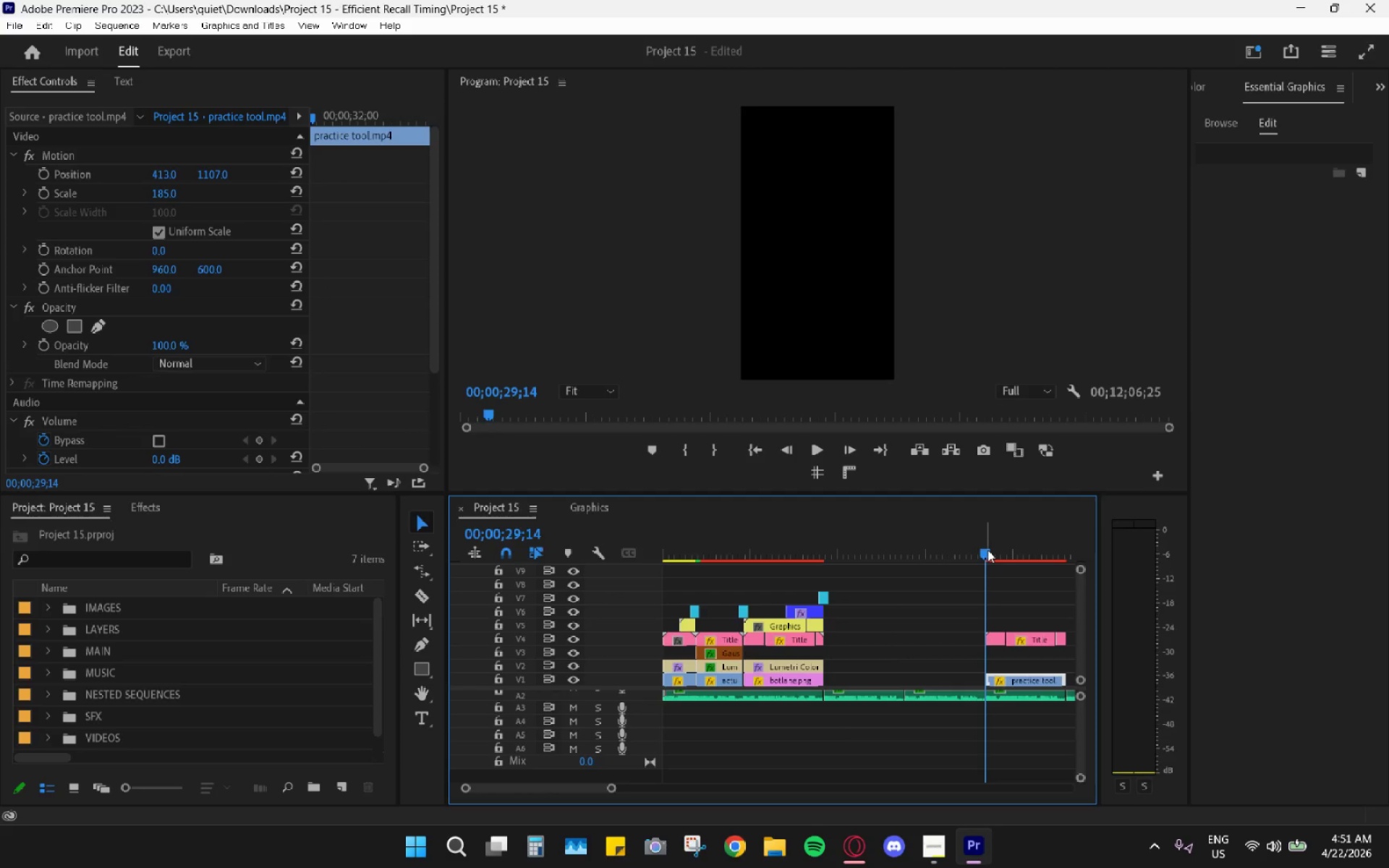 
key(Space)
 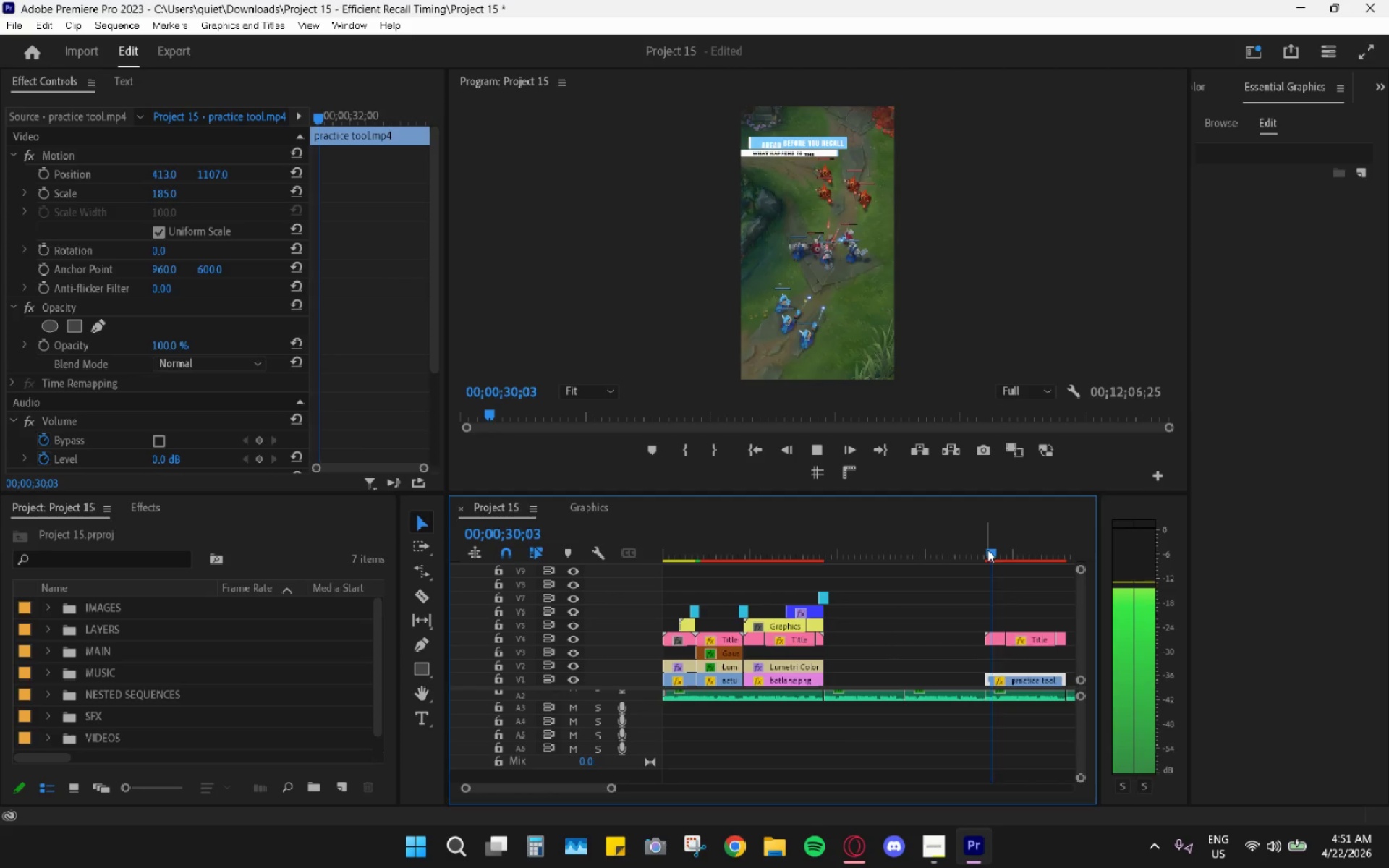 
key(Space)
 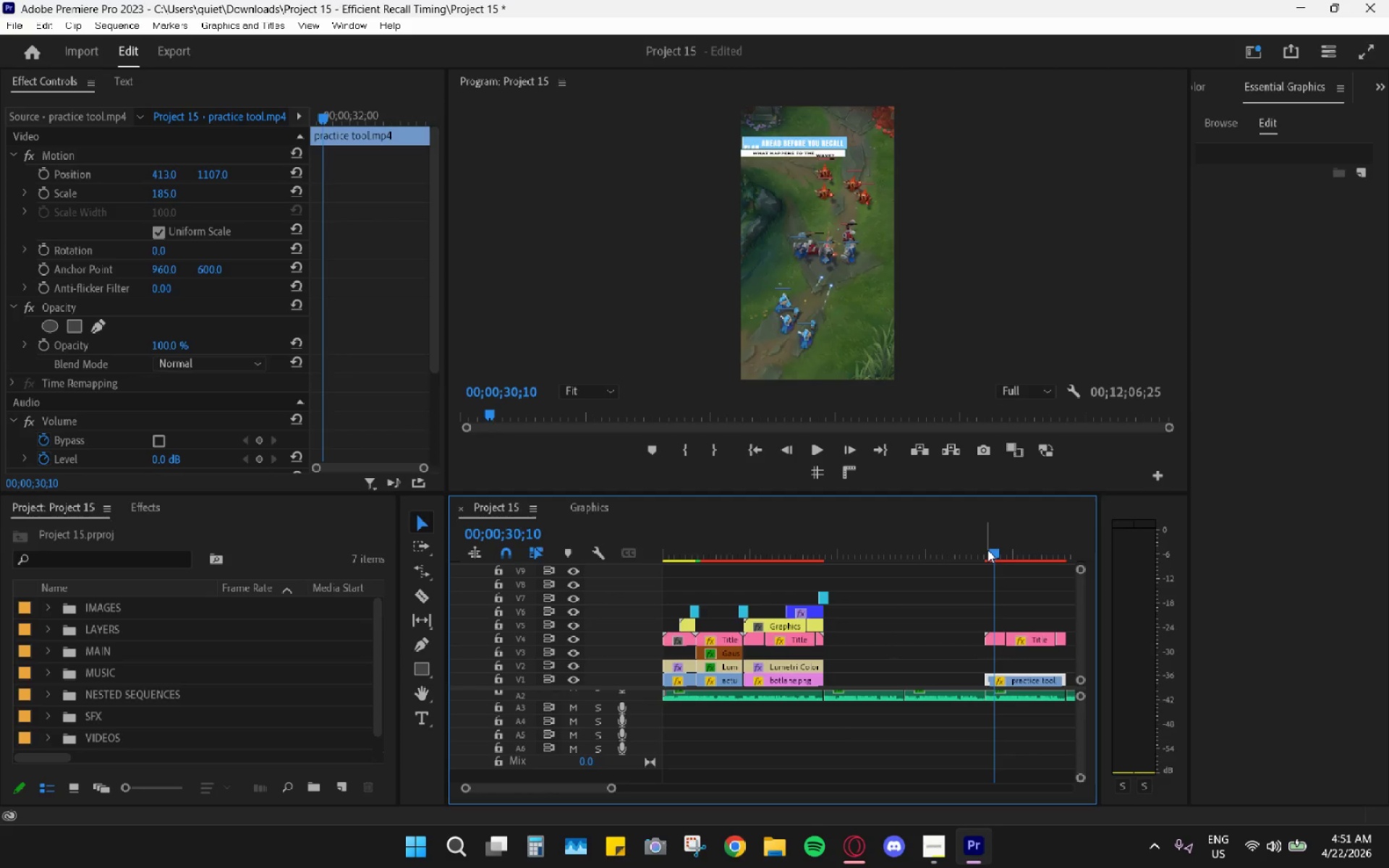 
key(Space)
 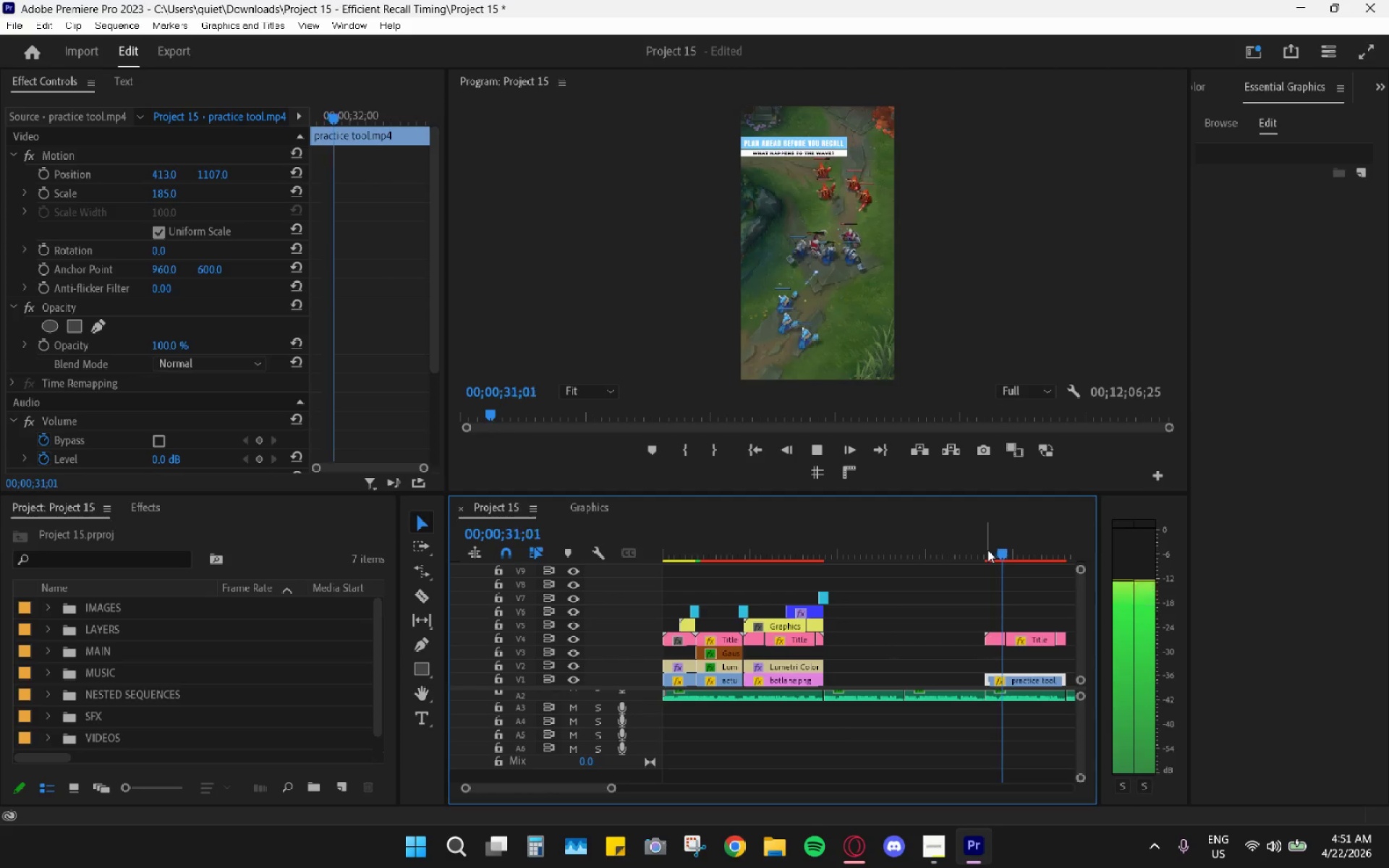 
key(Space)
 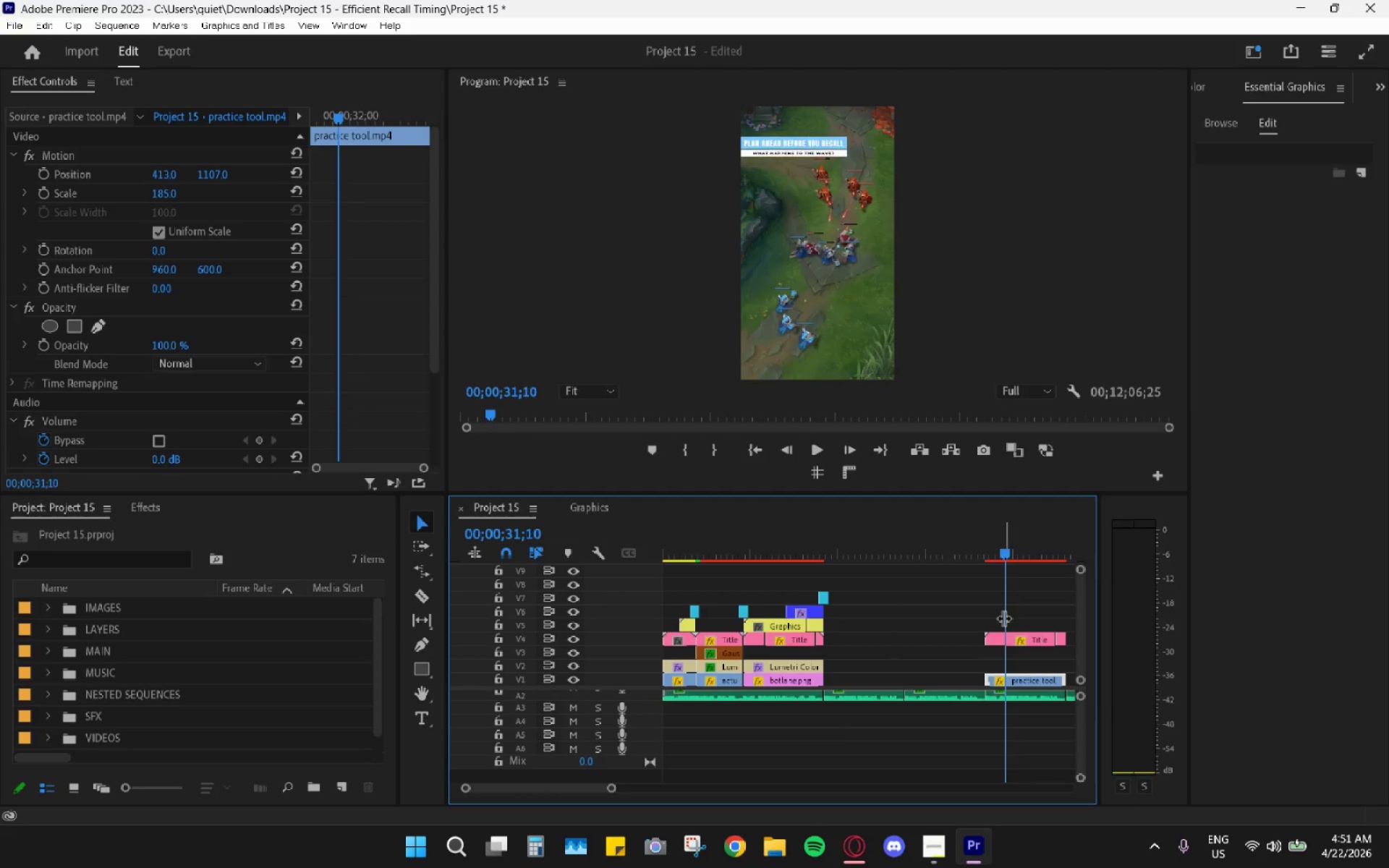 
hold_key(key=AltLeft, duration=0.97)
scroll: coordinate [983, 624], scroll_direction: up, amount: 17.0
 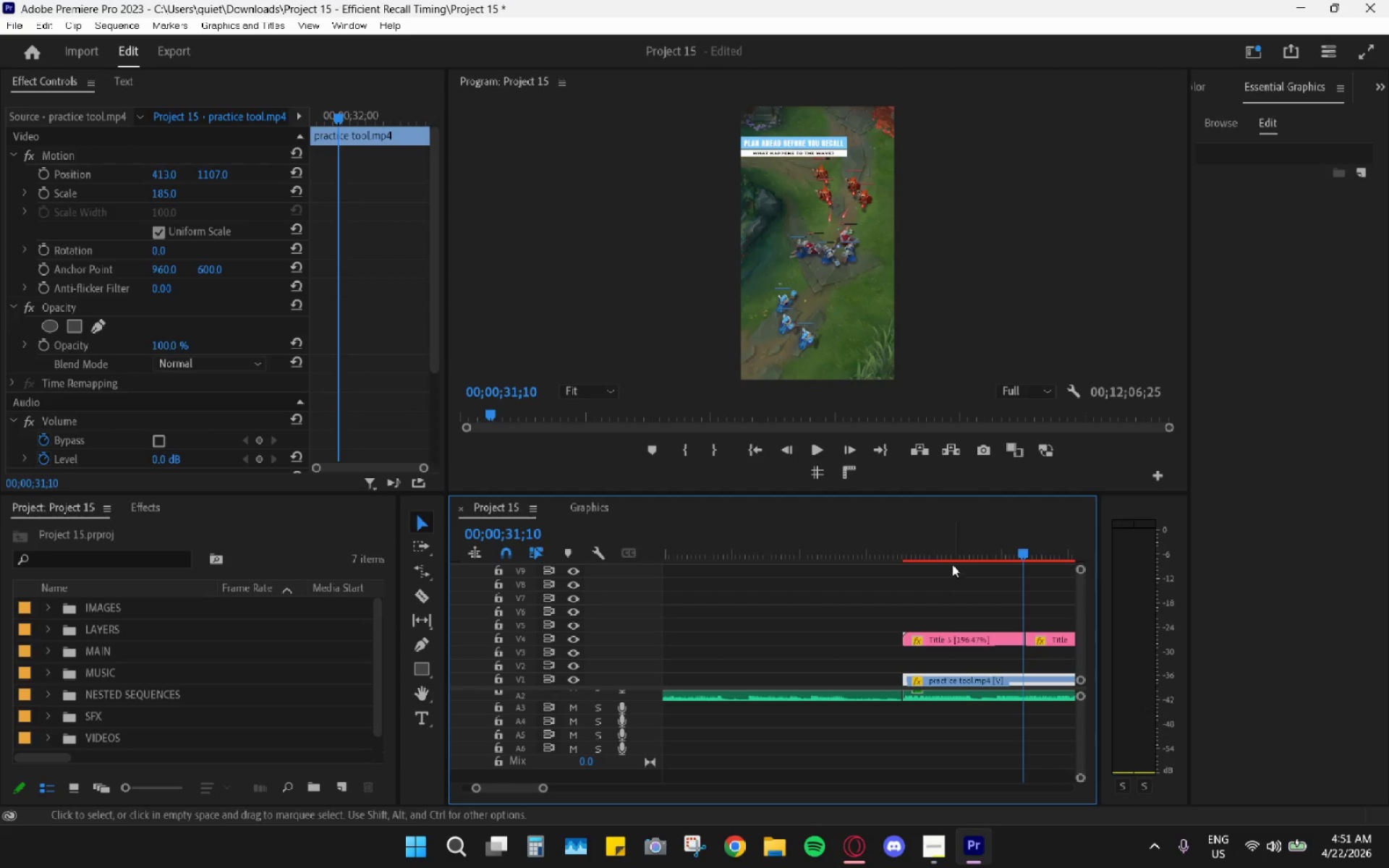 
left_click_drag(start_coordinate=[930, 552], to_coordinate=[906, 553])
 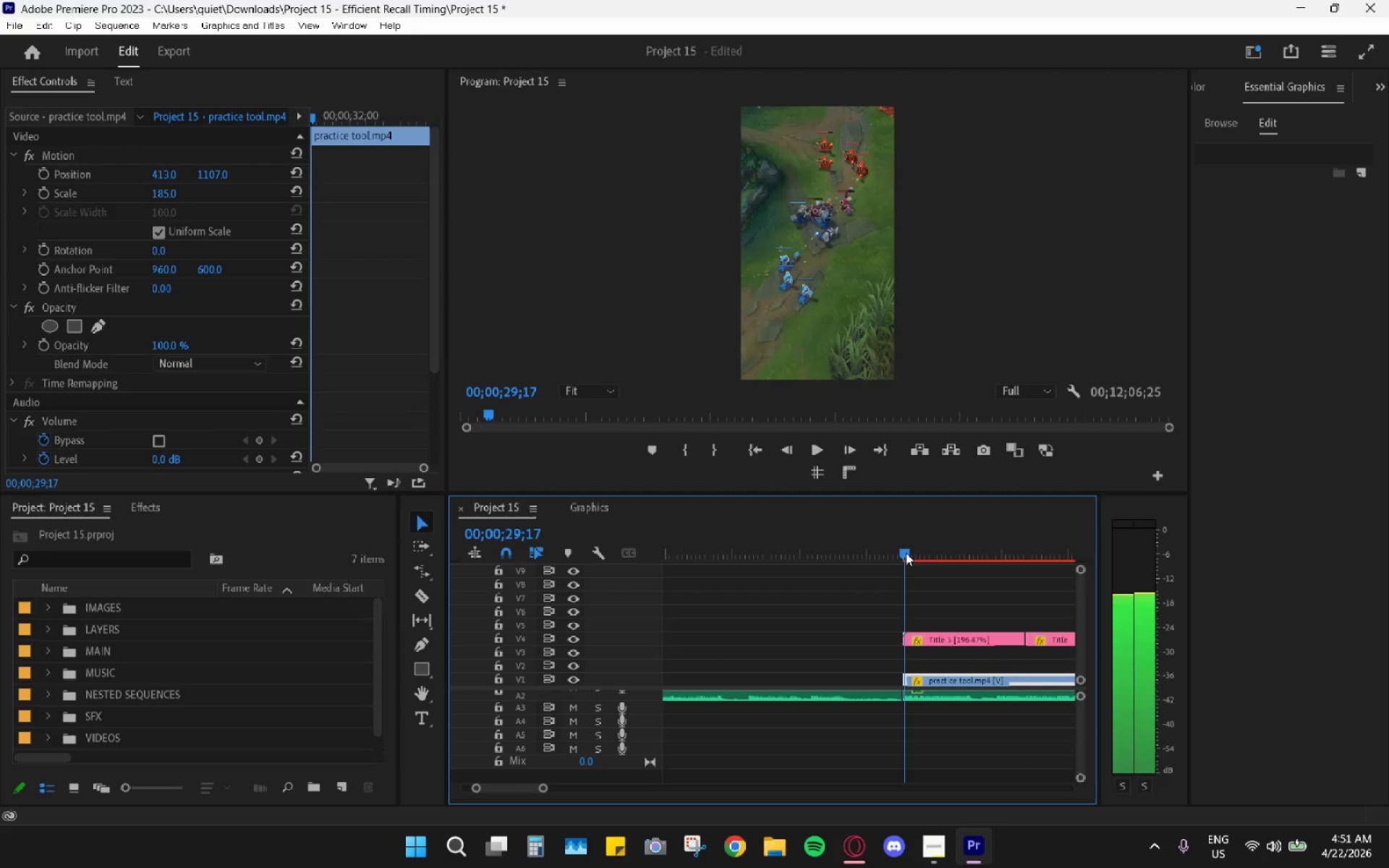 
key(Space)
 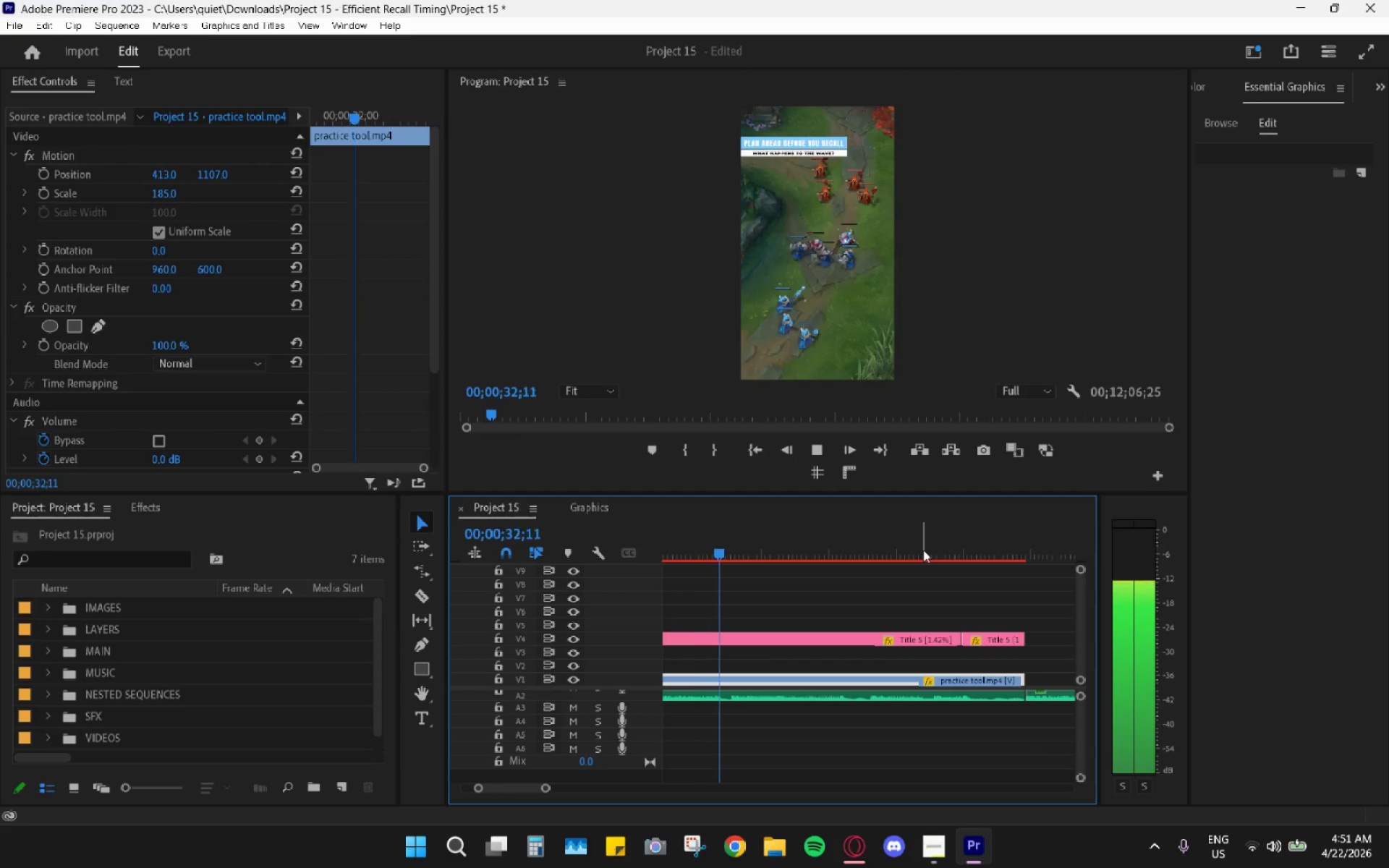 
key(Space)
 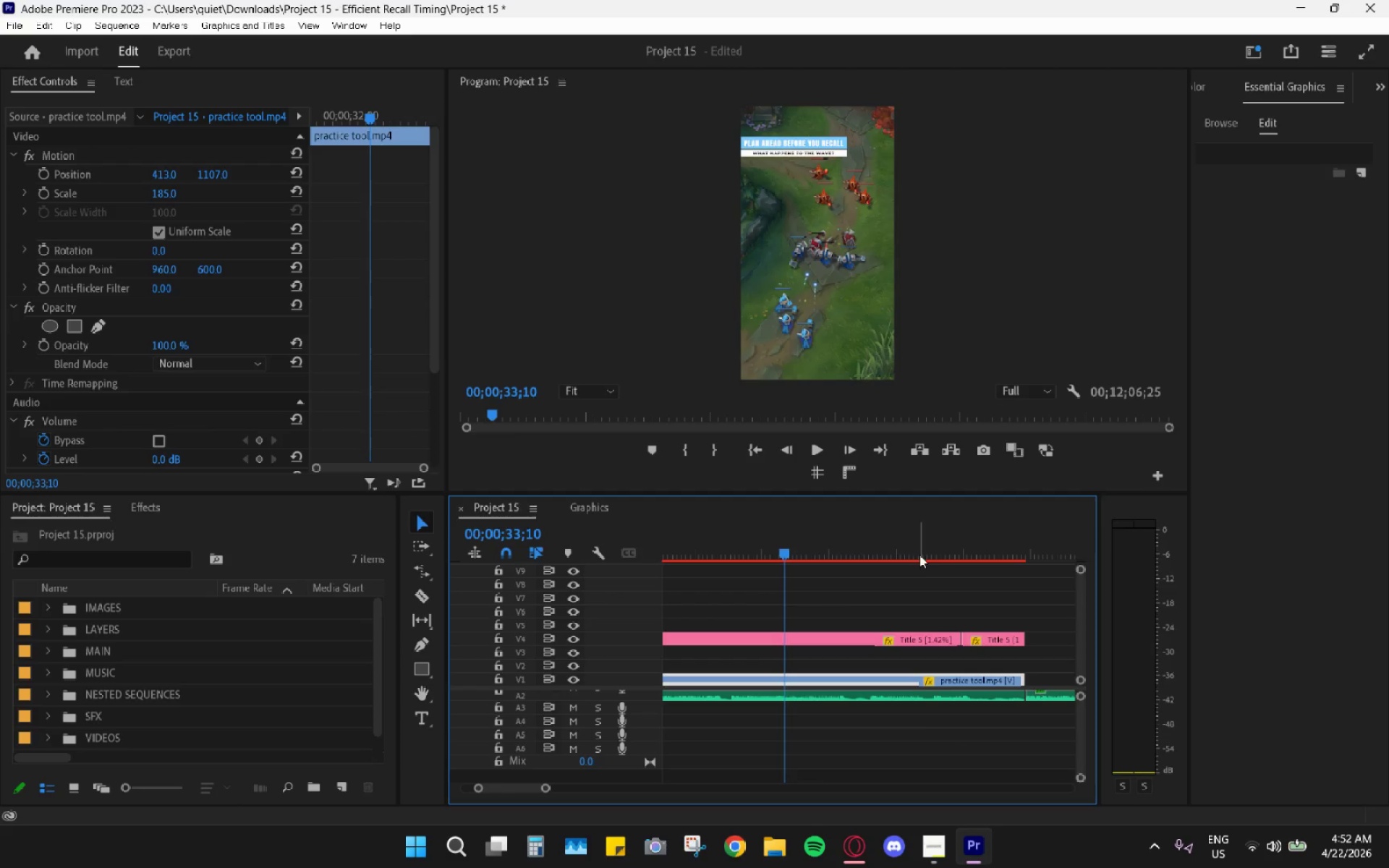 
hold_key(key=AltLeft, duration=0.56)
scroll: coordinate [906, 591], scroll_direction: down, amount: 10.0
 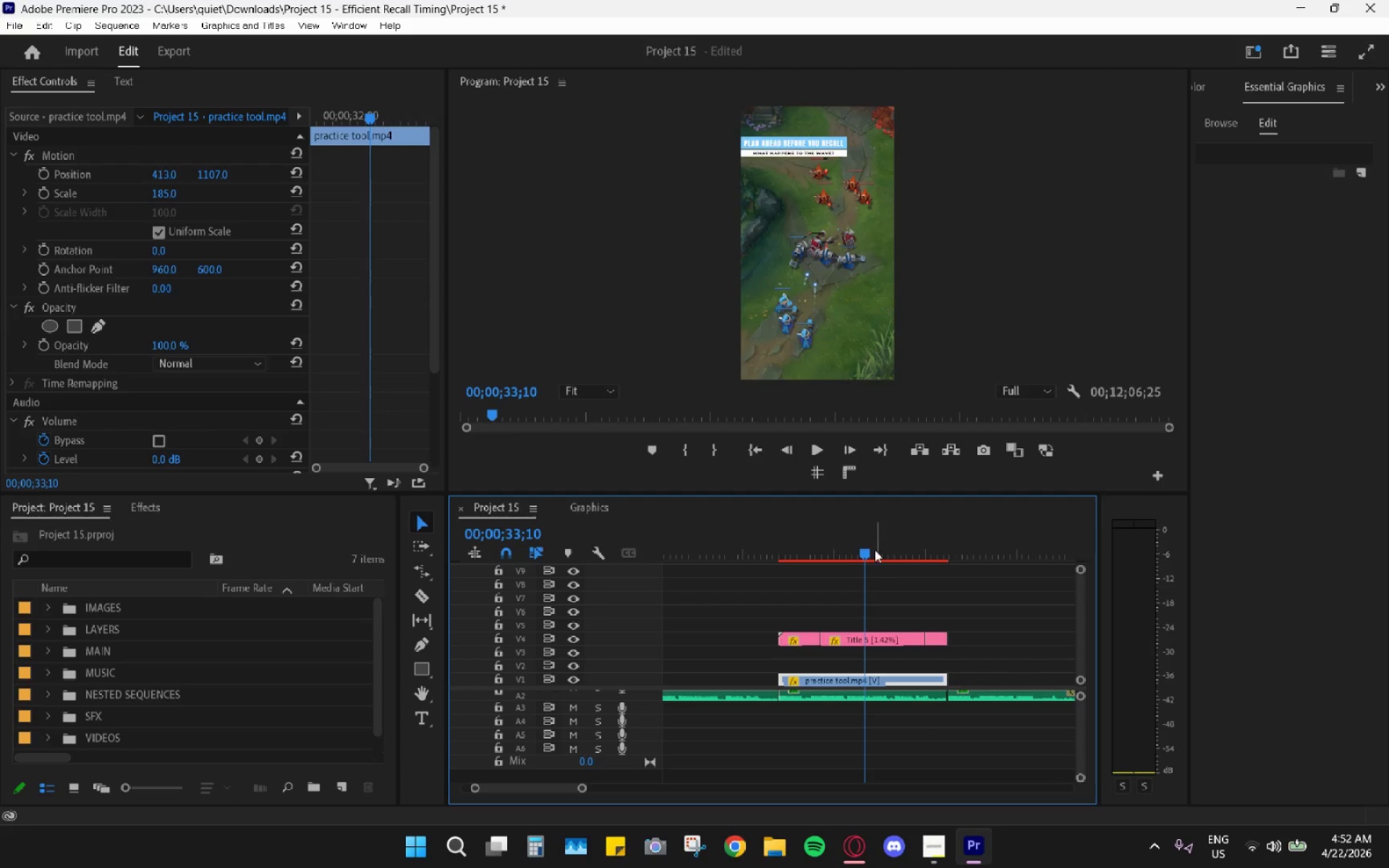 
left_click_drag(start_coordinate=[867, 548], to_coordinate=[891, 564])
 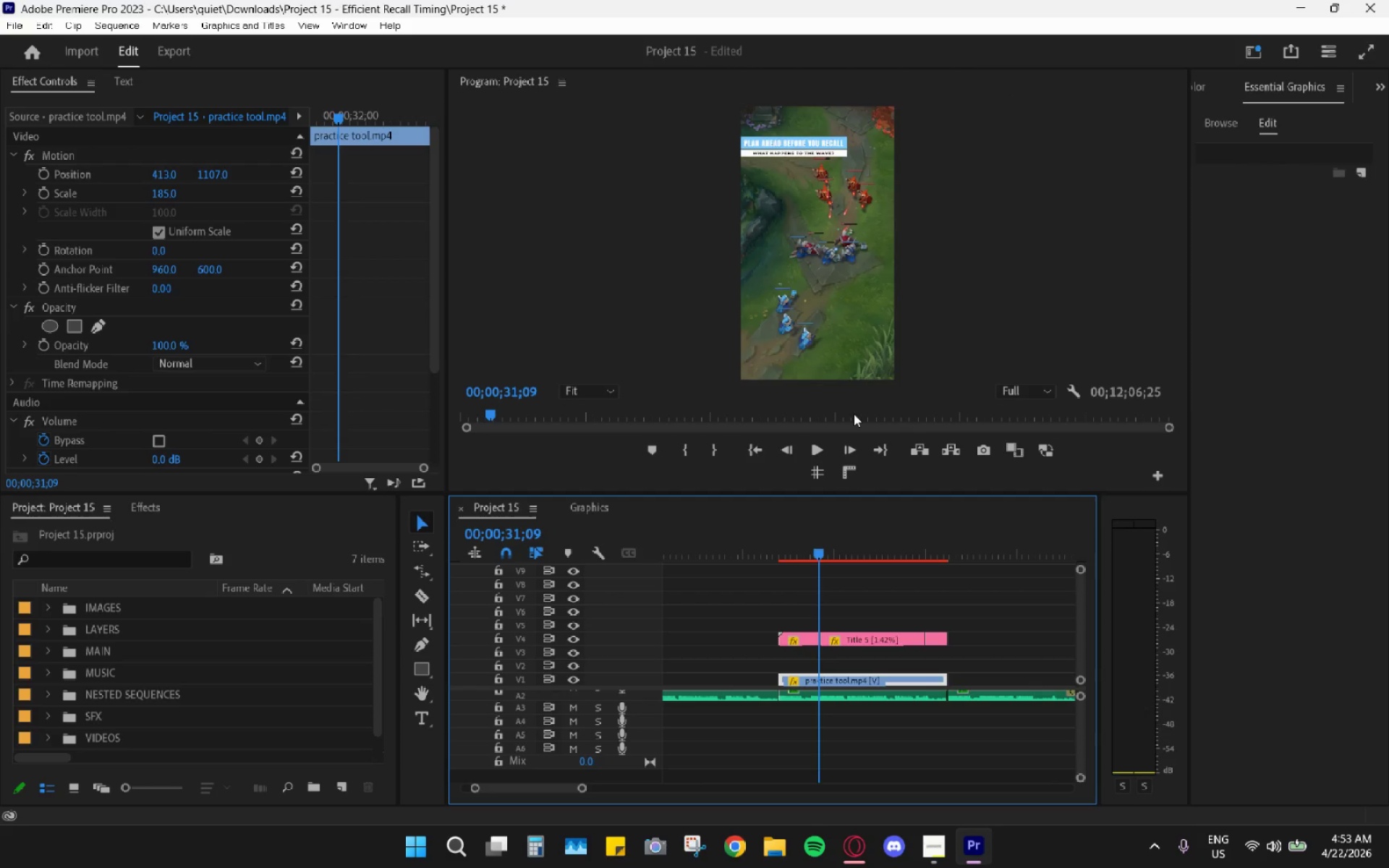 
wait(62.55)
 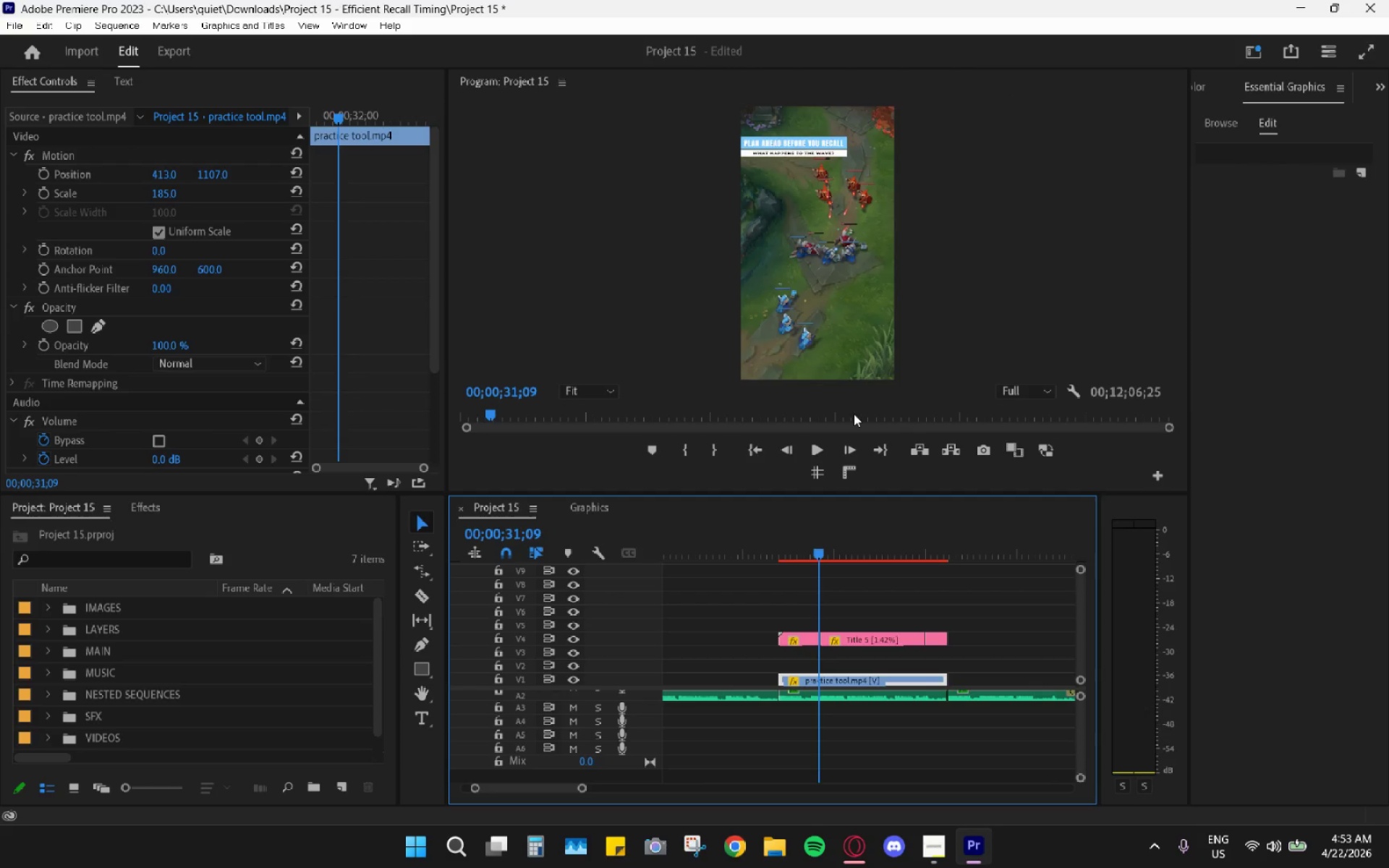 
left_click_drag(start_coordinate=[837, 537], to_coordinate=[860, 544])
 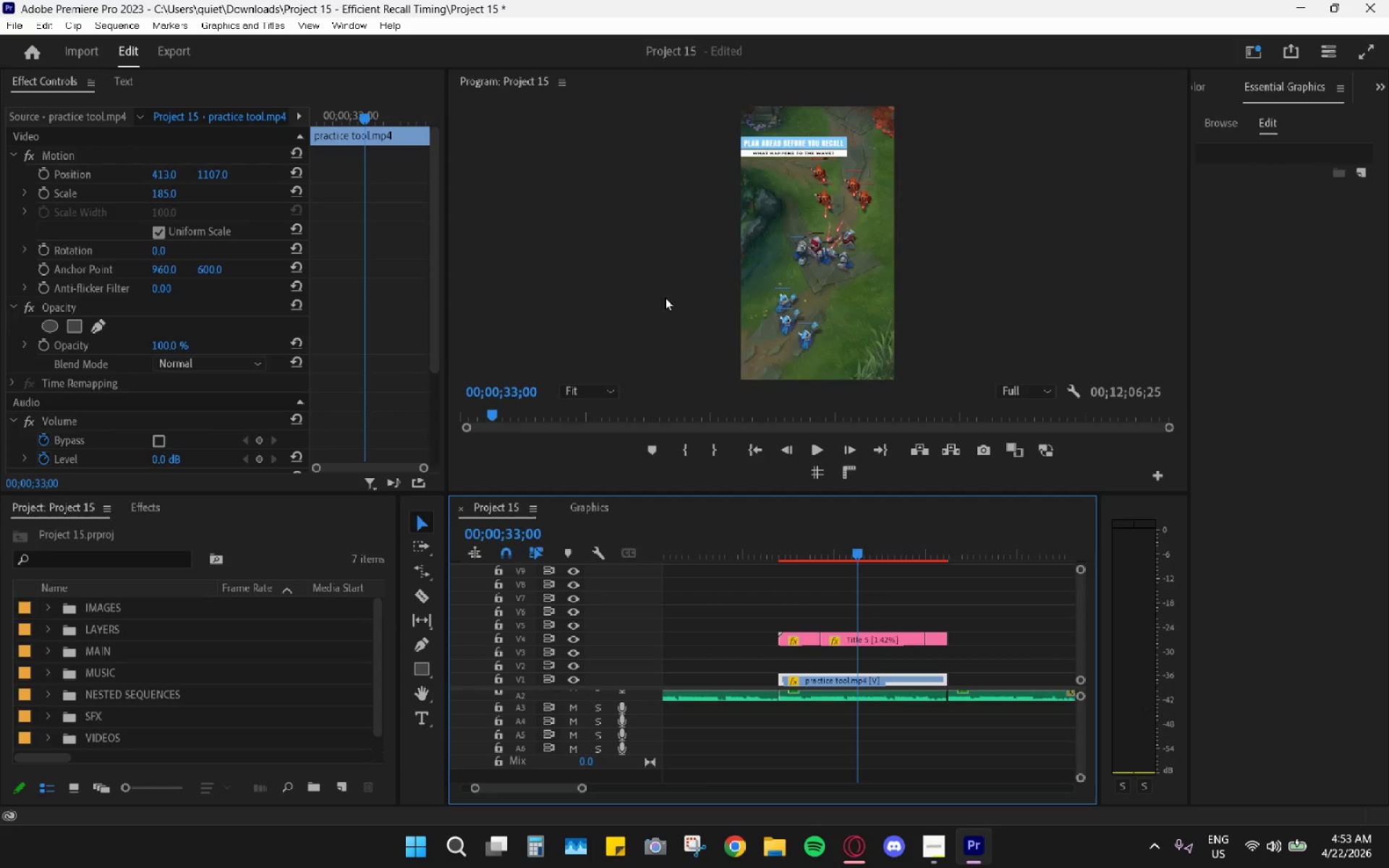 
wait(17.02)
 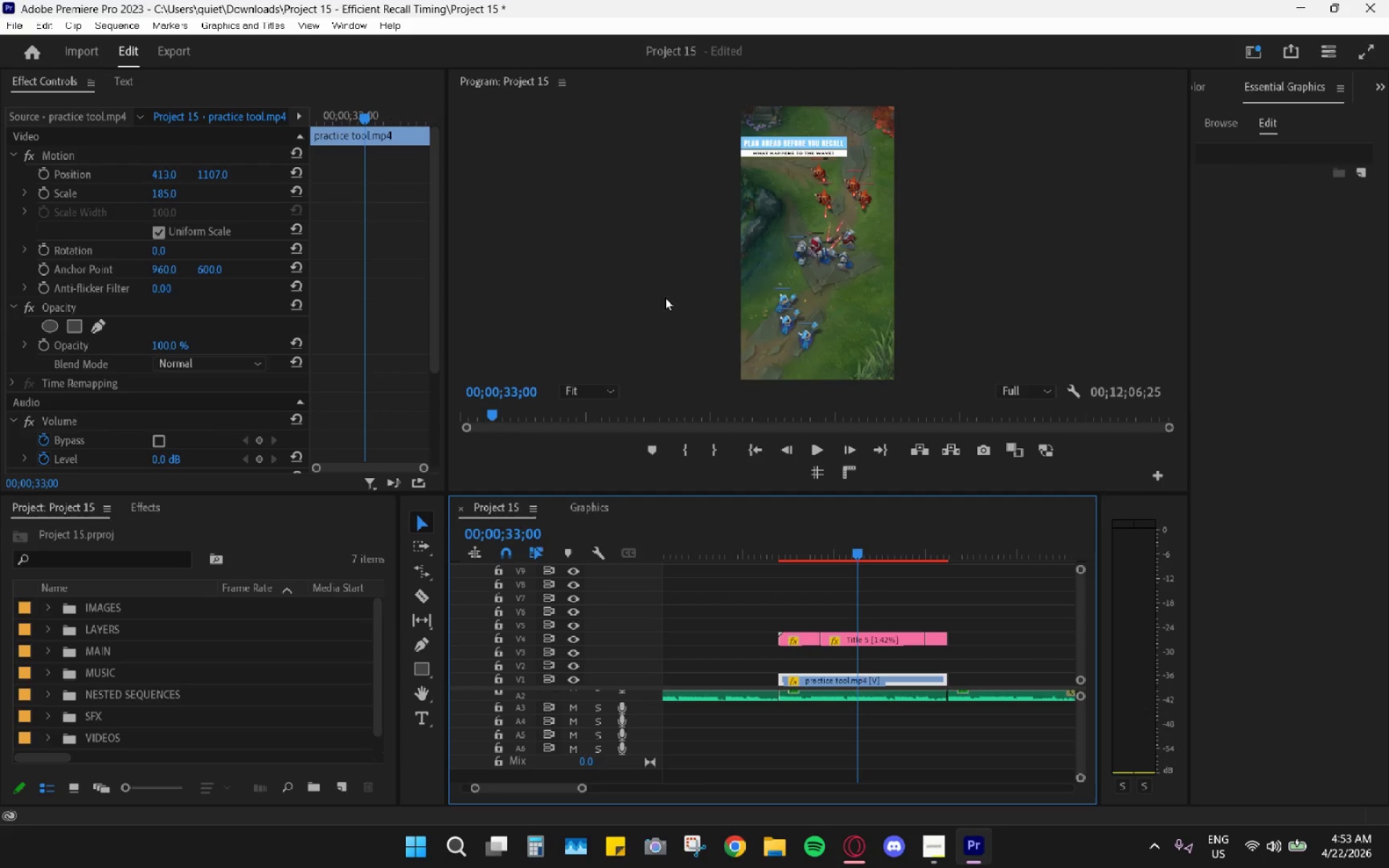 
left_click_drag(start_coordinate=[752, 547], to_coordinate=[649, 529])
 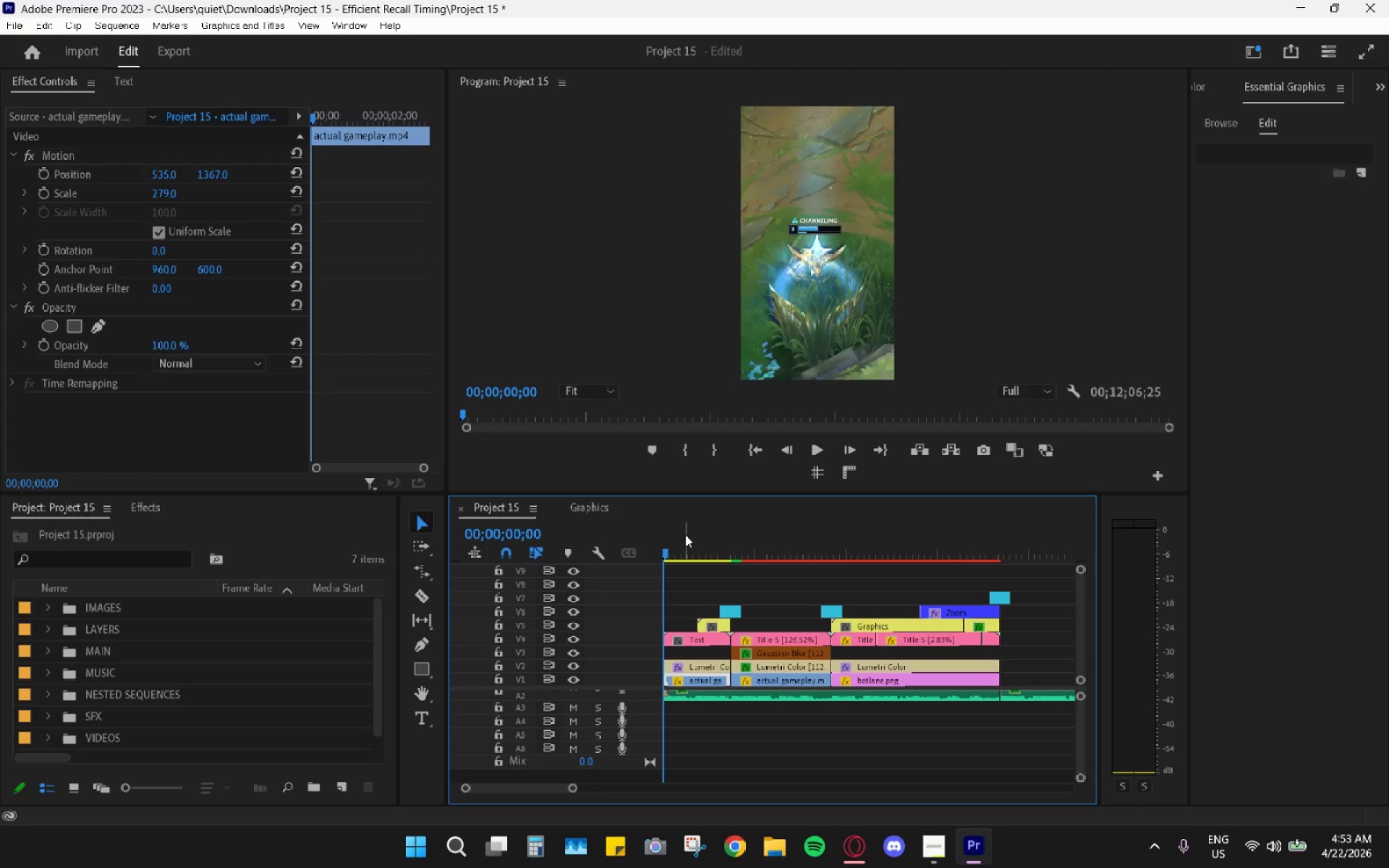 
key(Space)
 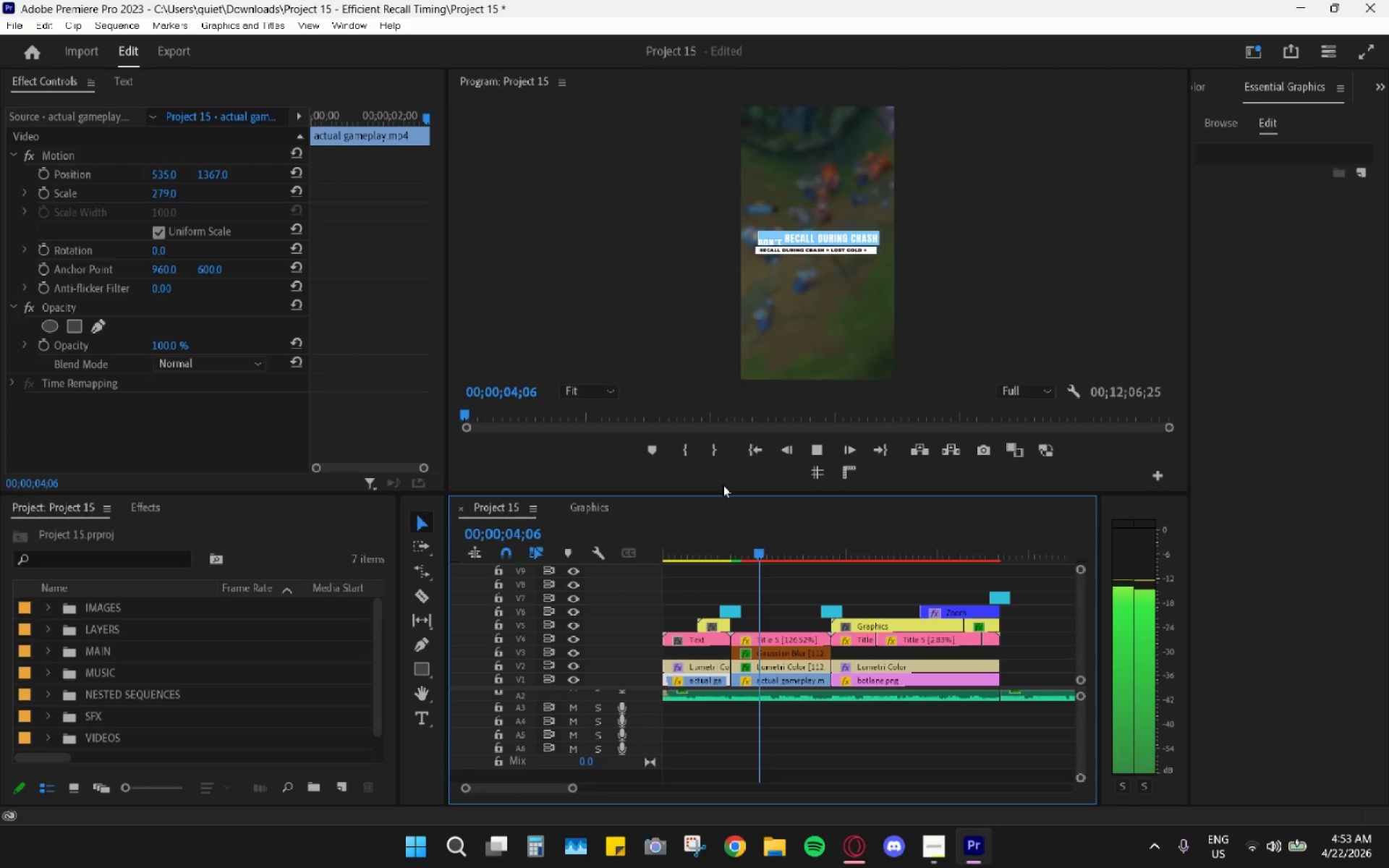 
wait(5.7)
 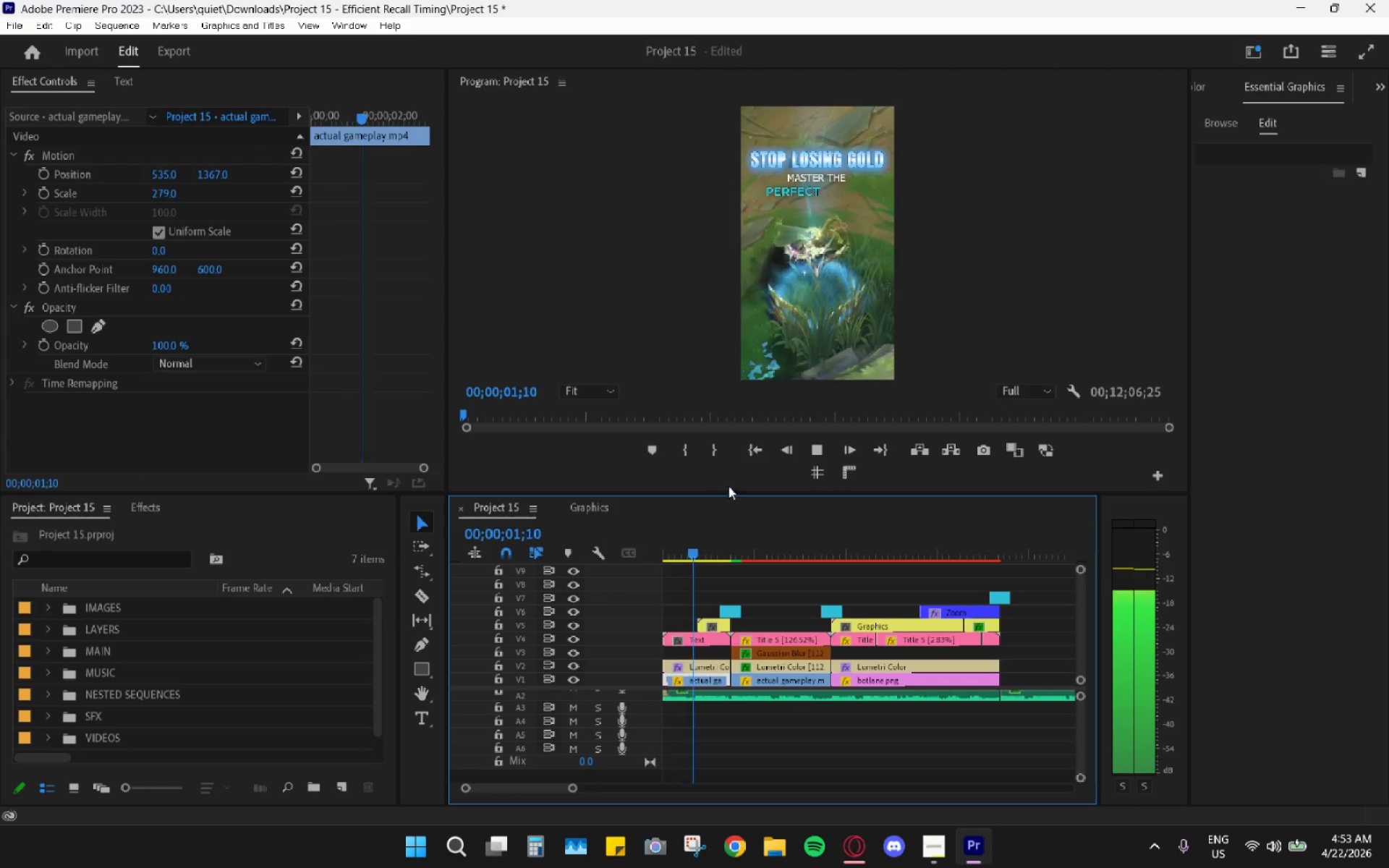 
left_click_drag(start_coordinate=[948, 535], to_coordinate=[1012, 560])
 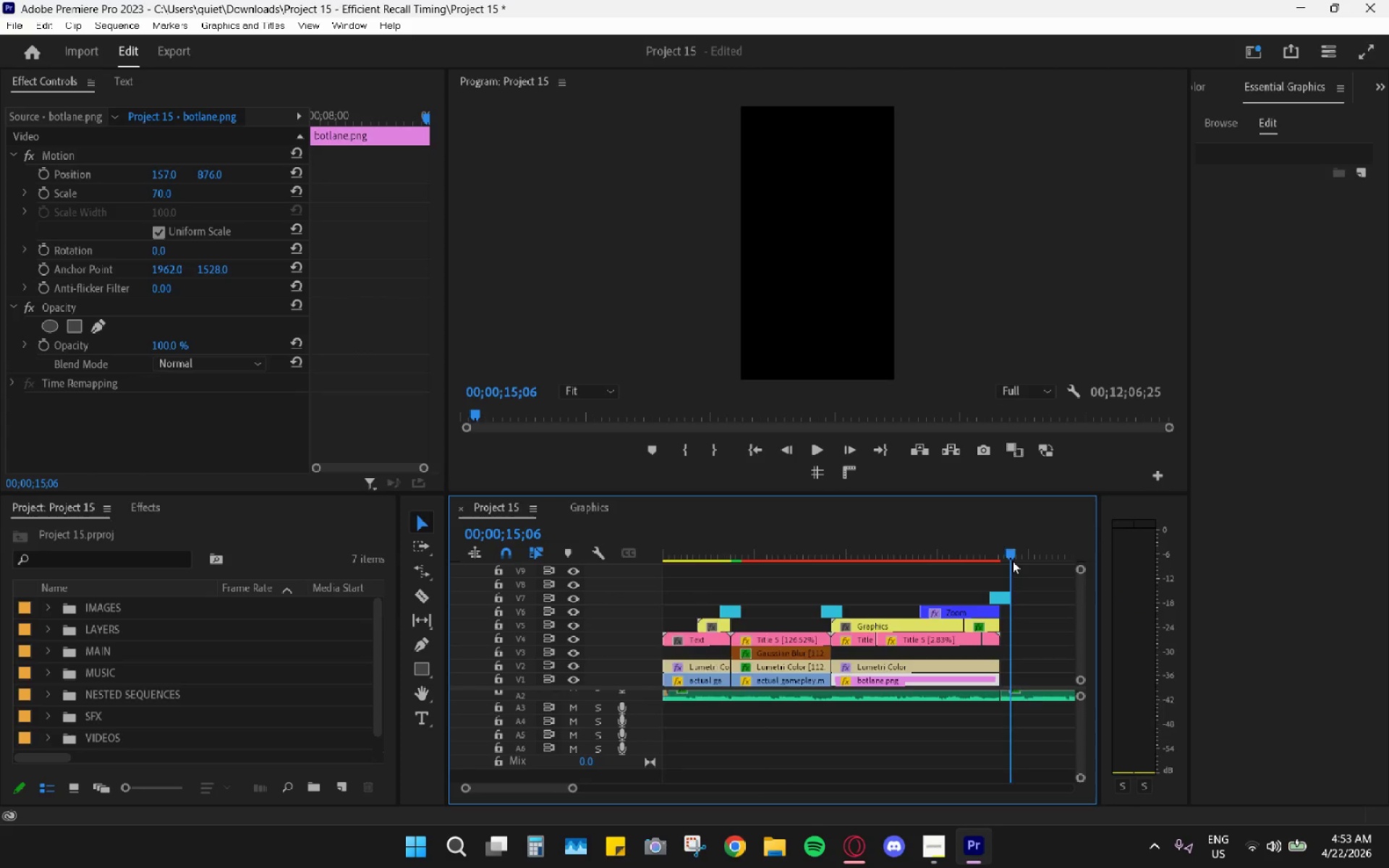 
scroll: coordinate [1012, 561], scroll_direction: down, amount: 4.0
 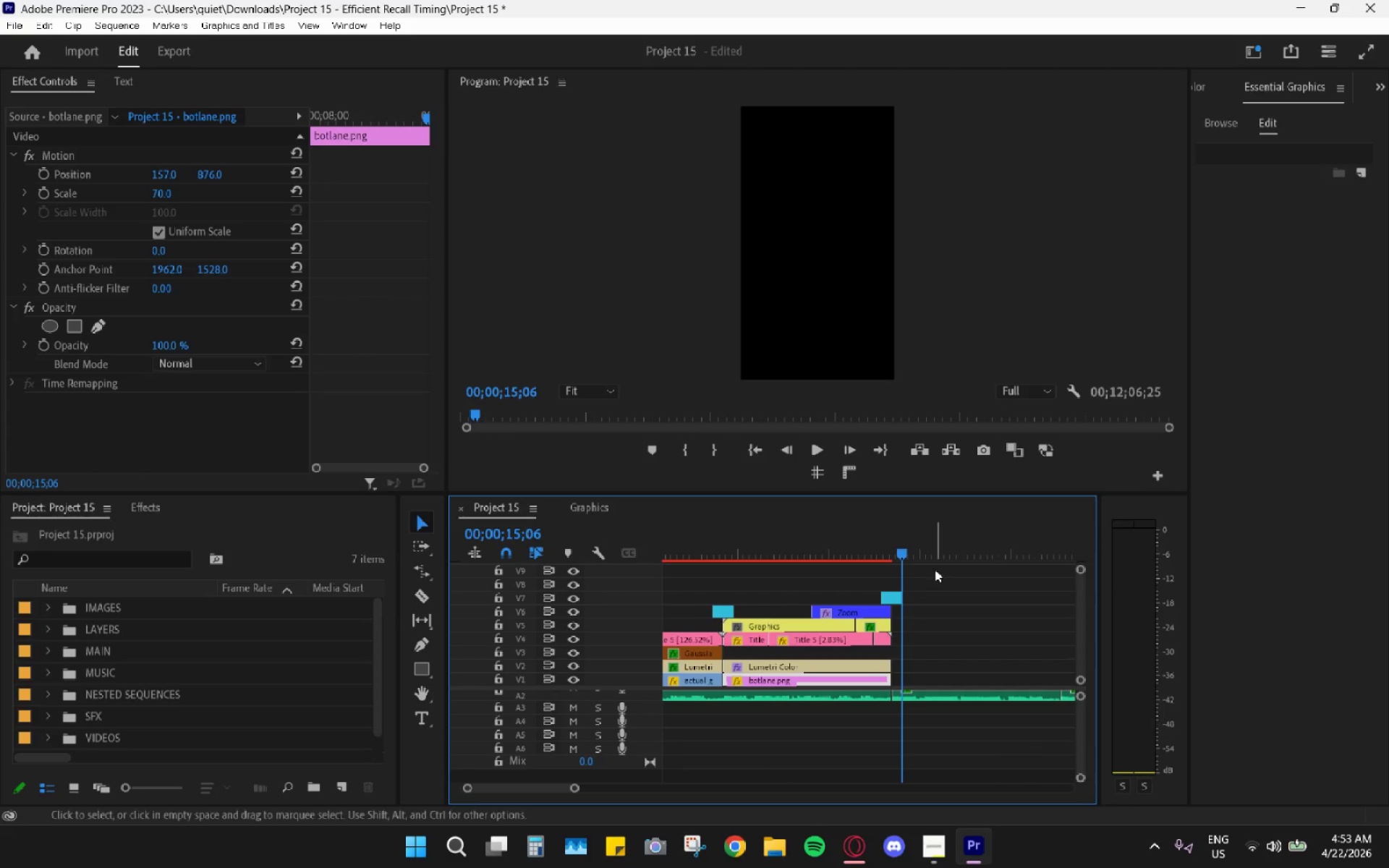 
key(Space)
 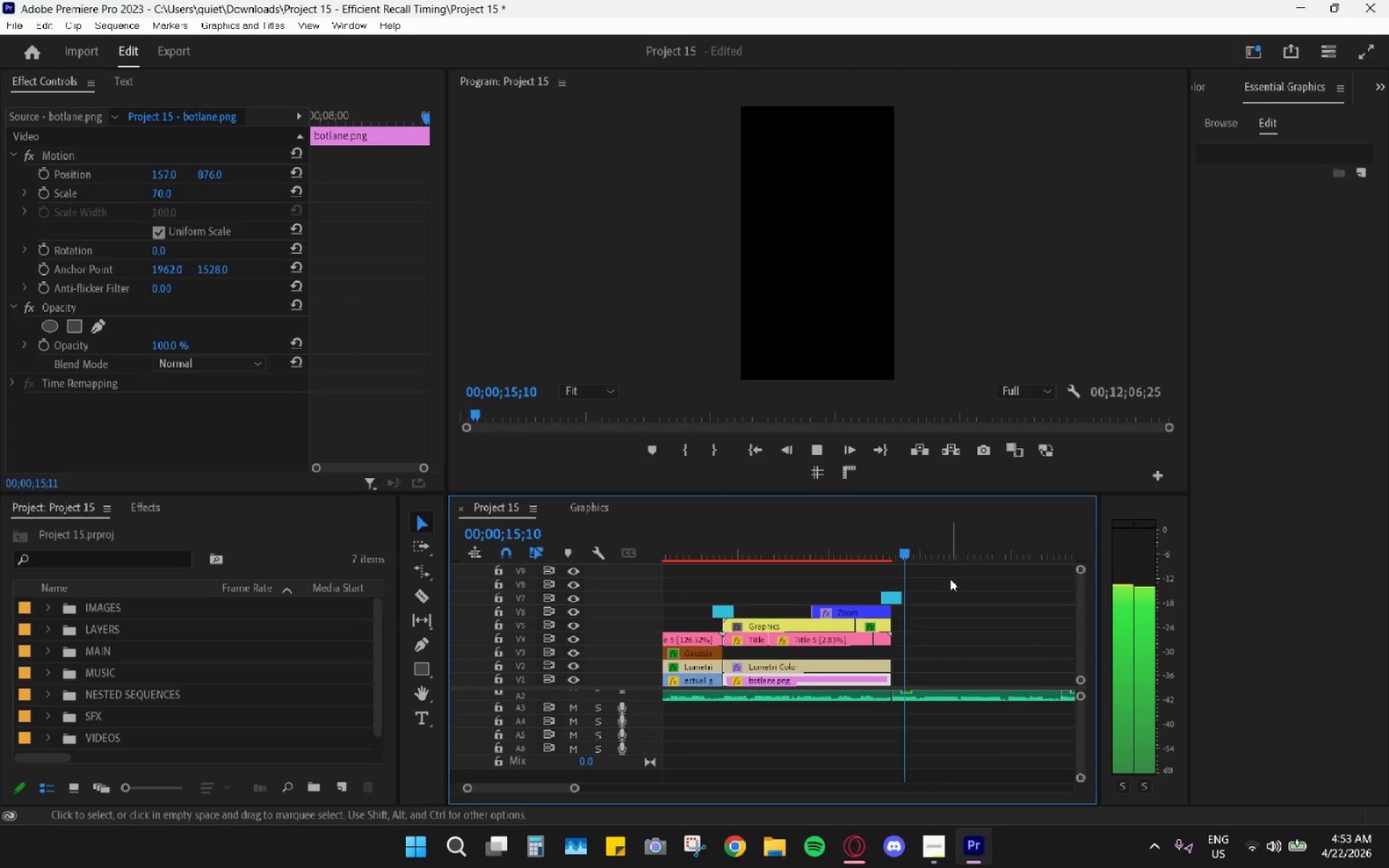 
hold_key(key=AltLeft, duration=0.53)
scroll: coordinate [951, 577], scroll_direction: down, amount: 16.0
 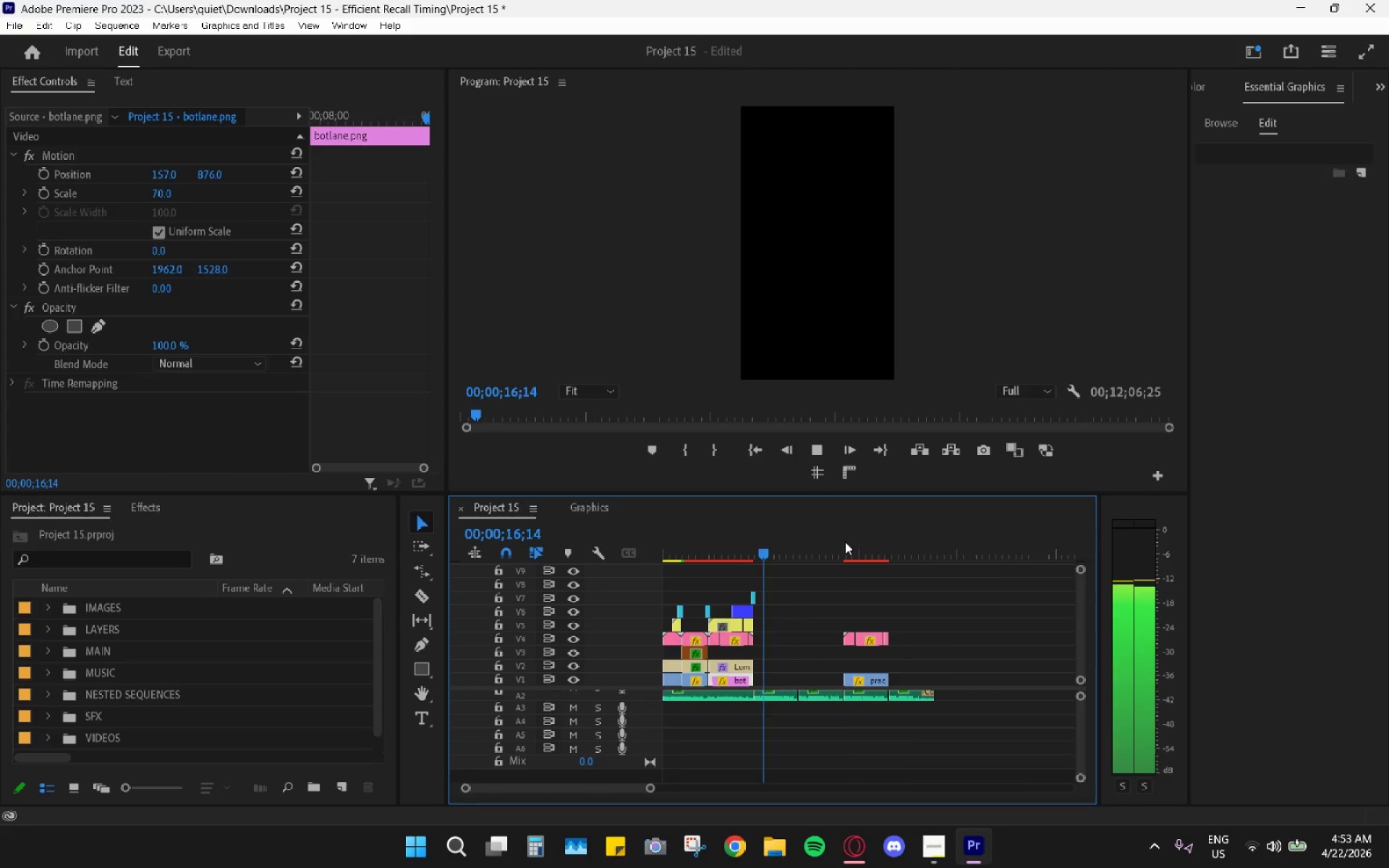 
hold_key(key=AltLeft, duration=0.7)
 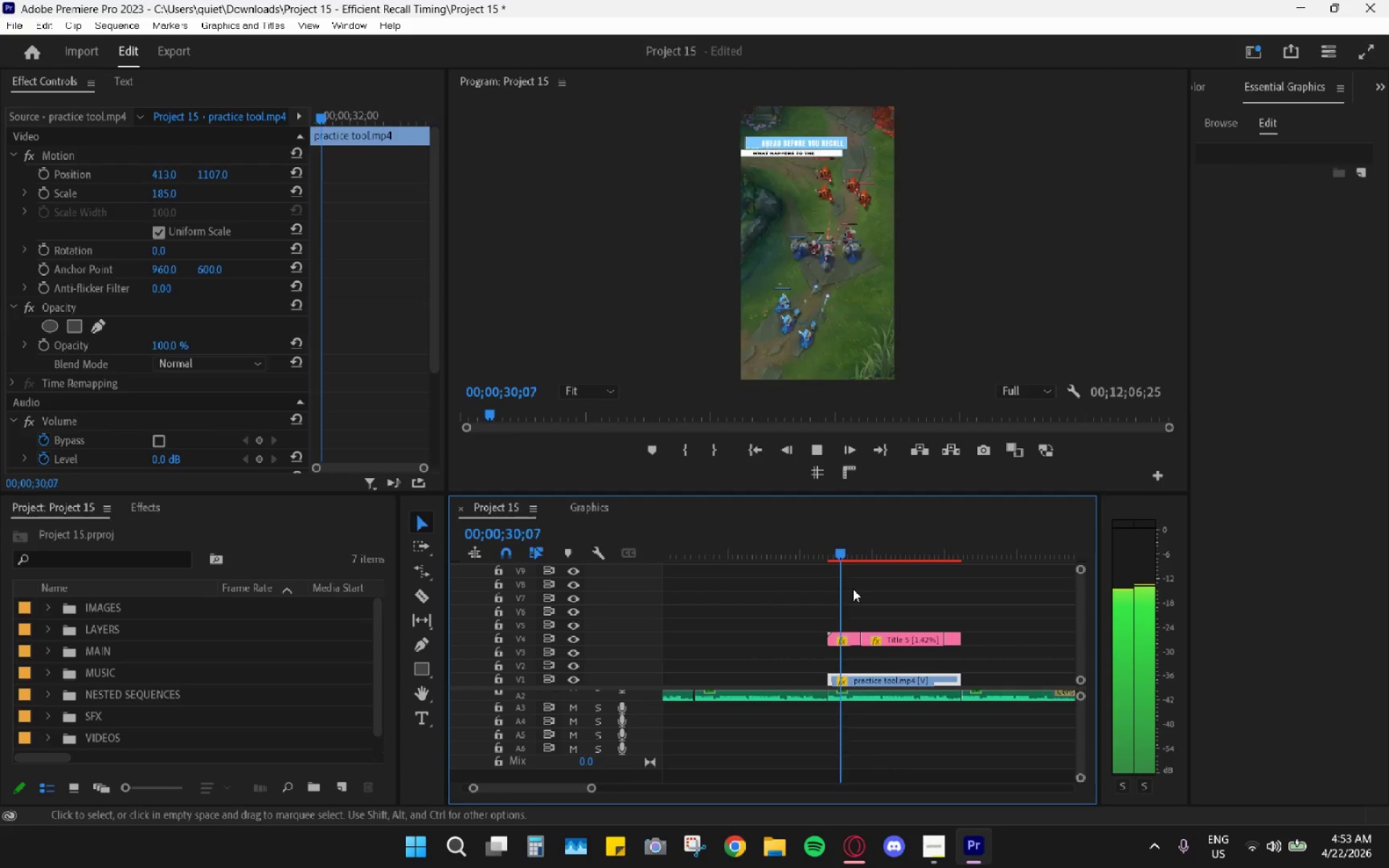 
key(Space)
 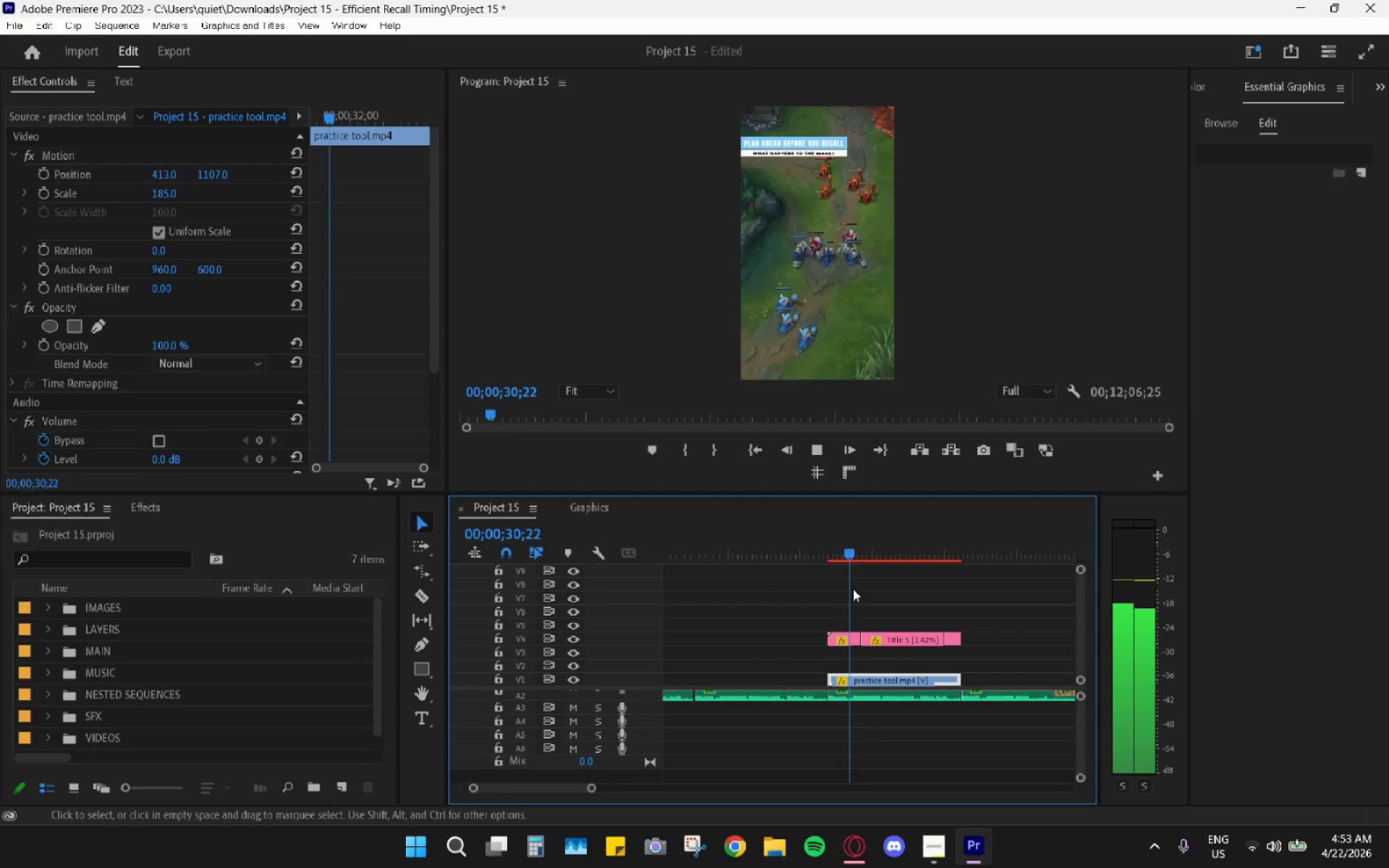 
scroll: coordinate [853, 589], scroll_direction: up, amount: 10.0
 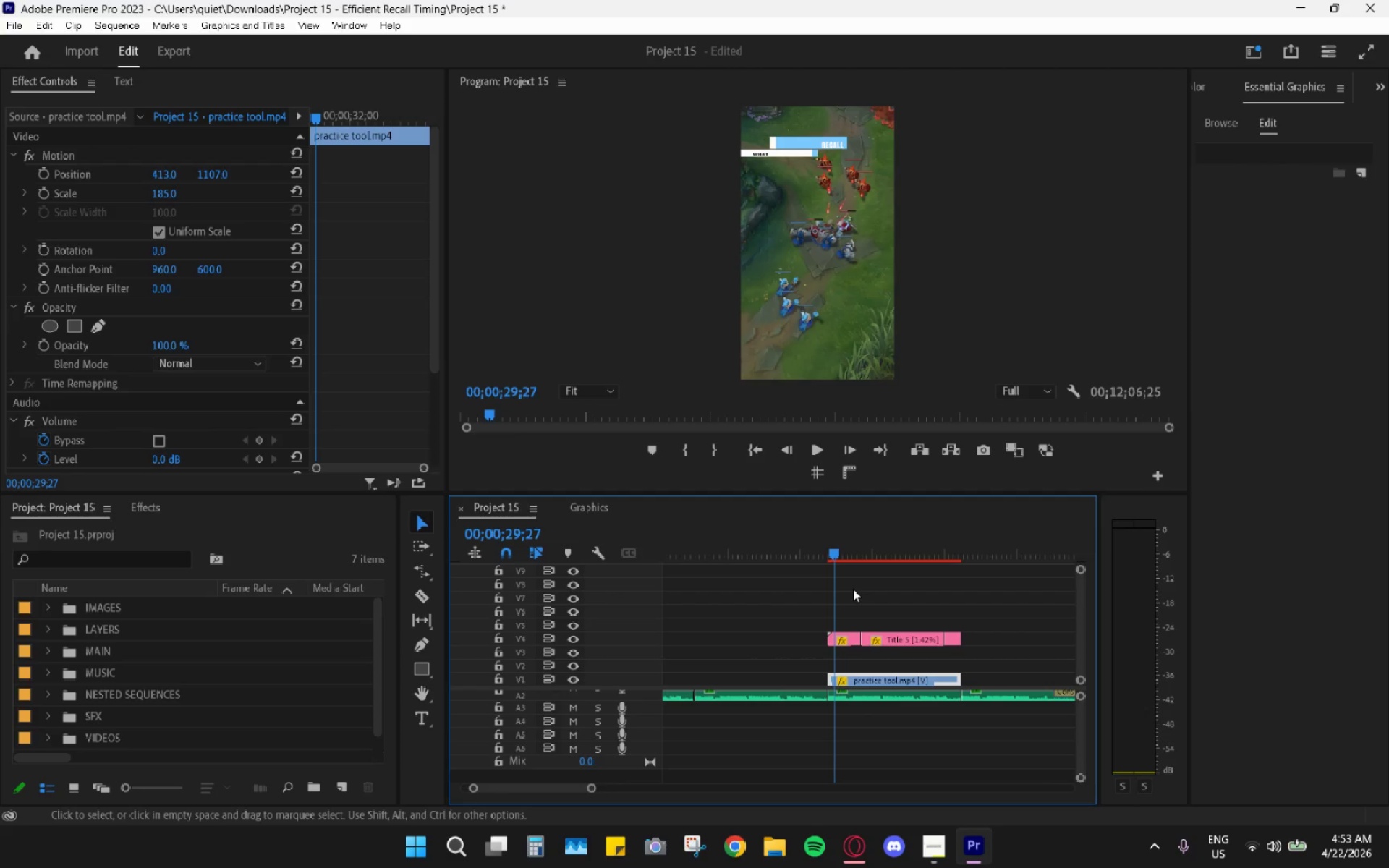 
key(Space)
 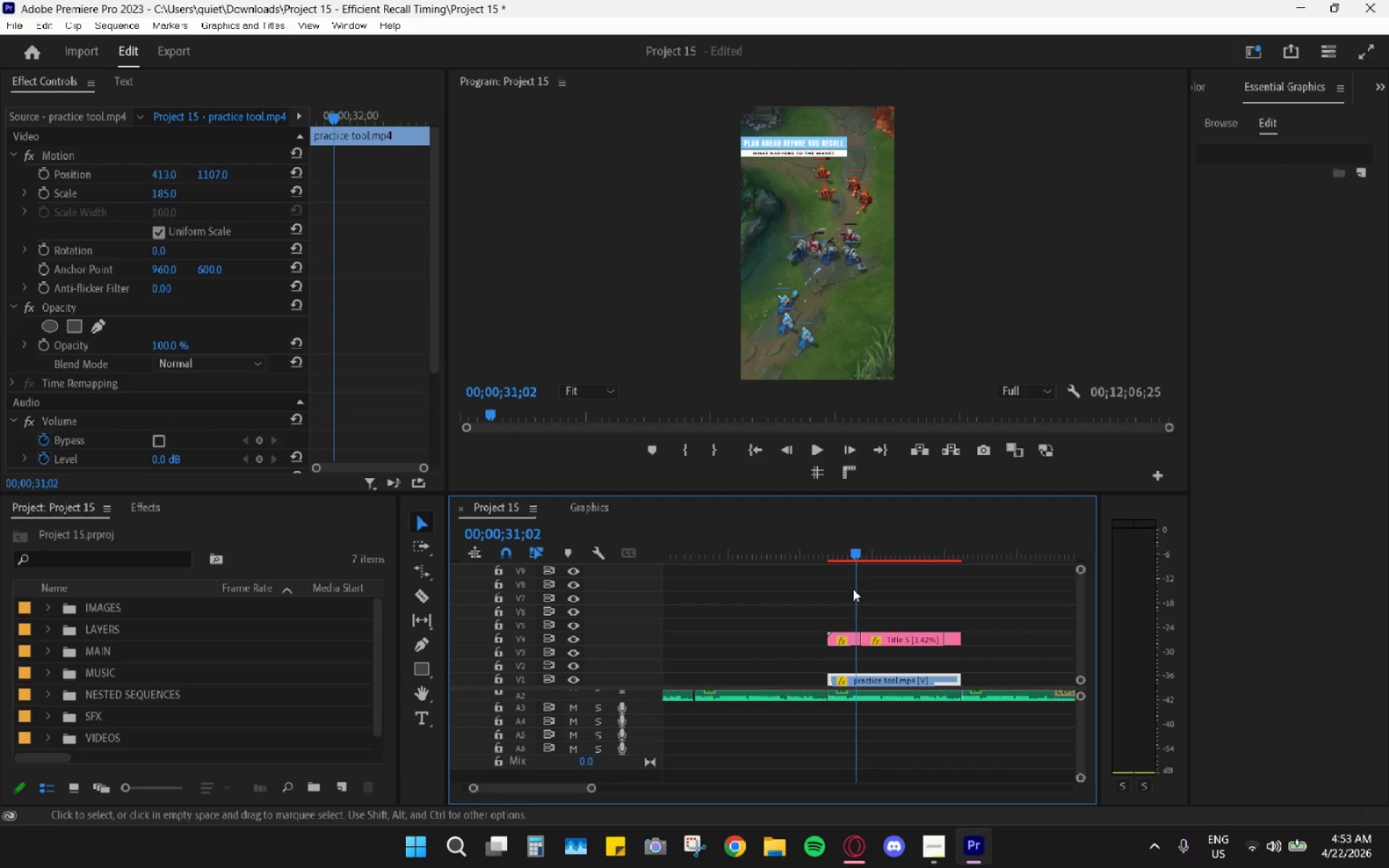 
hold_key(key=AltLeft, duration=0.52)
scroll: coordinate [860, 597], scroll_direction: up, amount: 3.0
 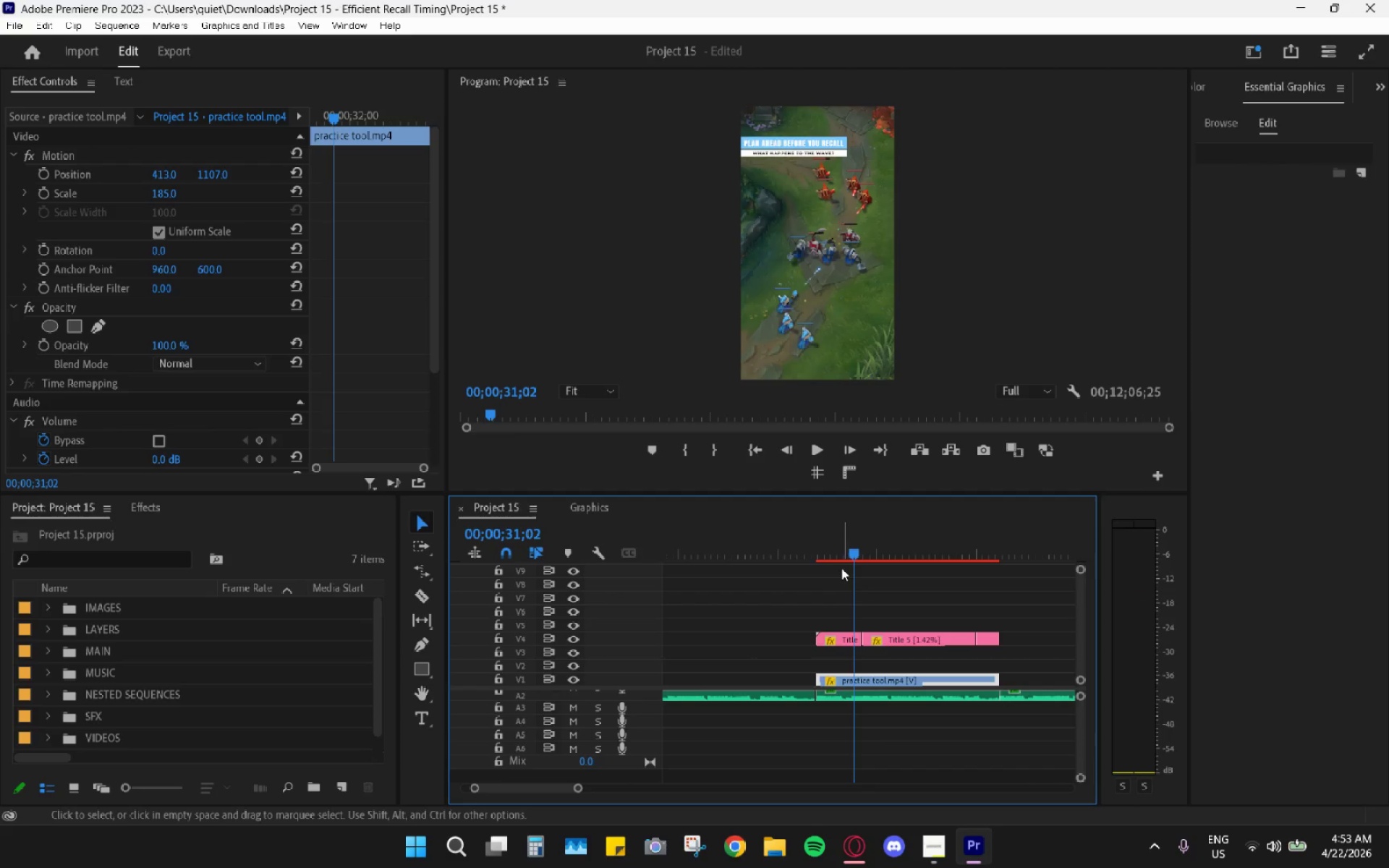 
left_click_drag(start_coordinate=[841, 552], to_coordinate=[845, 555])
 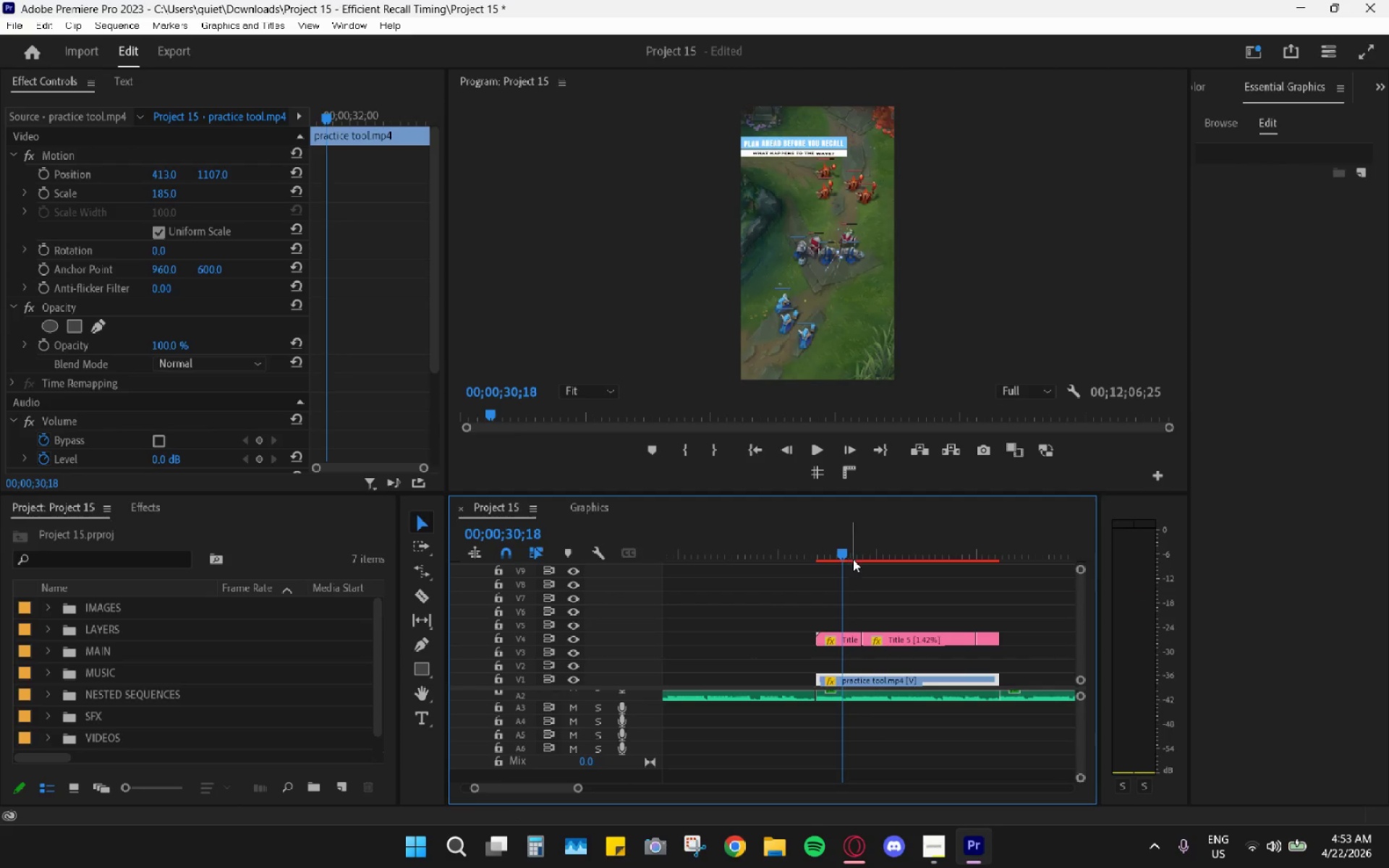 
left_click_drag(start_coordinate=[837, 552], to_coordinate=[842, 553])
 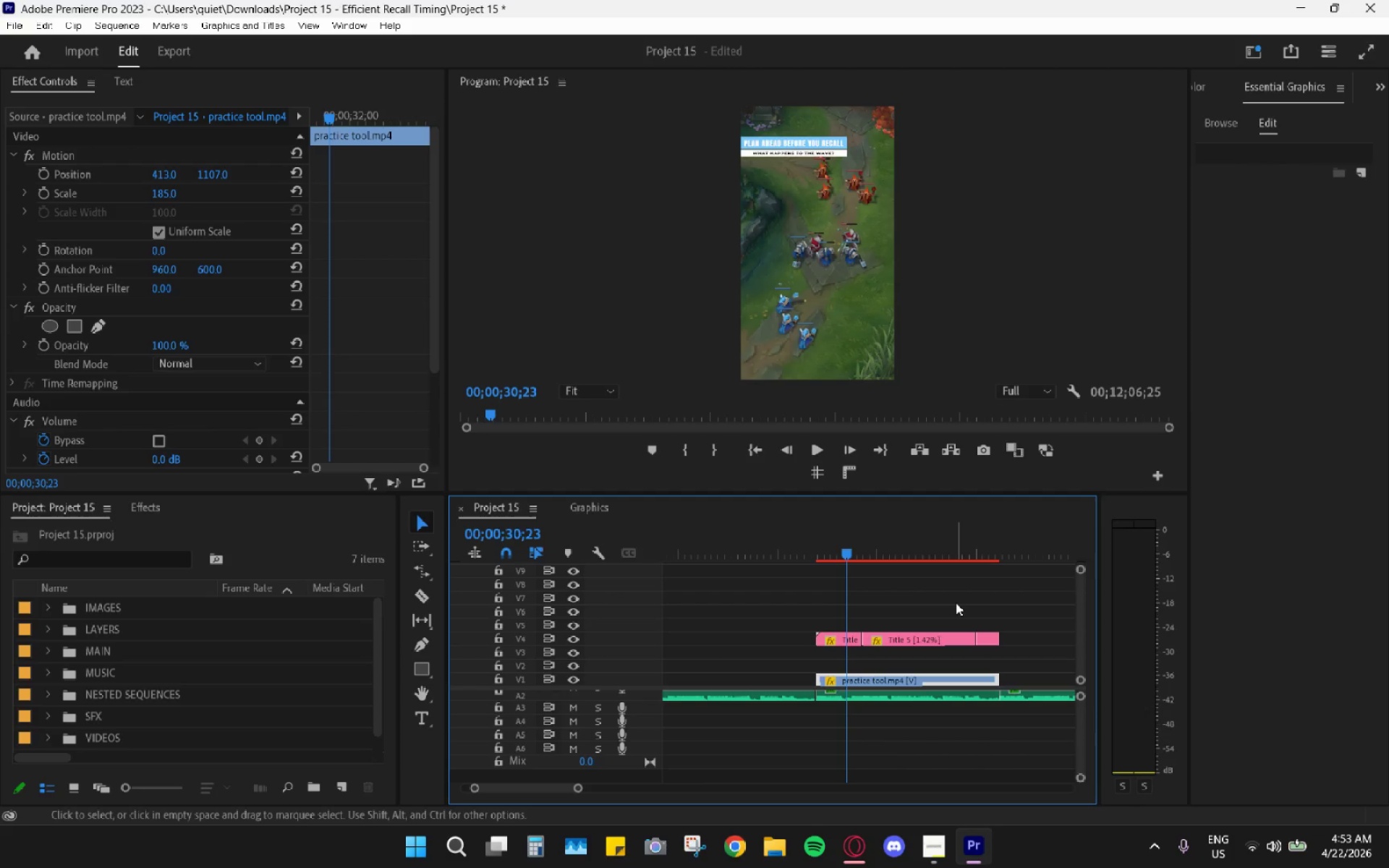 
wait(6.84)
 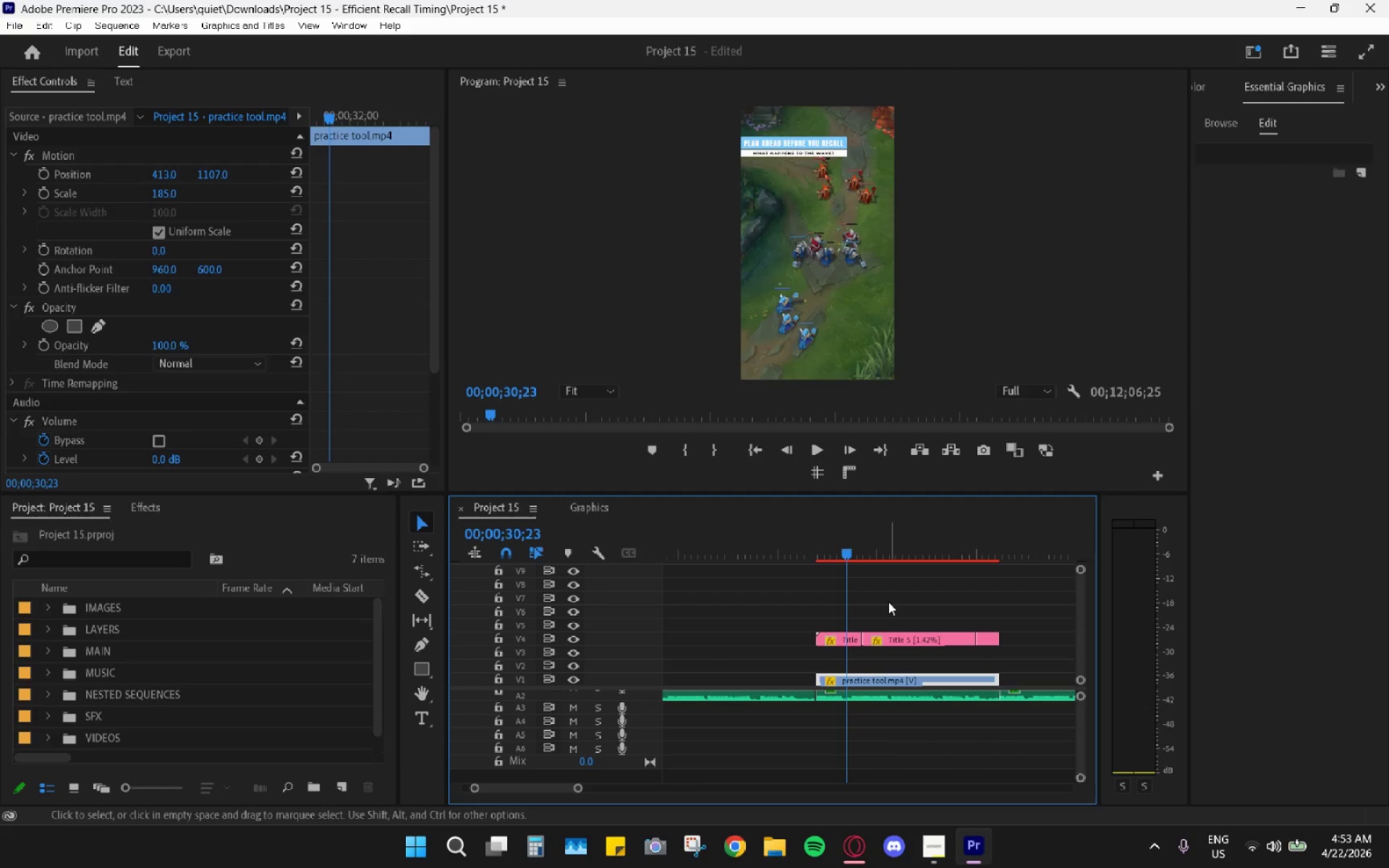 
left_click([953, 634])
 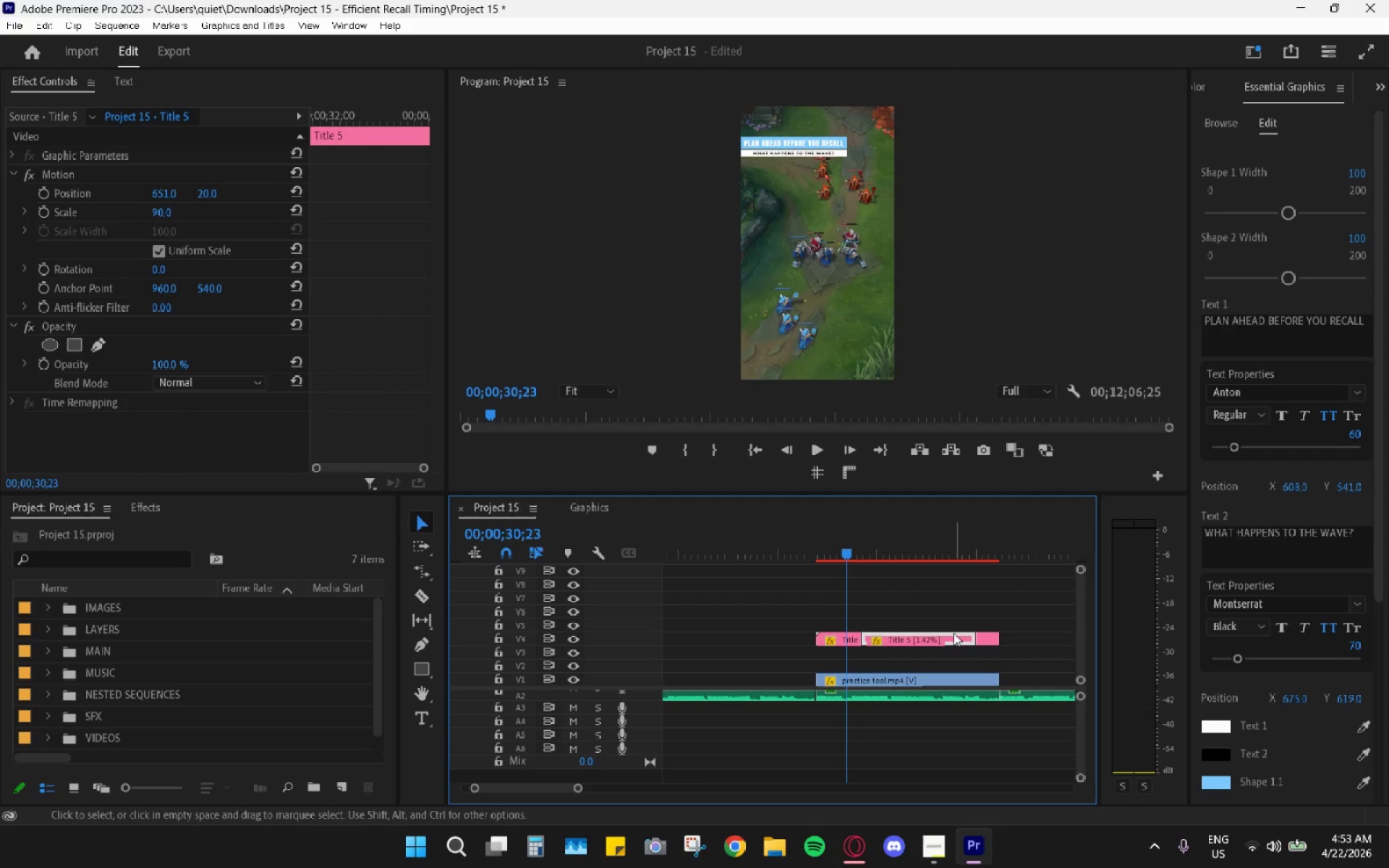 
key(H)
 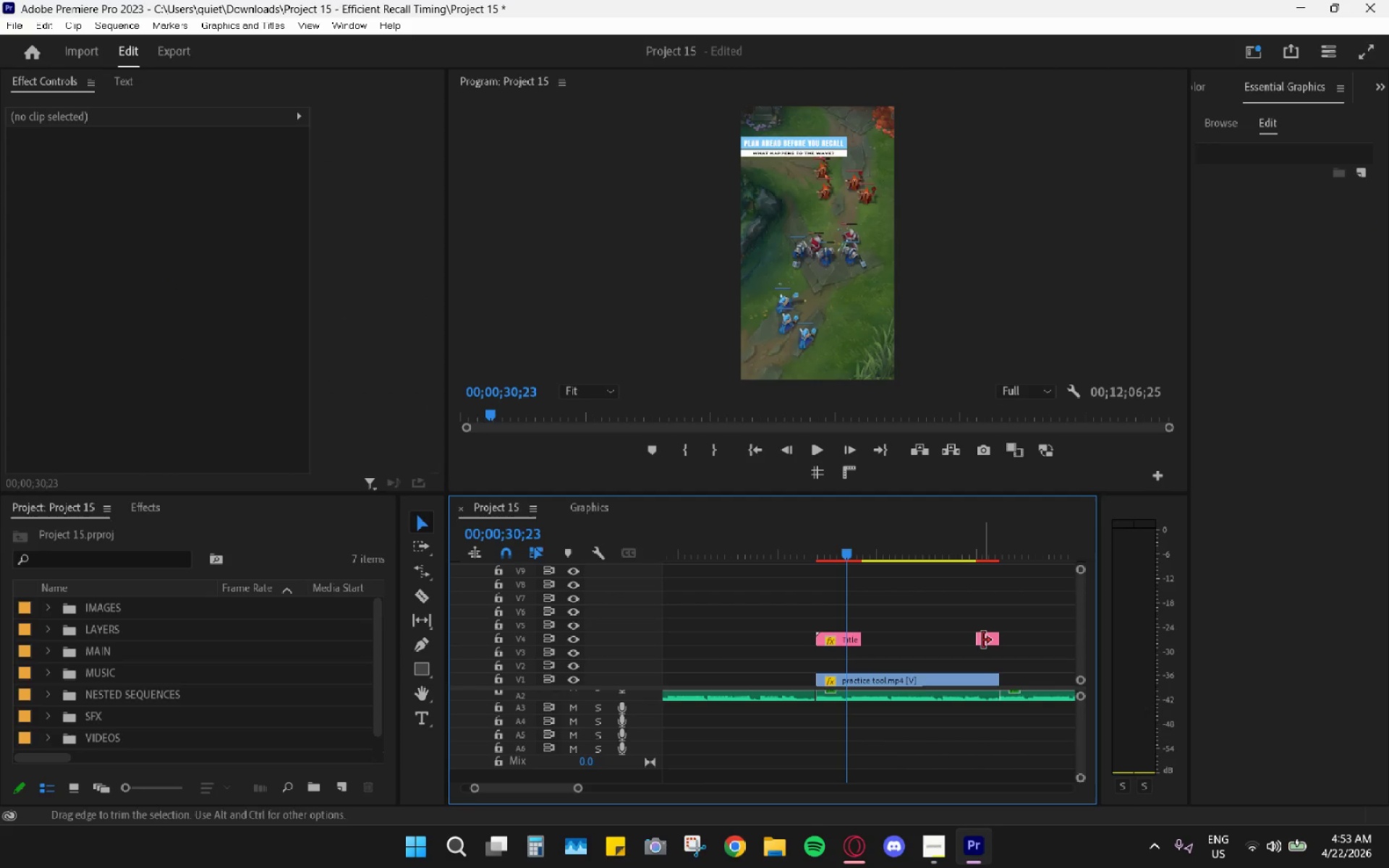 
left_click([985, 639])
 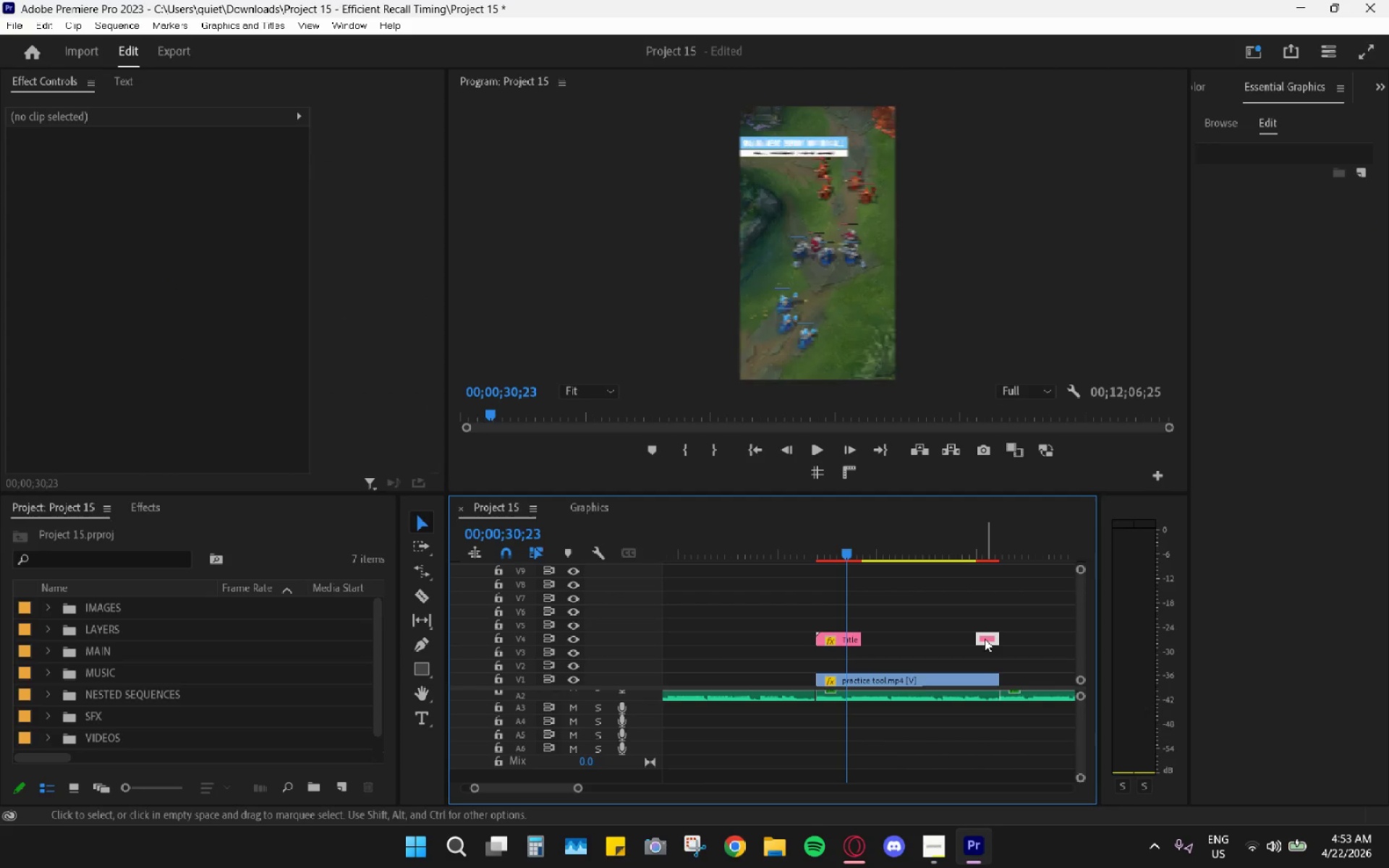 
key(H)
 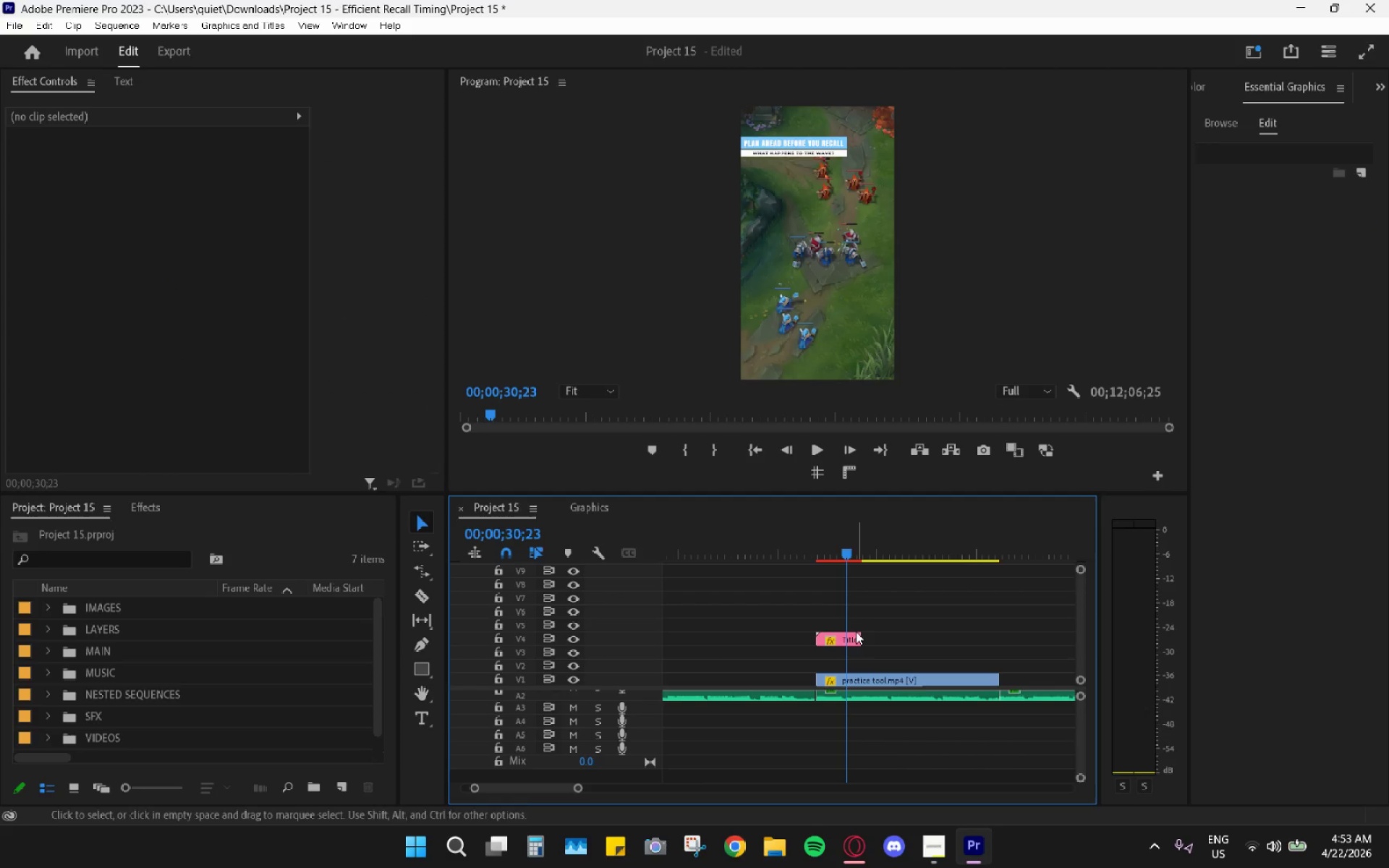 
left_click_drag(start_coordinate=[858, 632], to_coordinate=[921, 634])
 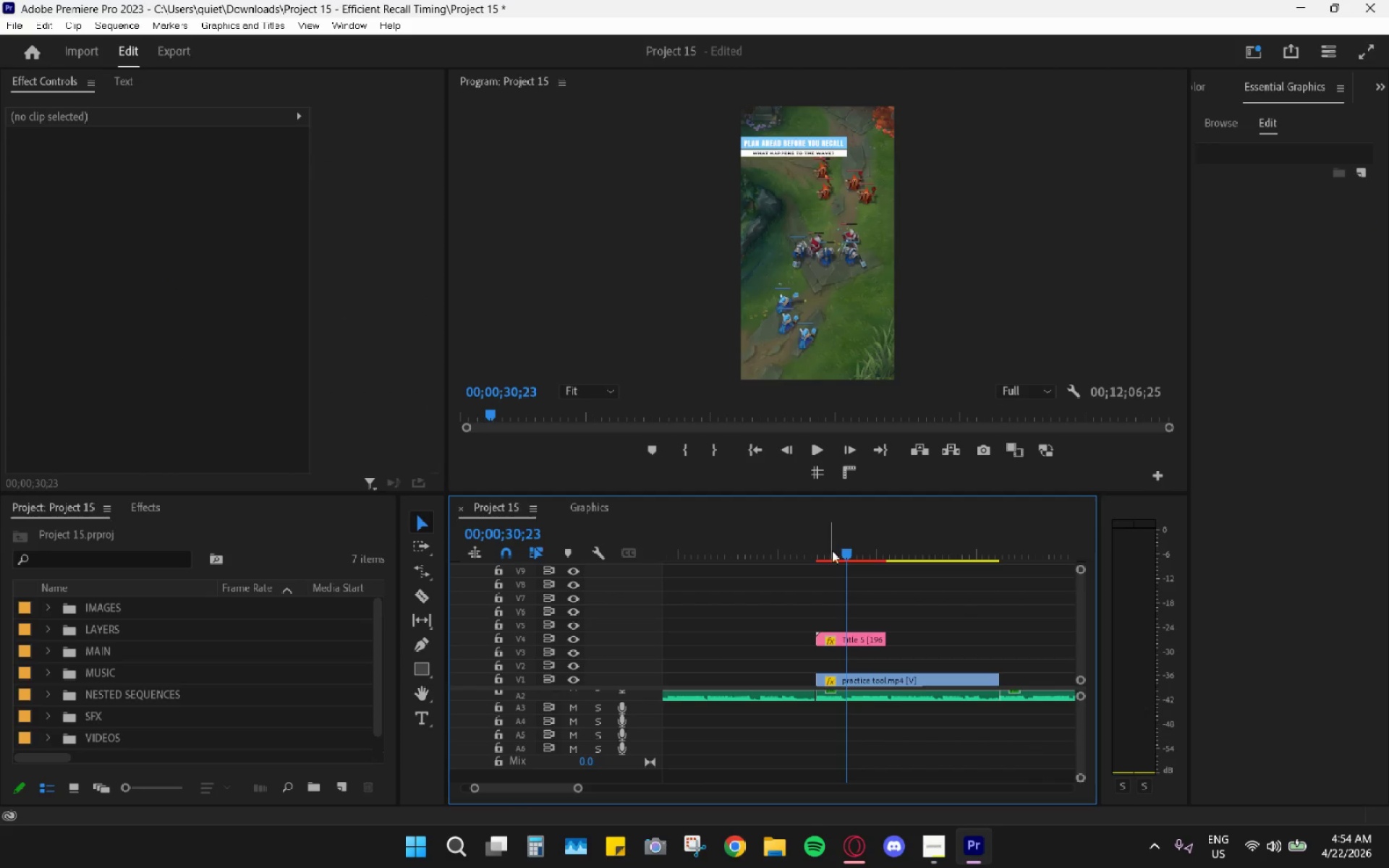 
left_click_drag(start_coordinate=[835, 552], to_coordinate=[818, 545])
 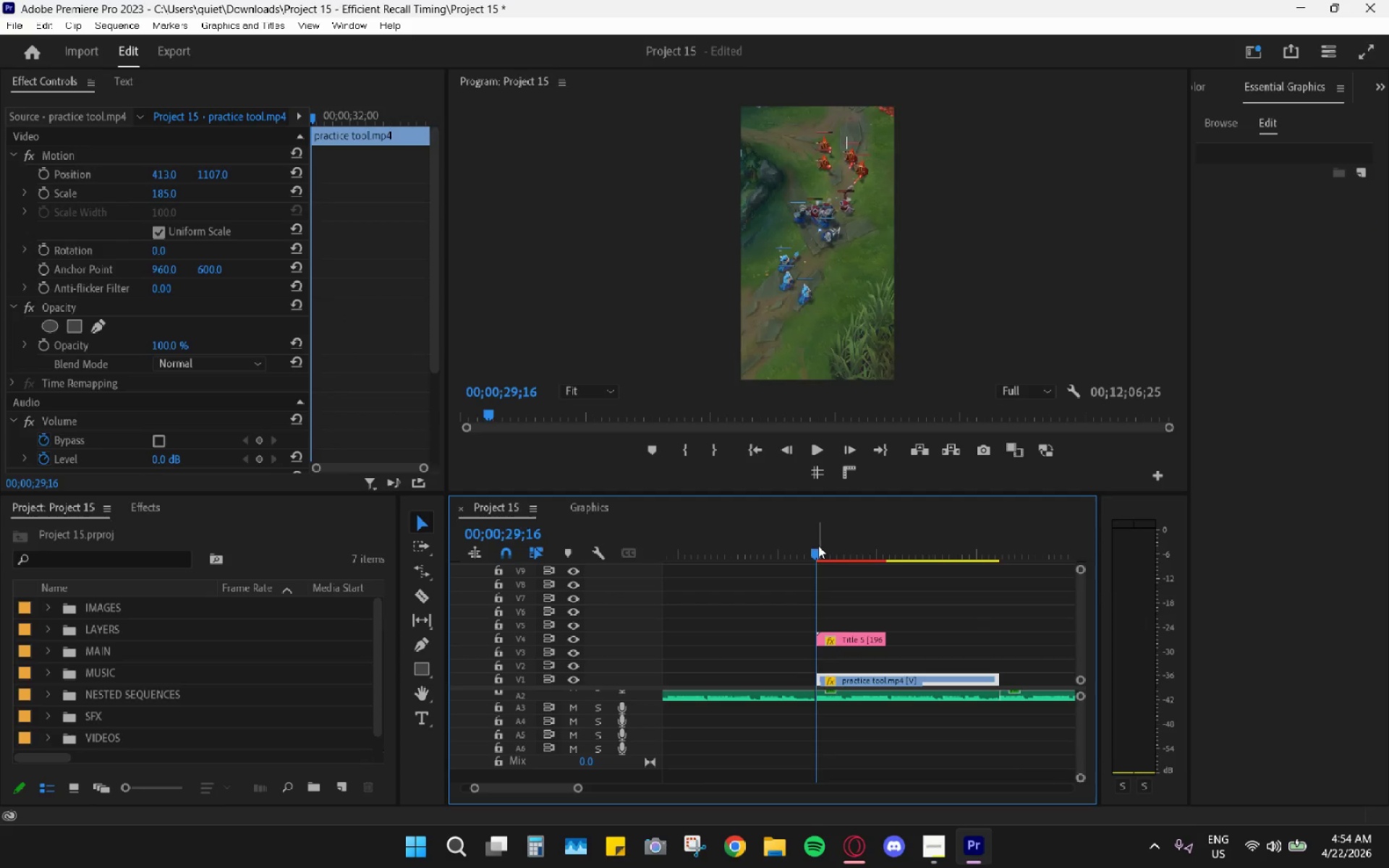 
key(Space)
 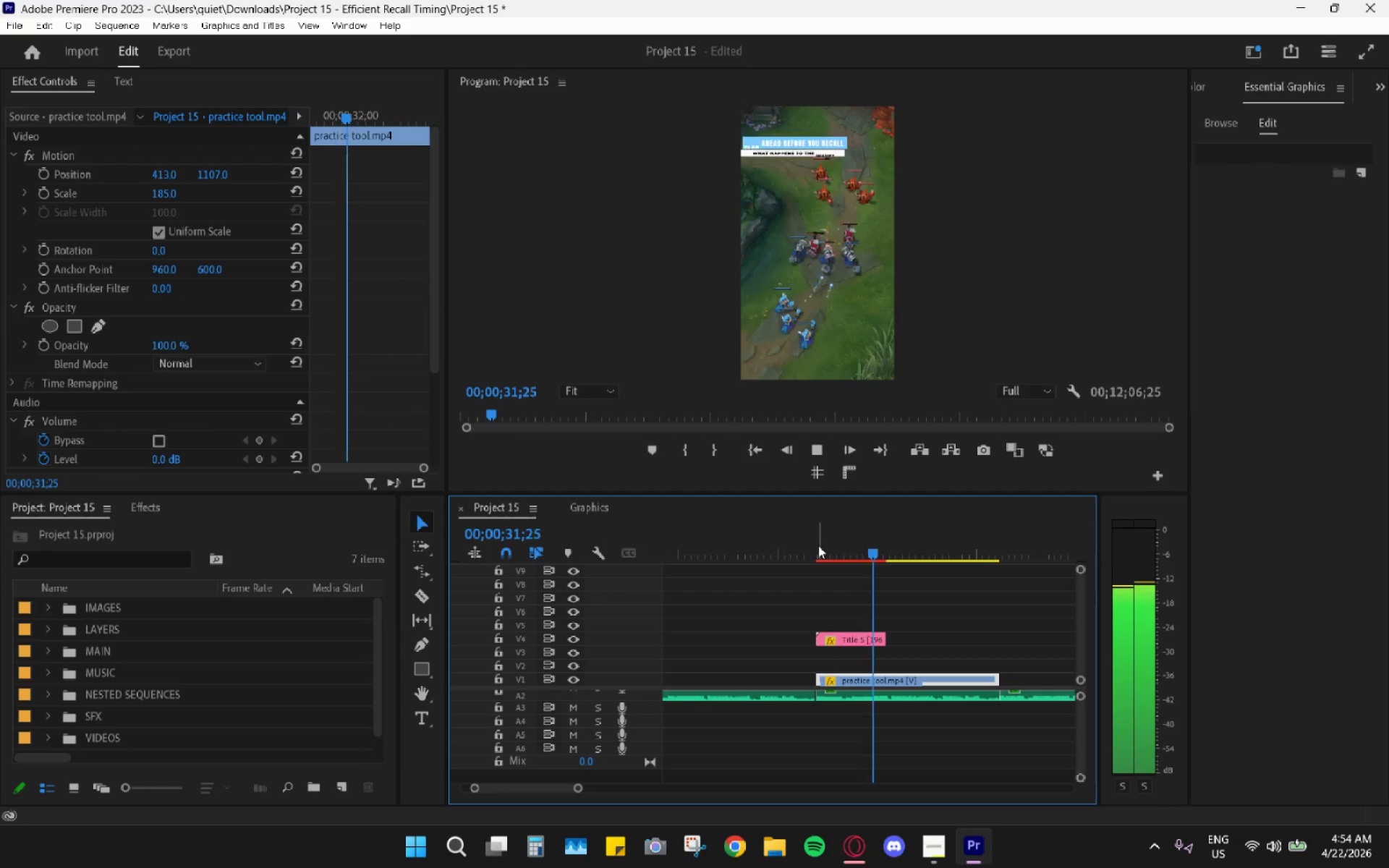 
key(Space)
 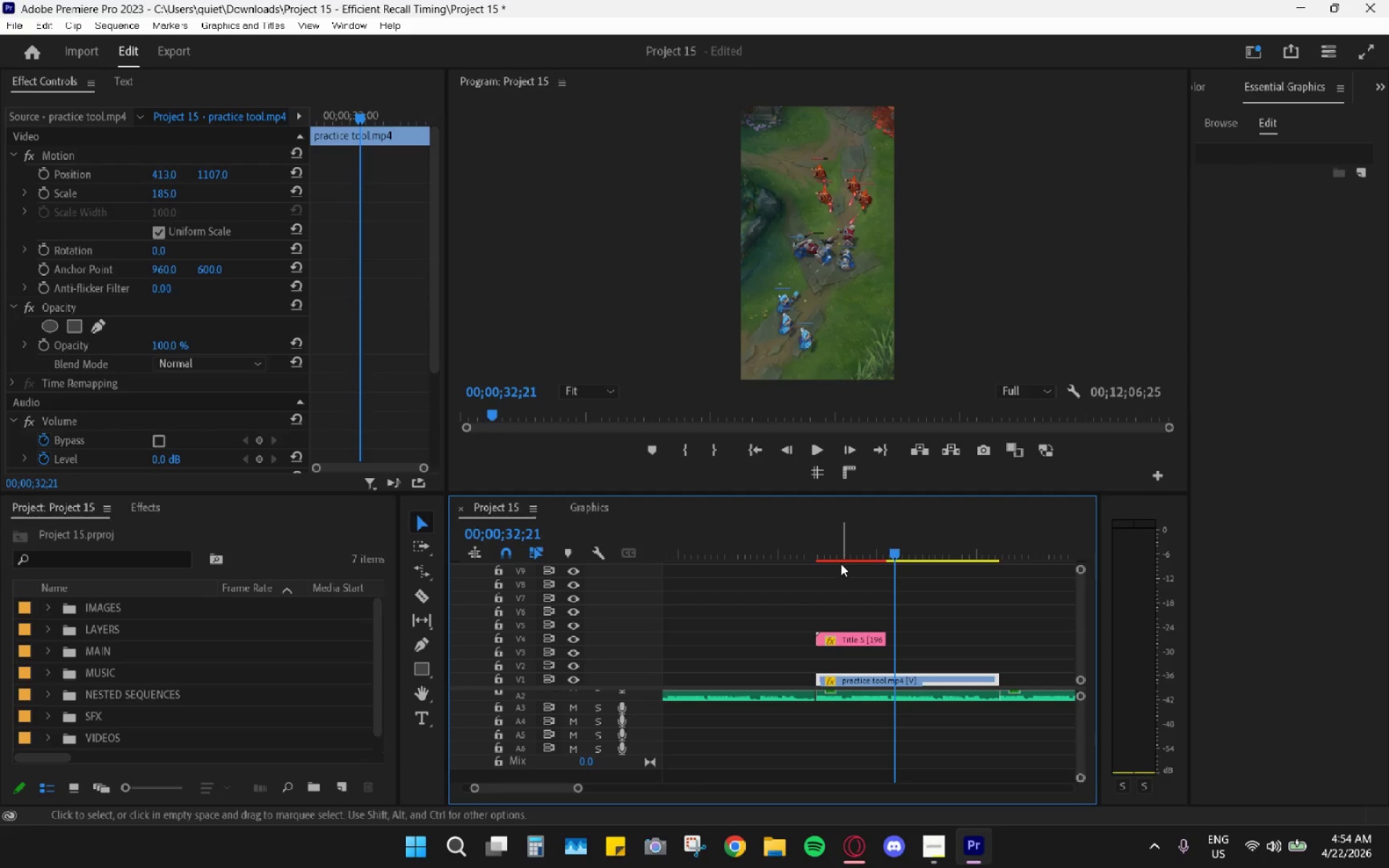 
left_click_drag(start_coordinate=[842, 547], to_coordinate=[858, 554])
 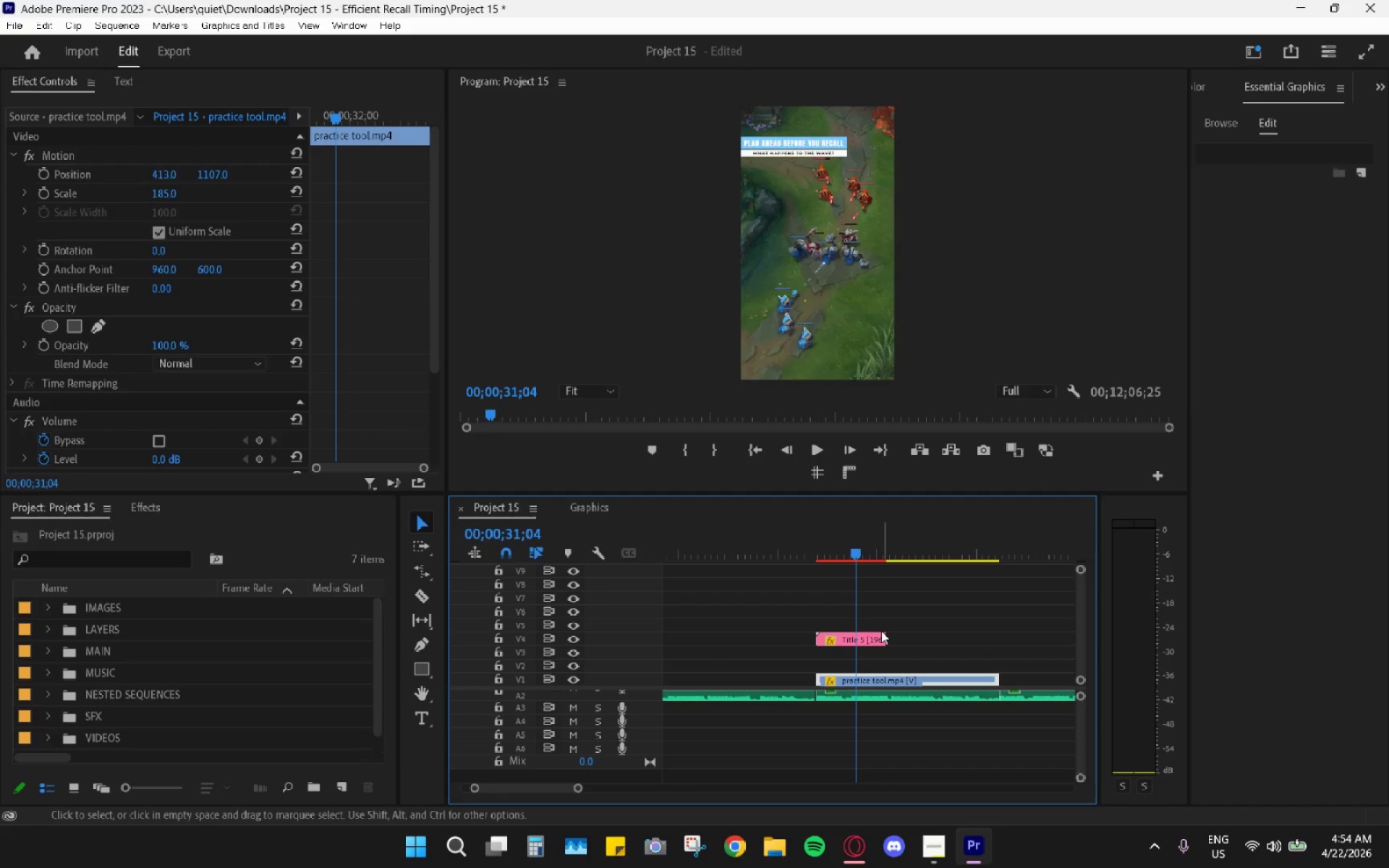 
key(Space)
 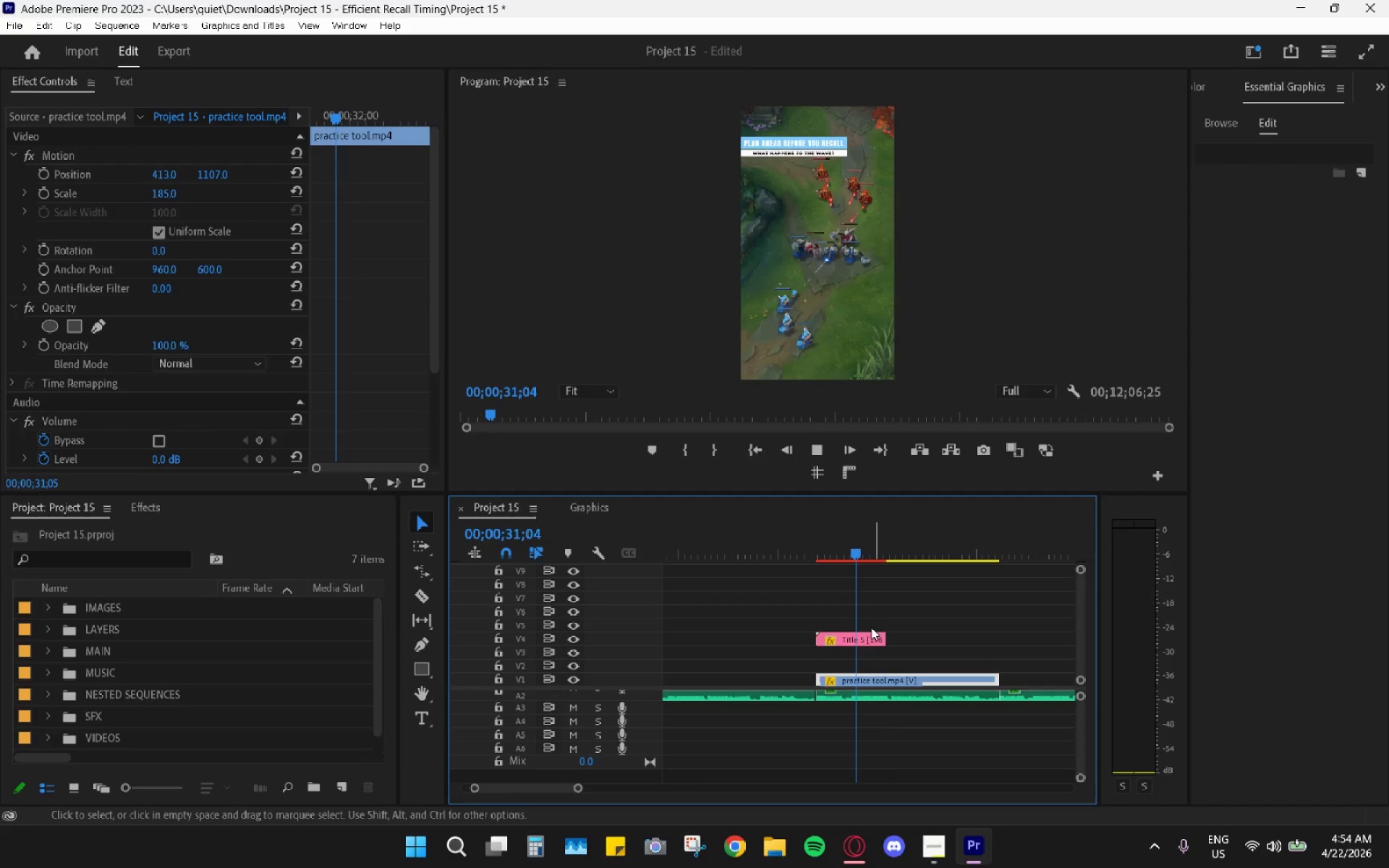 
key(Space)
 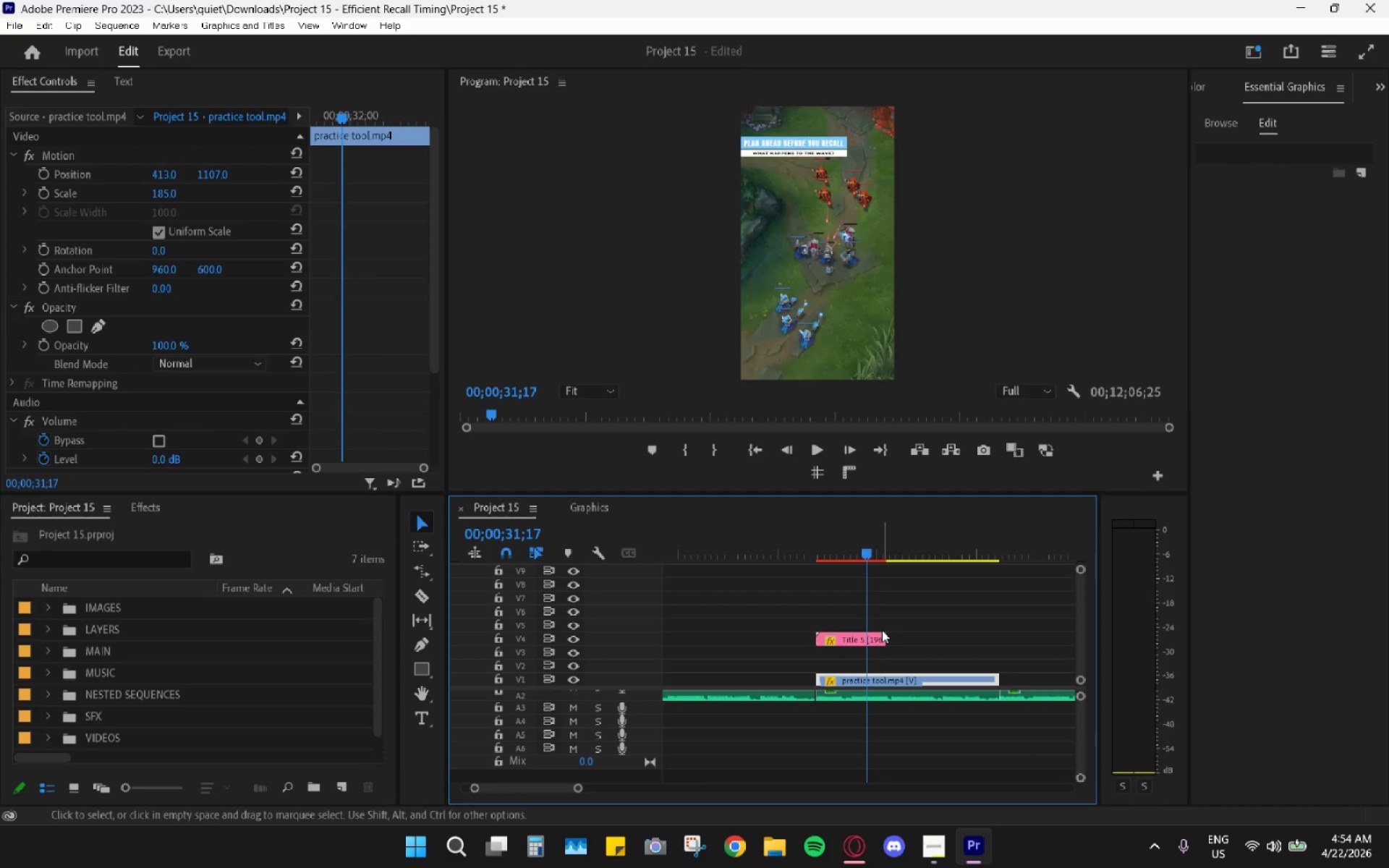 
hold_key(key=AltLeft, duration=0.98)
scroll: coordinate [870, 635], scroll_direction: up, amount: 1.0
 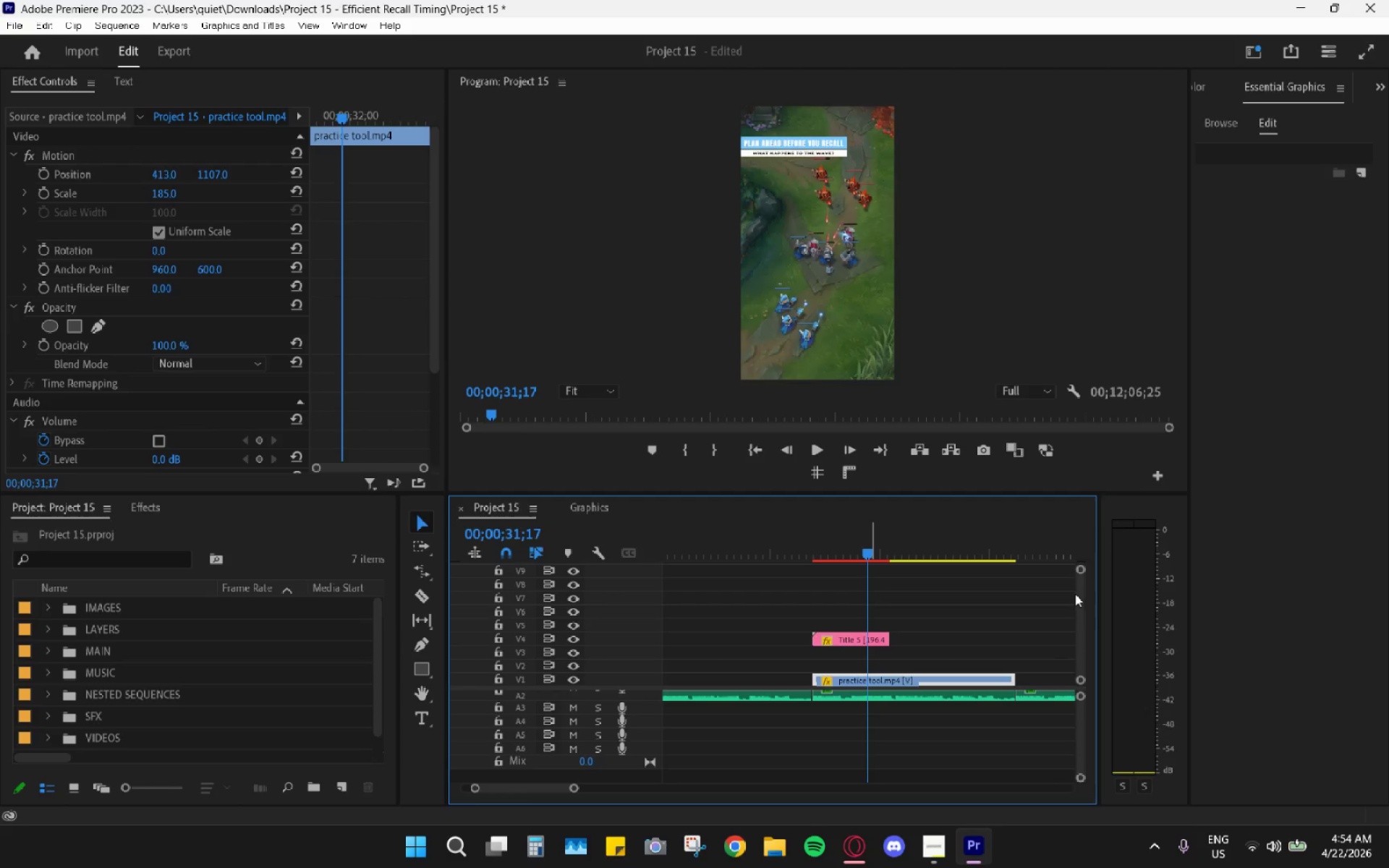 
left_click_drag(start_coordinate=[1081, 572], to_coordinate=[1083, 534])
 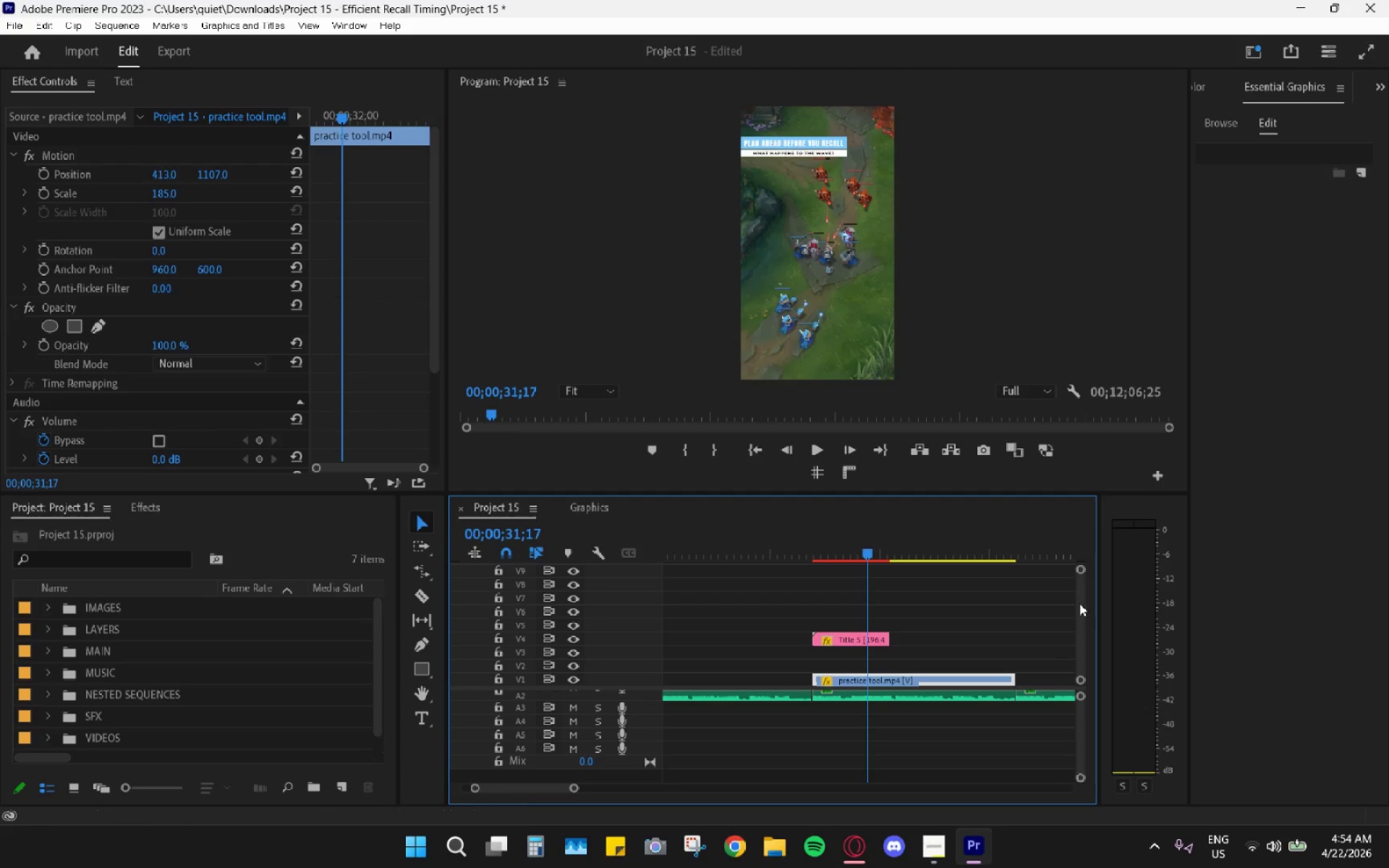 
left_click_drag(start_coordinate=[1084, 605], to_coordinate=[1088, 638])
 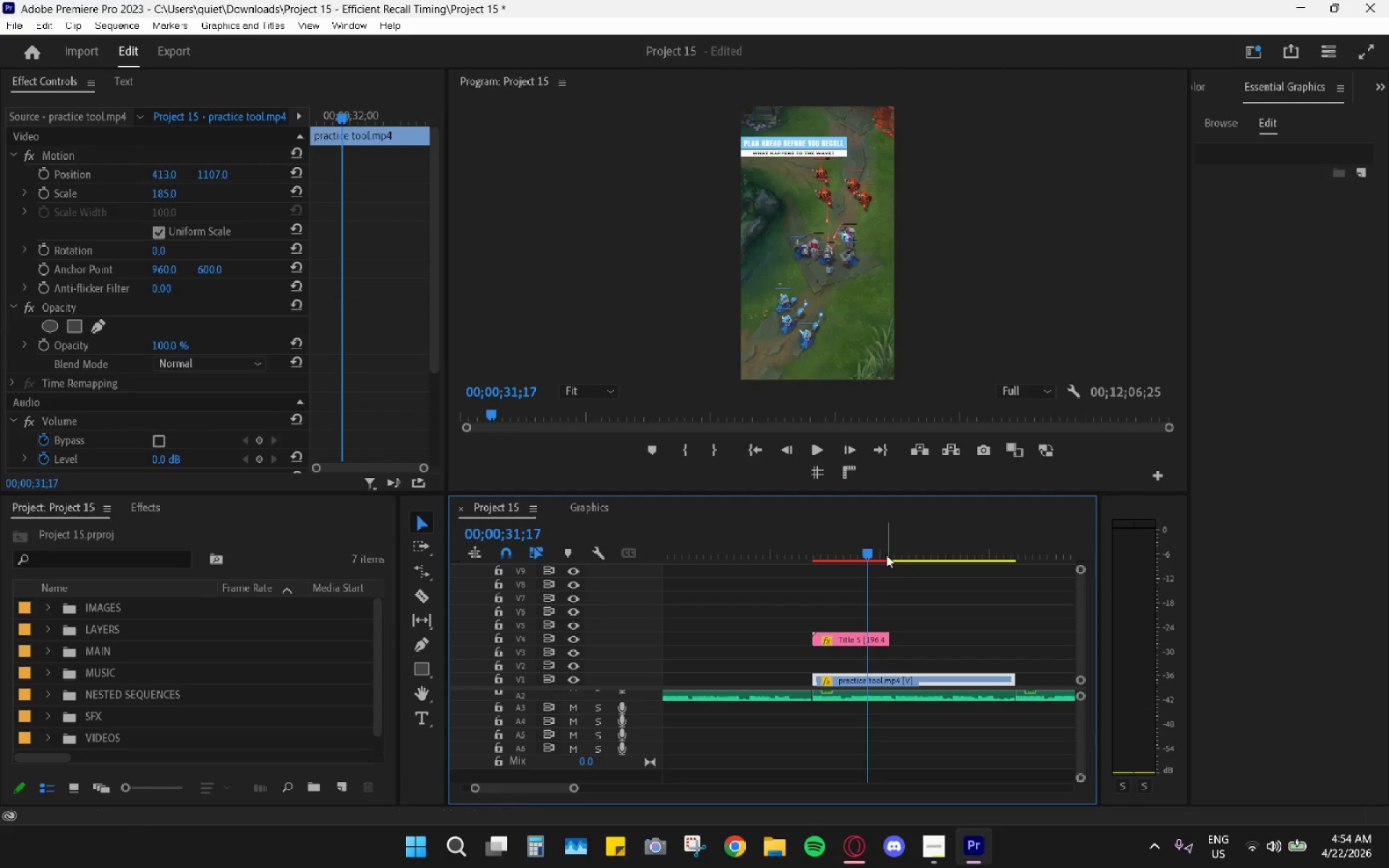 
left_click_drag(start_coordinate=[866, 548], to_coordinate=[814, 535])
 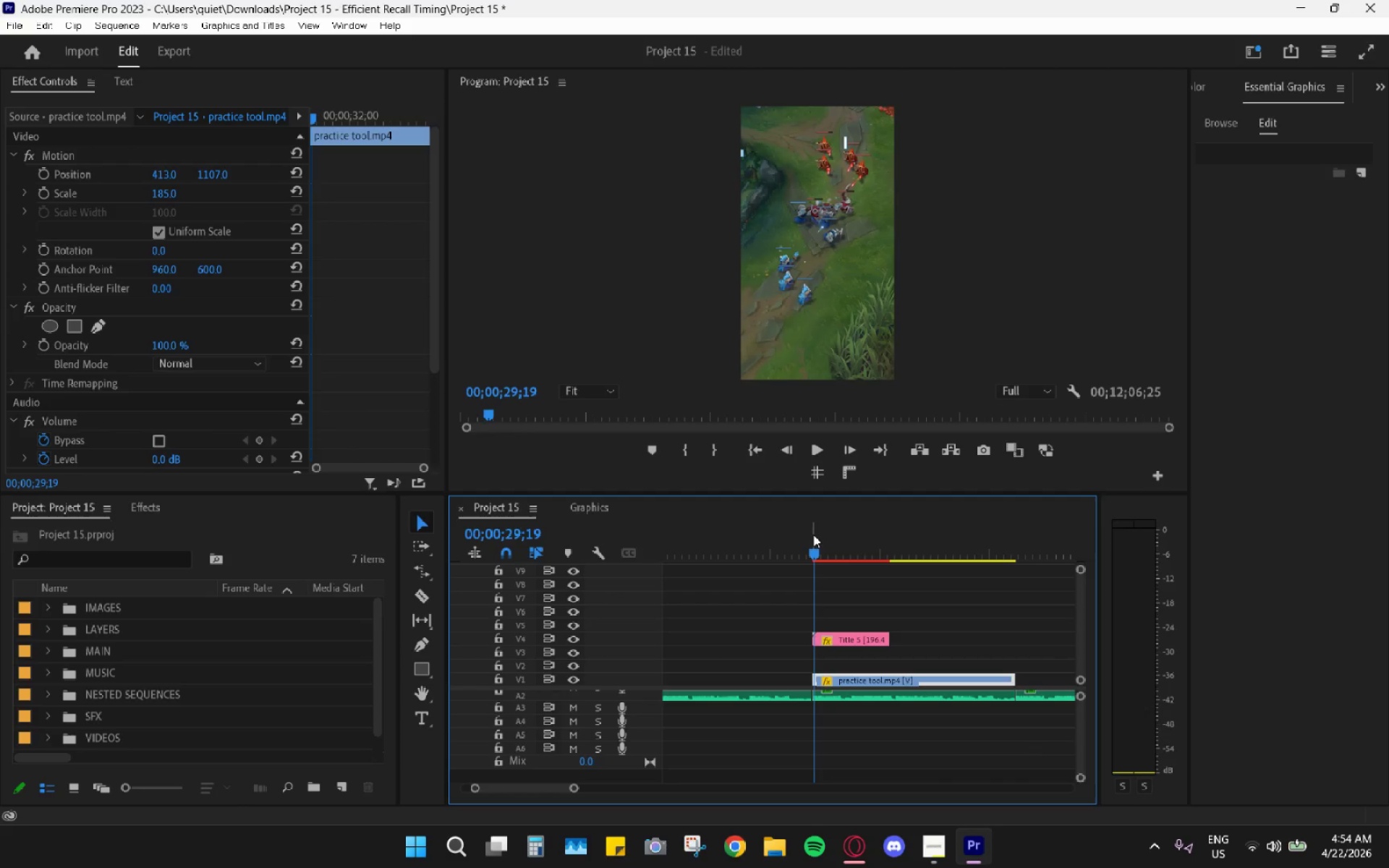 
key(Space)
 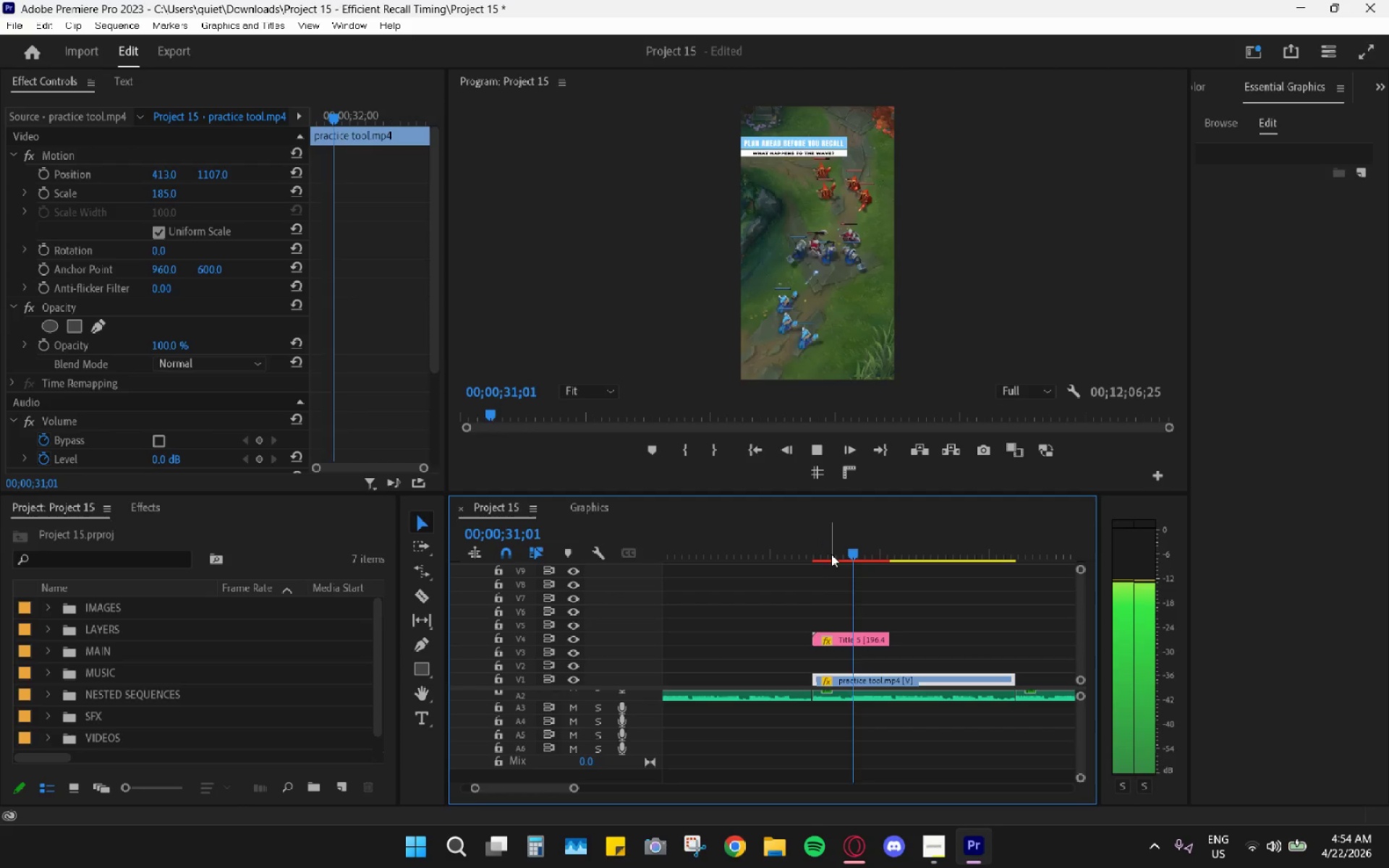 
key(Space)
 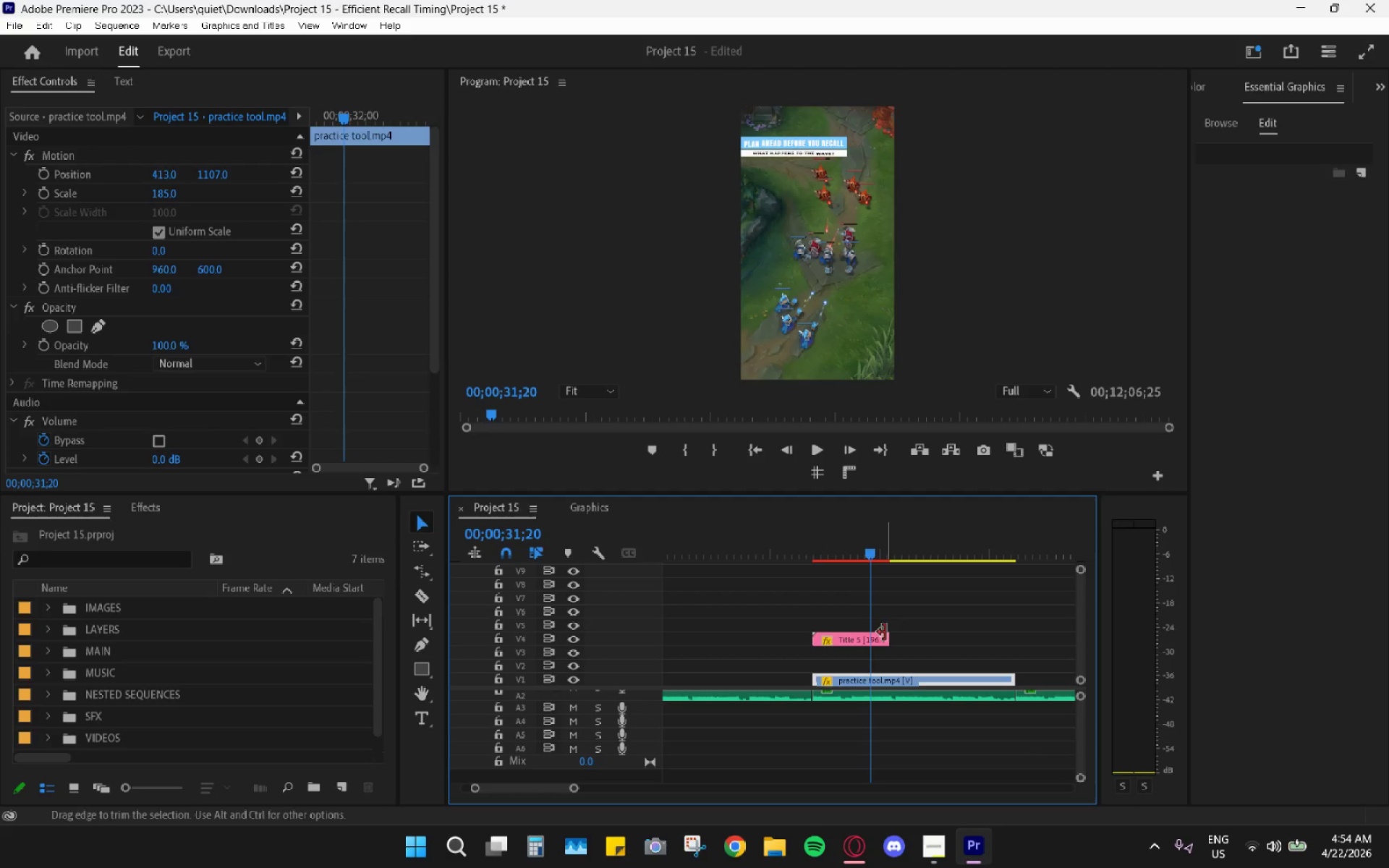 
key(R)
 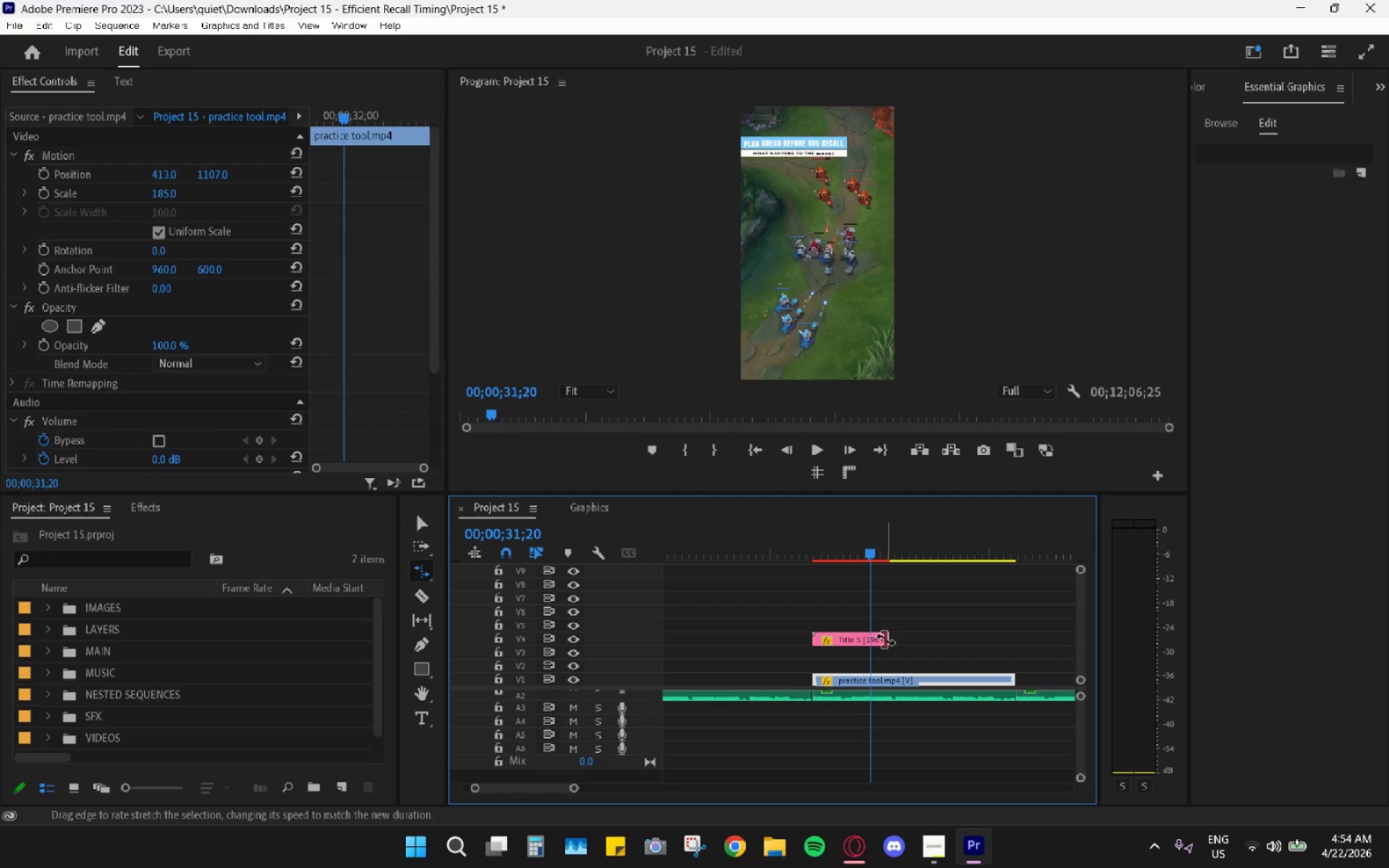 
left_click_drag(start_coordinate=[885, 639], to_coordinate=[868, 638])
 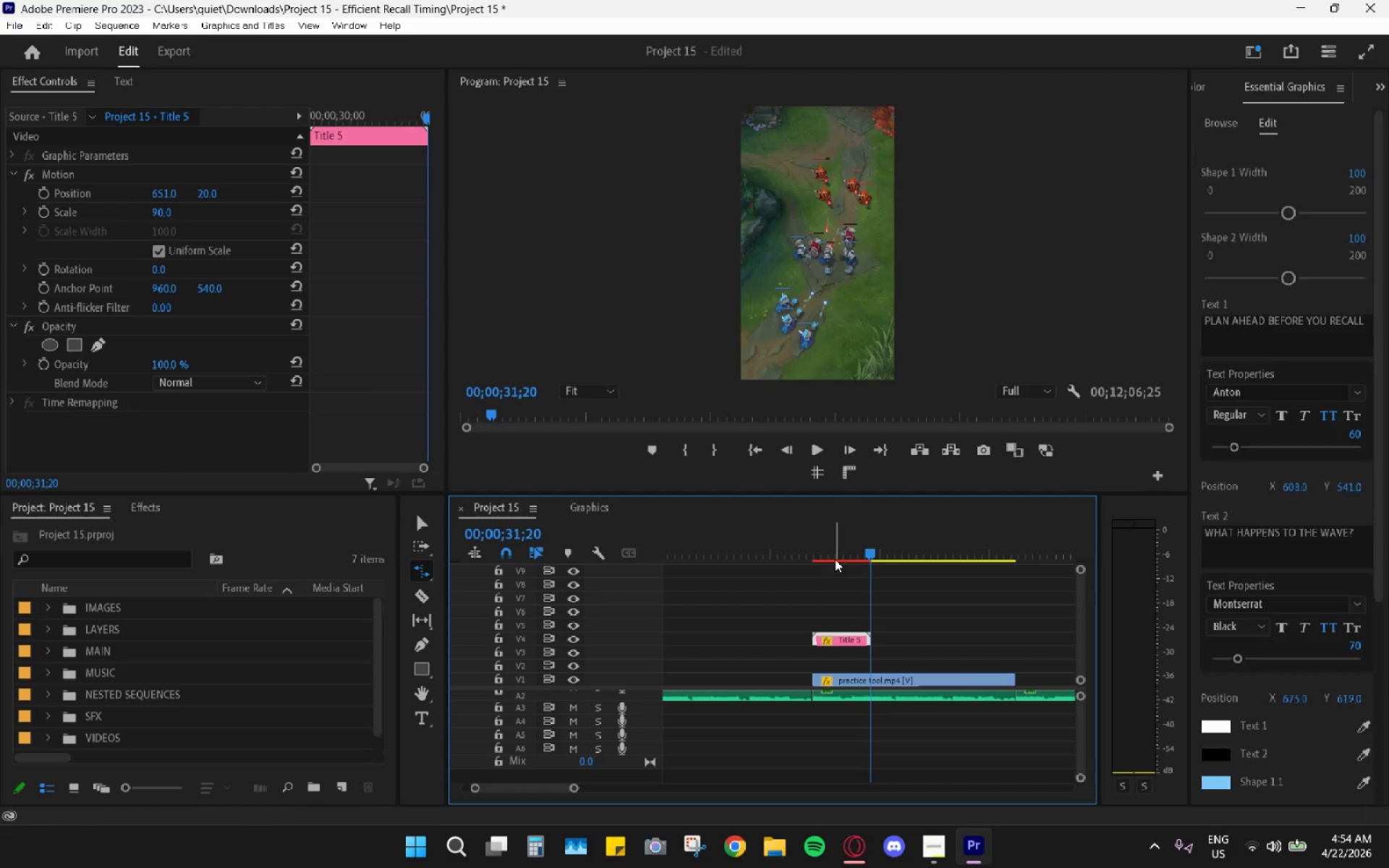 
left_click_drag(start_coordinate=[836, 559], to_coordinate=[817, 552])
 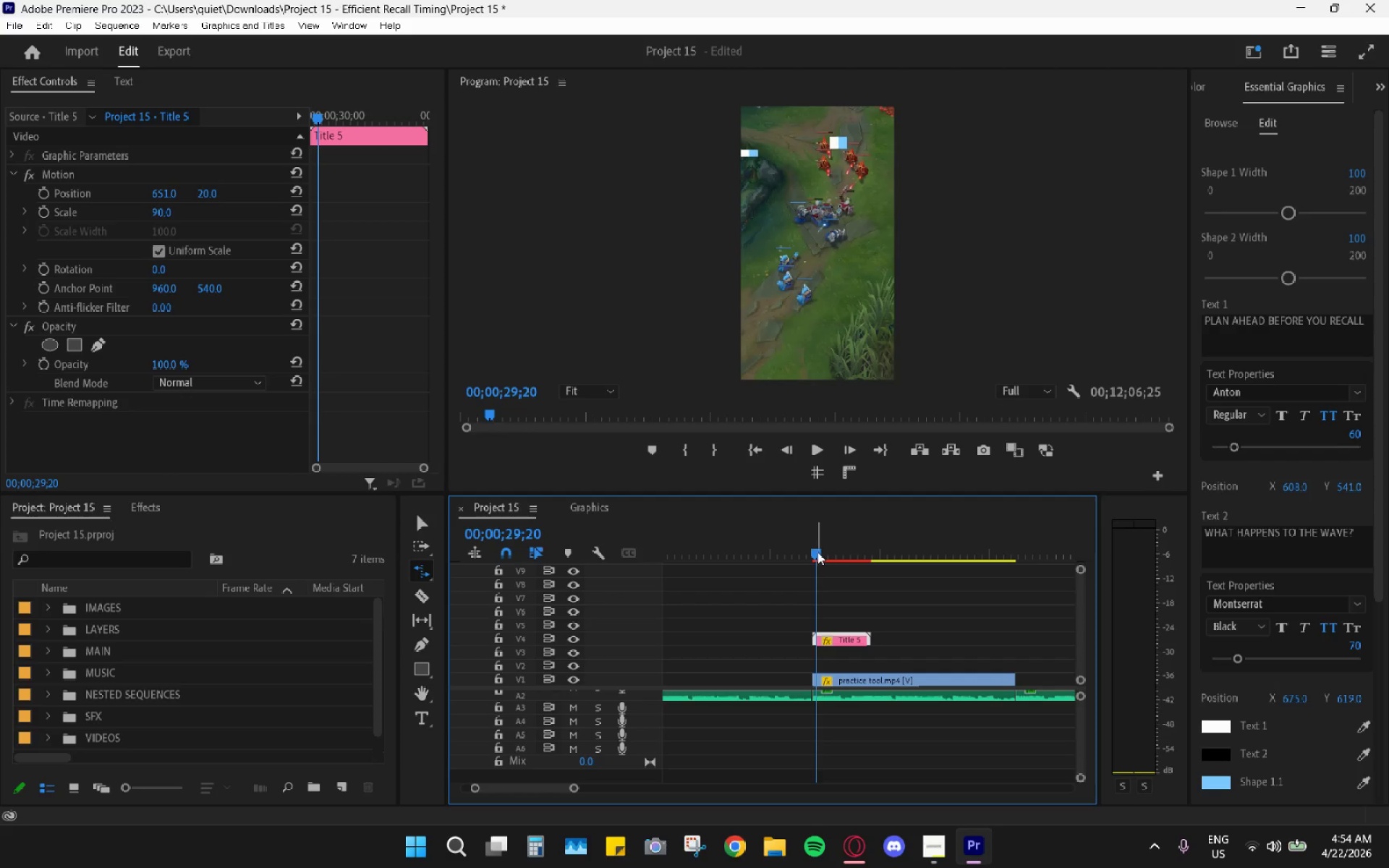 
key(Space)
 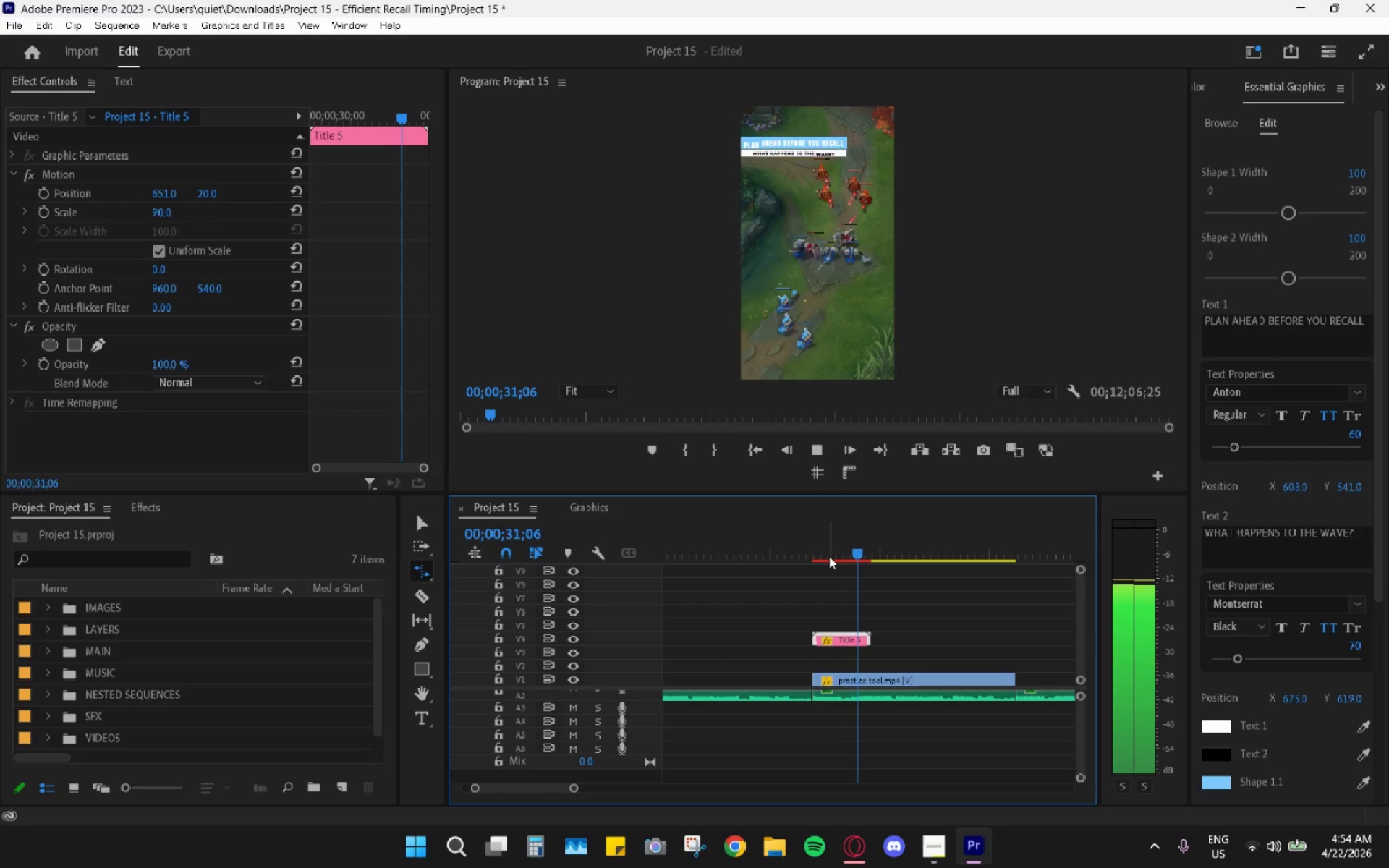 
key(Space)
 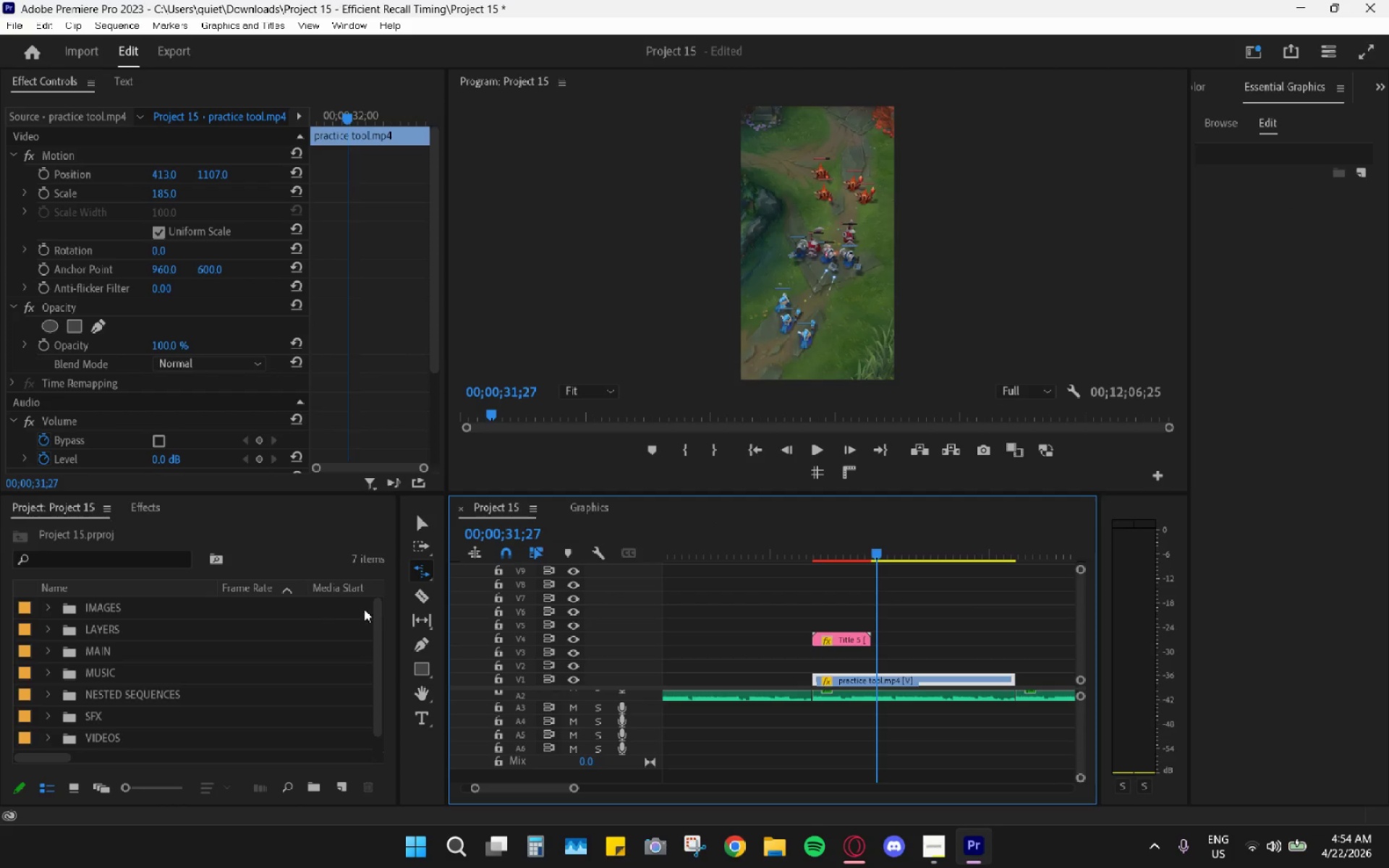 
hold_key(key=AltLeft, duration=0.73)
scroll: coordinate [870, 644], scroll_direction: down, amount: 11.0
 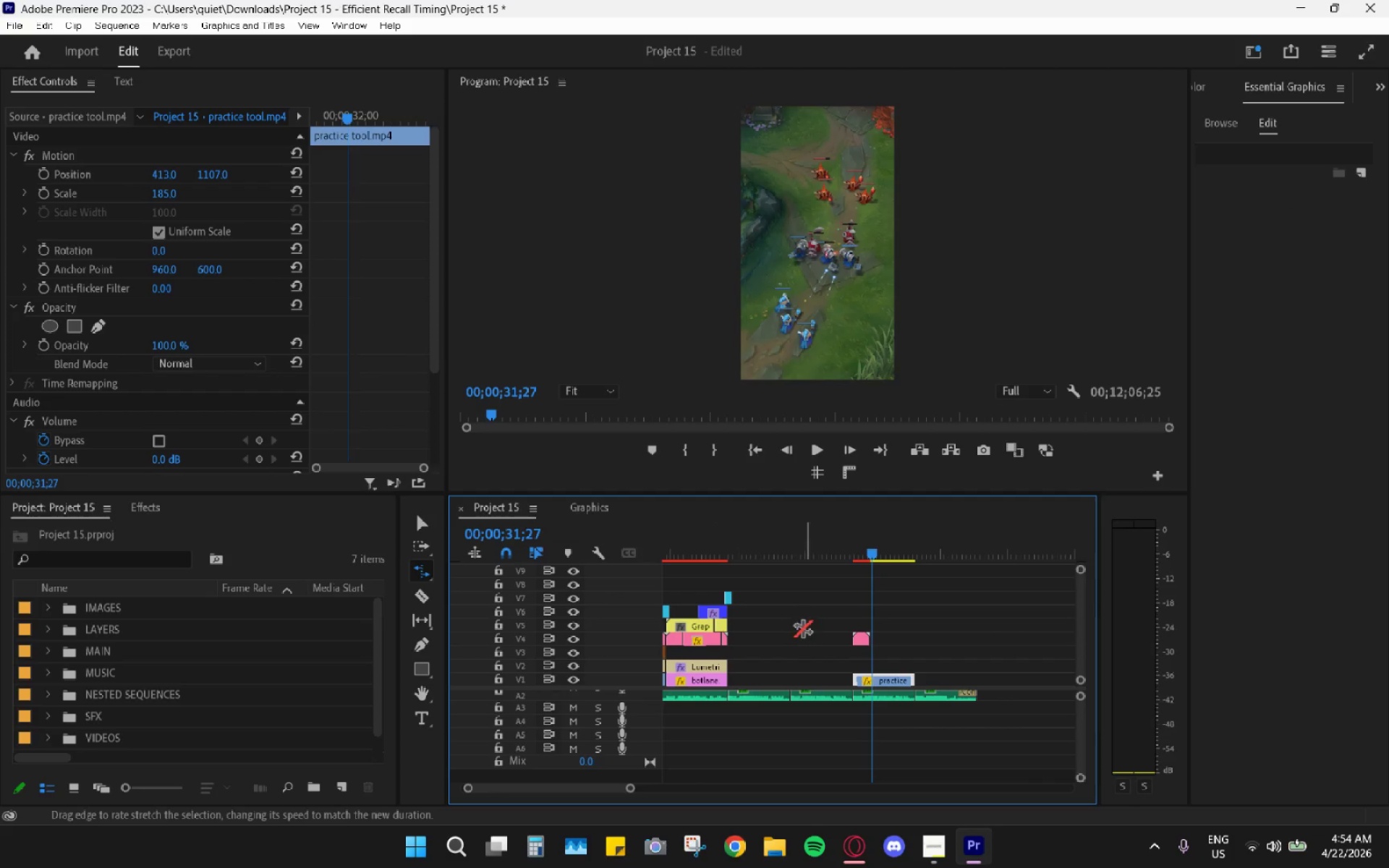 
key(V)
 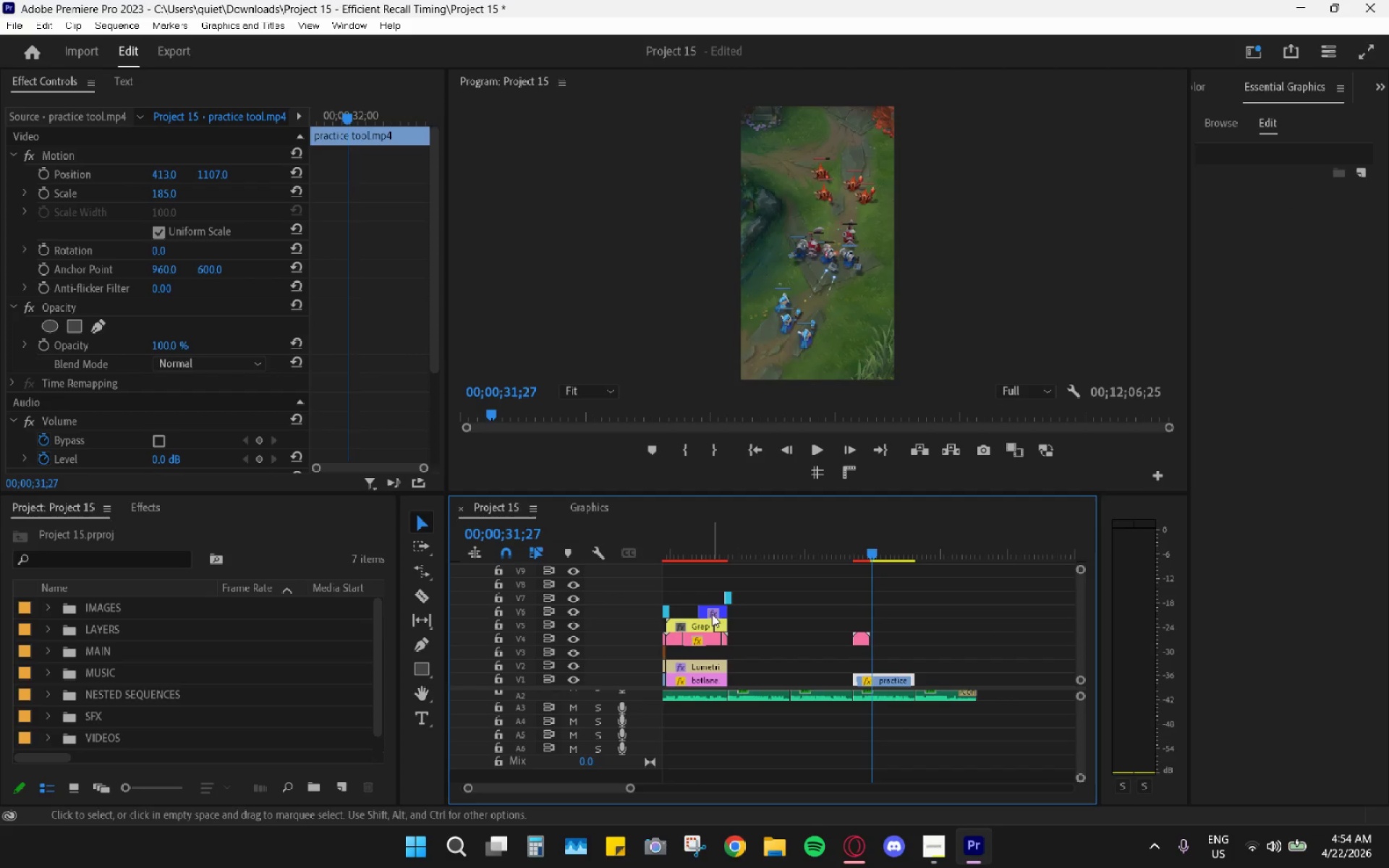 
left_click([710, 612])
 